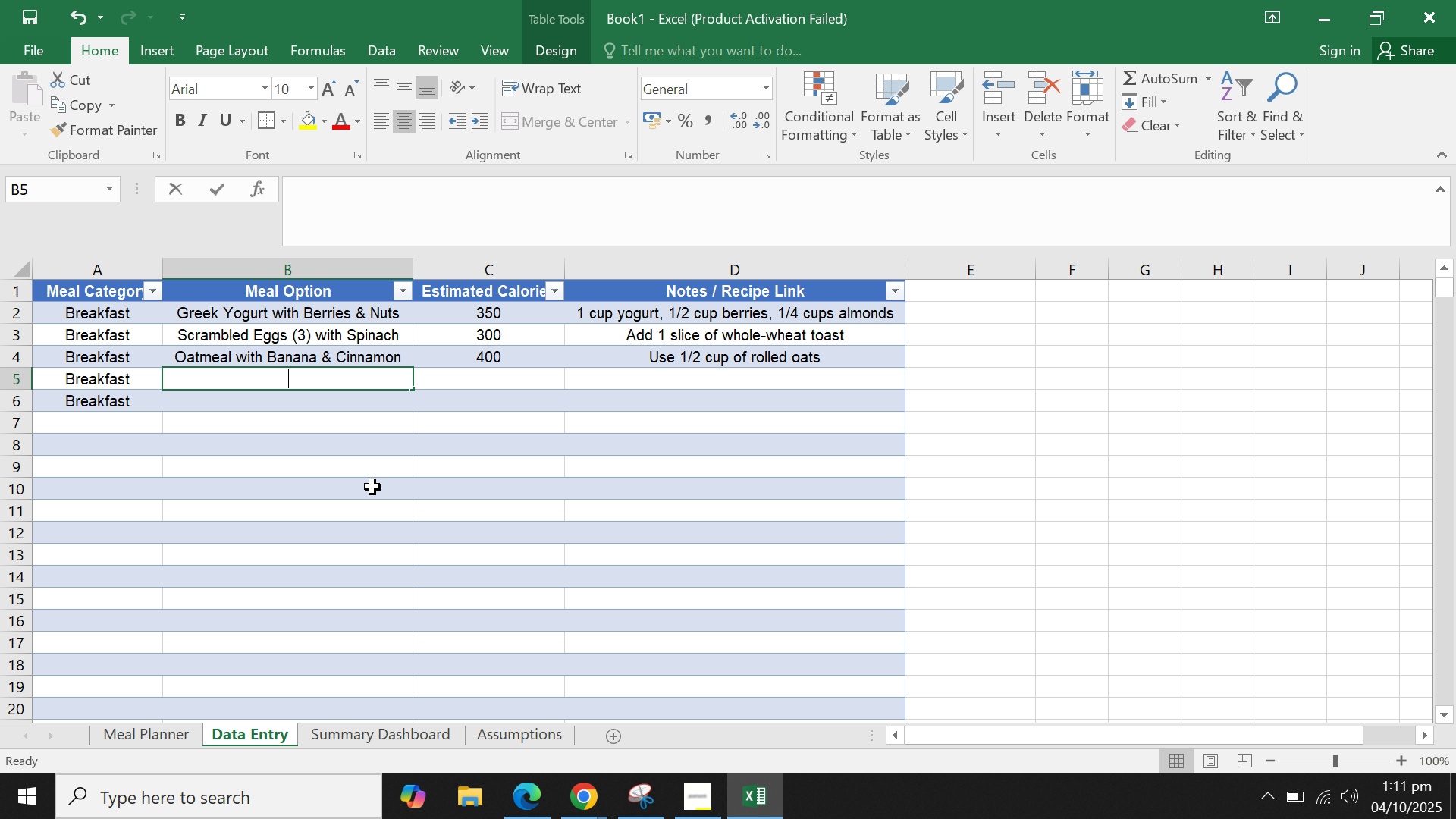 
type(Port)
key(Backspace)
key(Backspace)
key(Backspace)
type(rotein Smpoo)
key(Backspace)
key(Backspace)
key(Backspace)
type(oothie)
 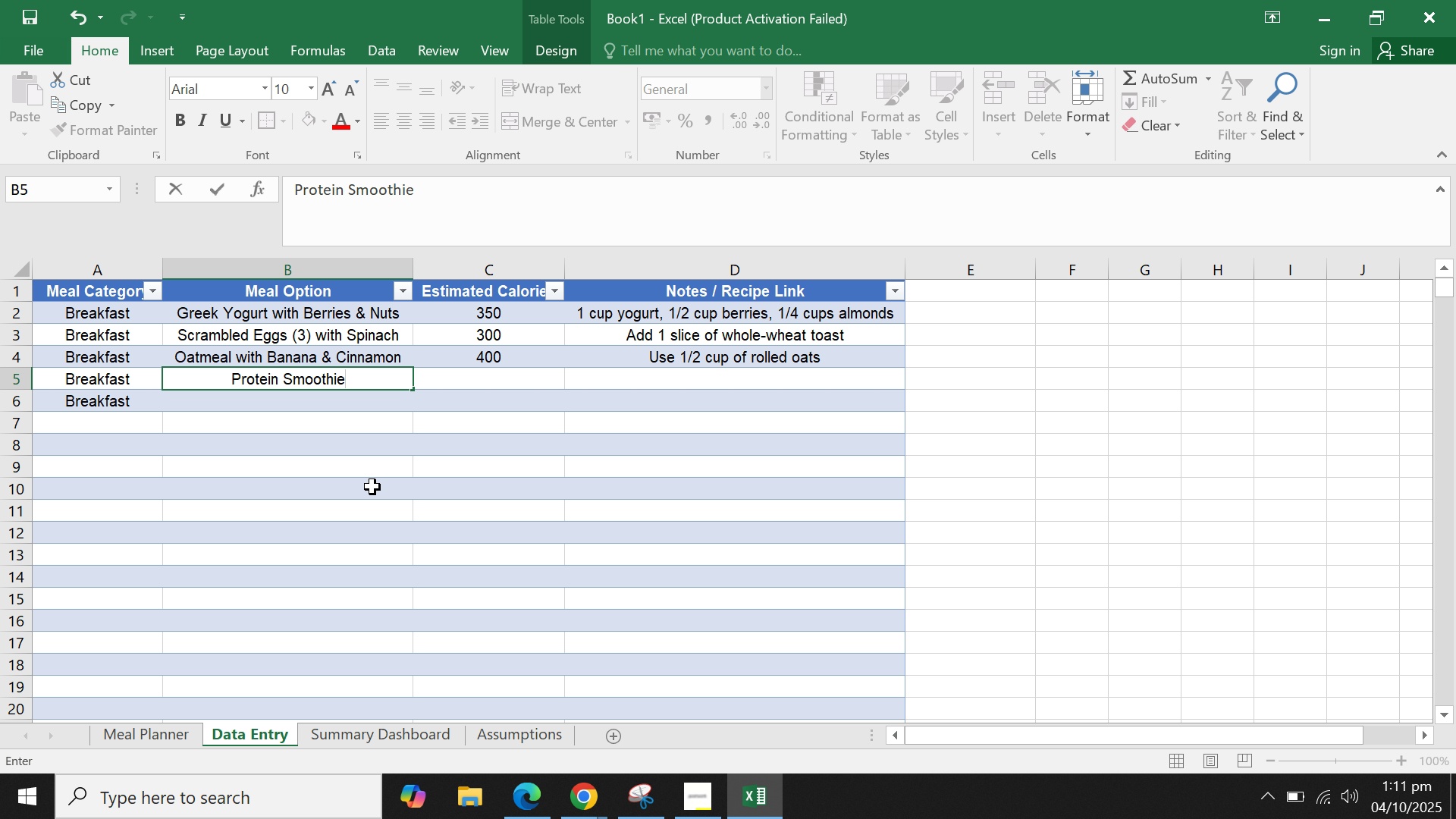 
key(Enter)
 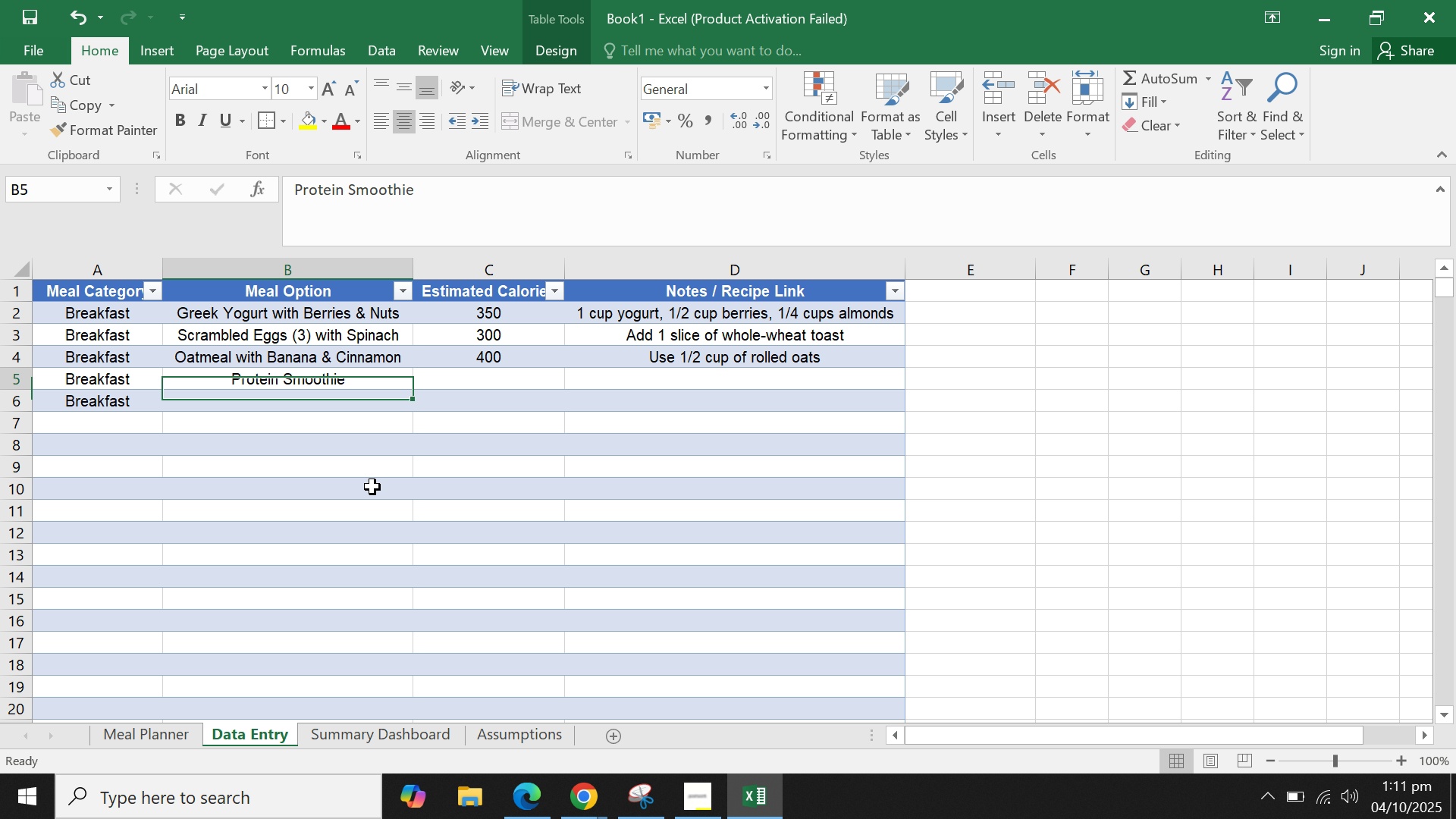 
key(ArrowUp)
 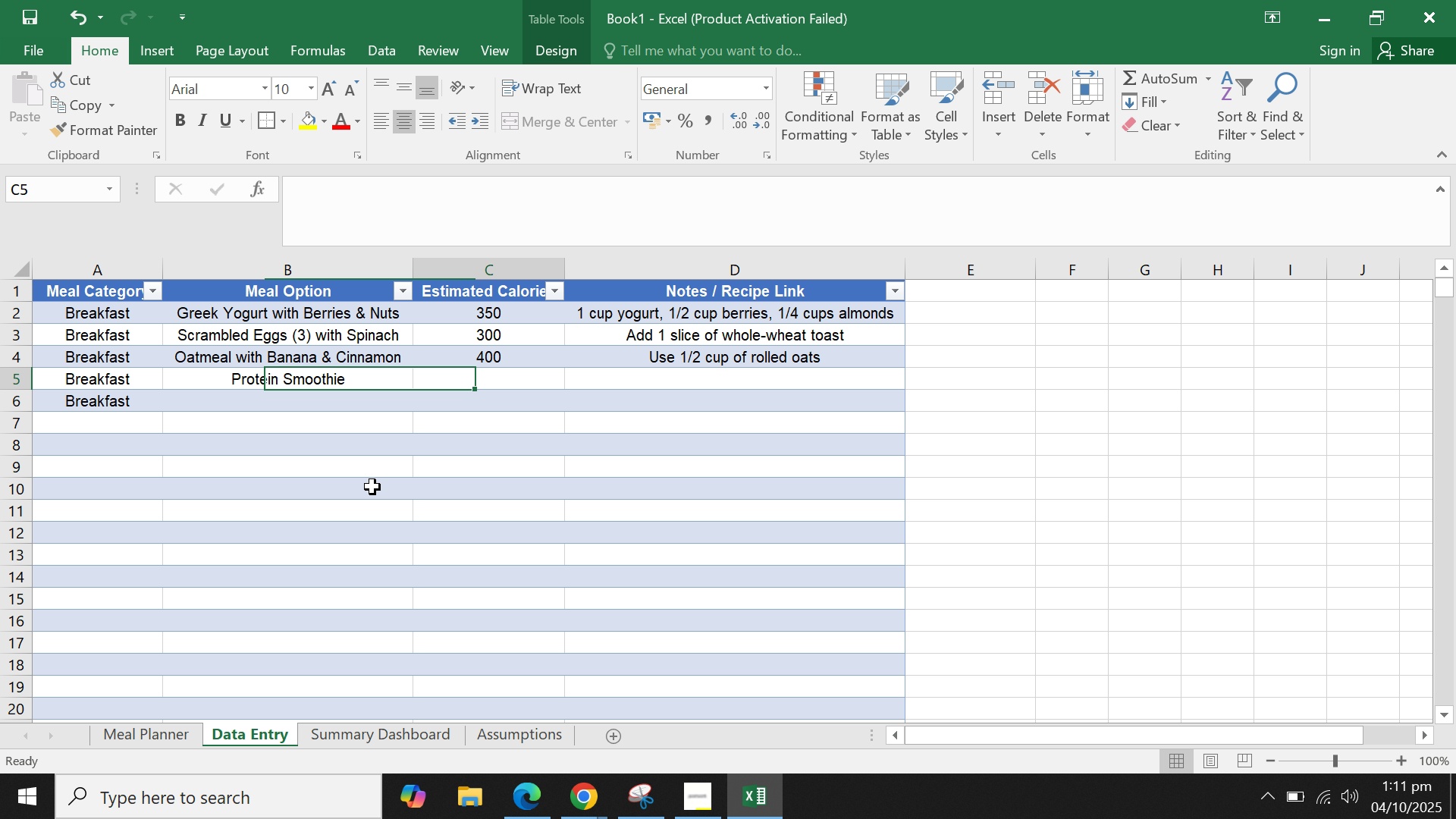 
key(ArrowRight)
 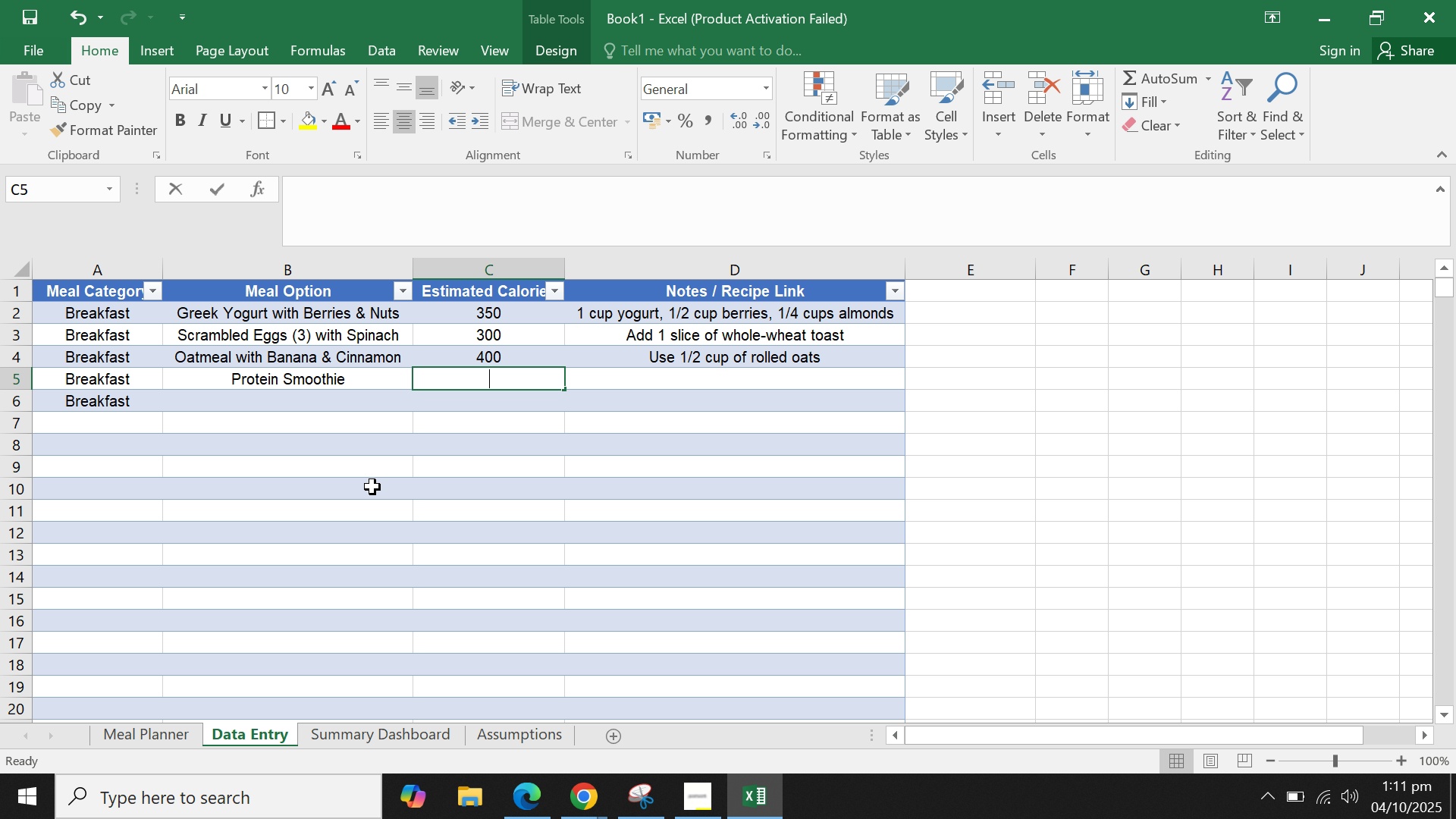 
type(450)
key(Tab)
type(use 11 Scoopt)
key(Backspace)
key(Backspace)
key(Backspace)
key(Backspace)
key(Backspace)
key(Backspace)
key(Backspace)
type( scoop protein pwder)
key(Backspace)
key(Backspace)
key(Backspace)
key(Backspace)
type(owder, spinash, almond milk)
 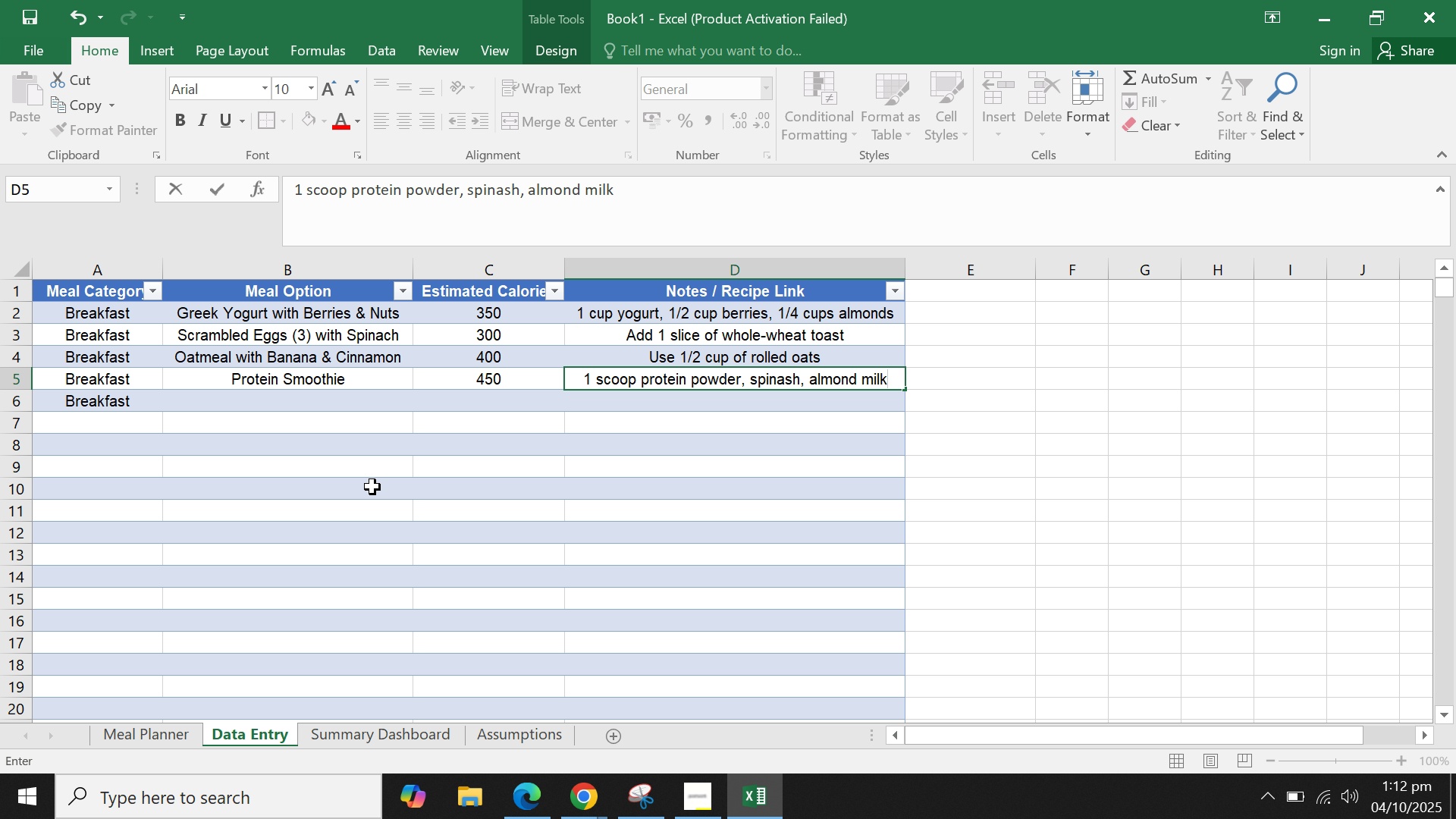 
type(, 1/2 banana)
 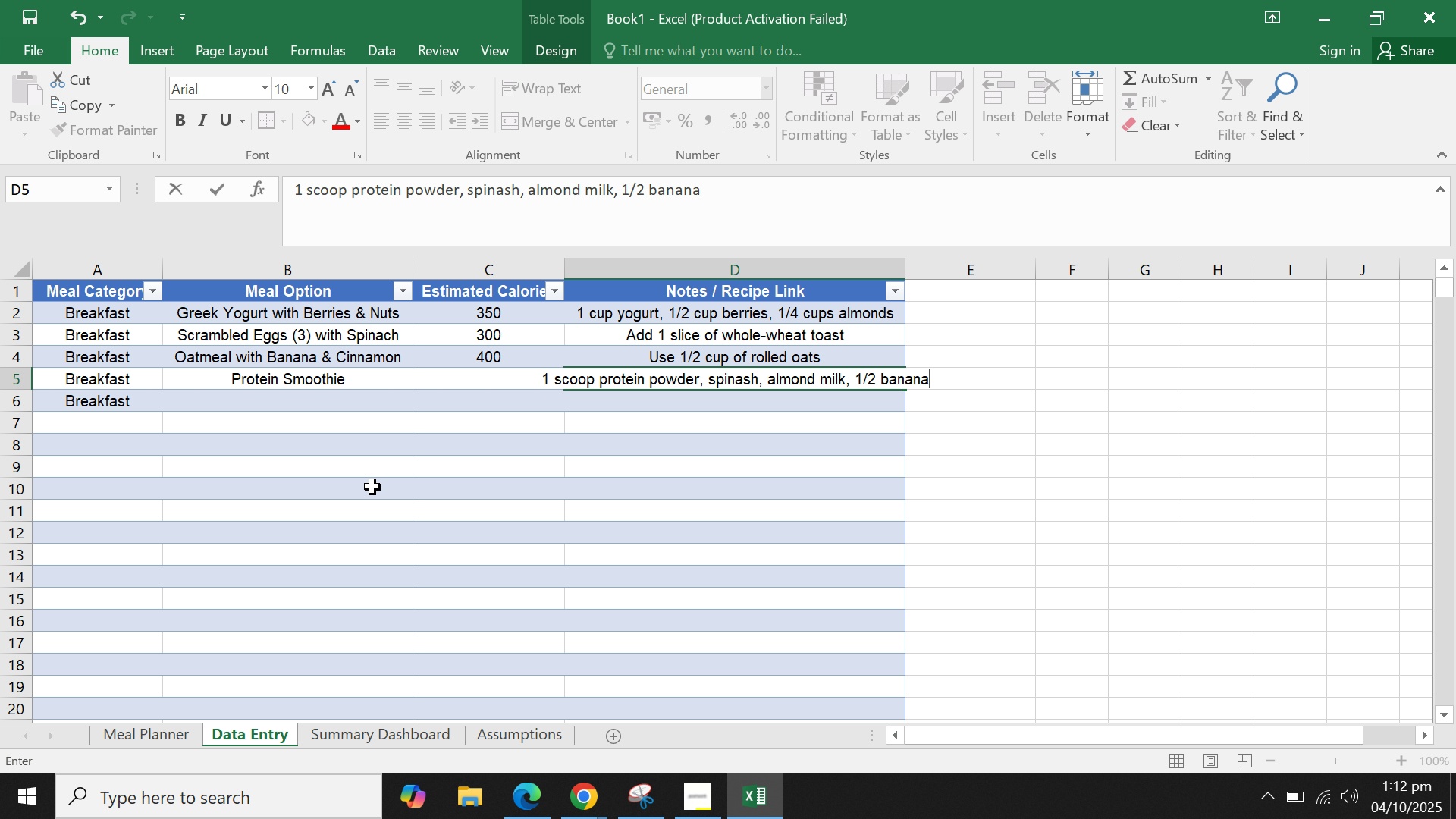 
key(Enter)
 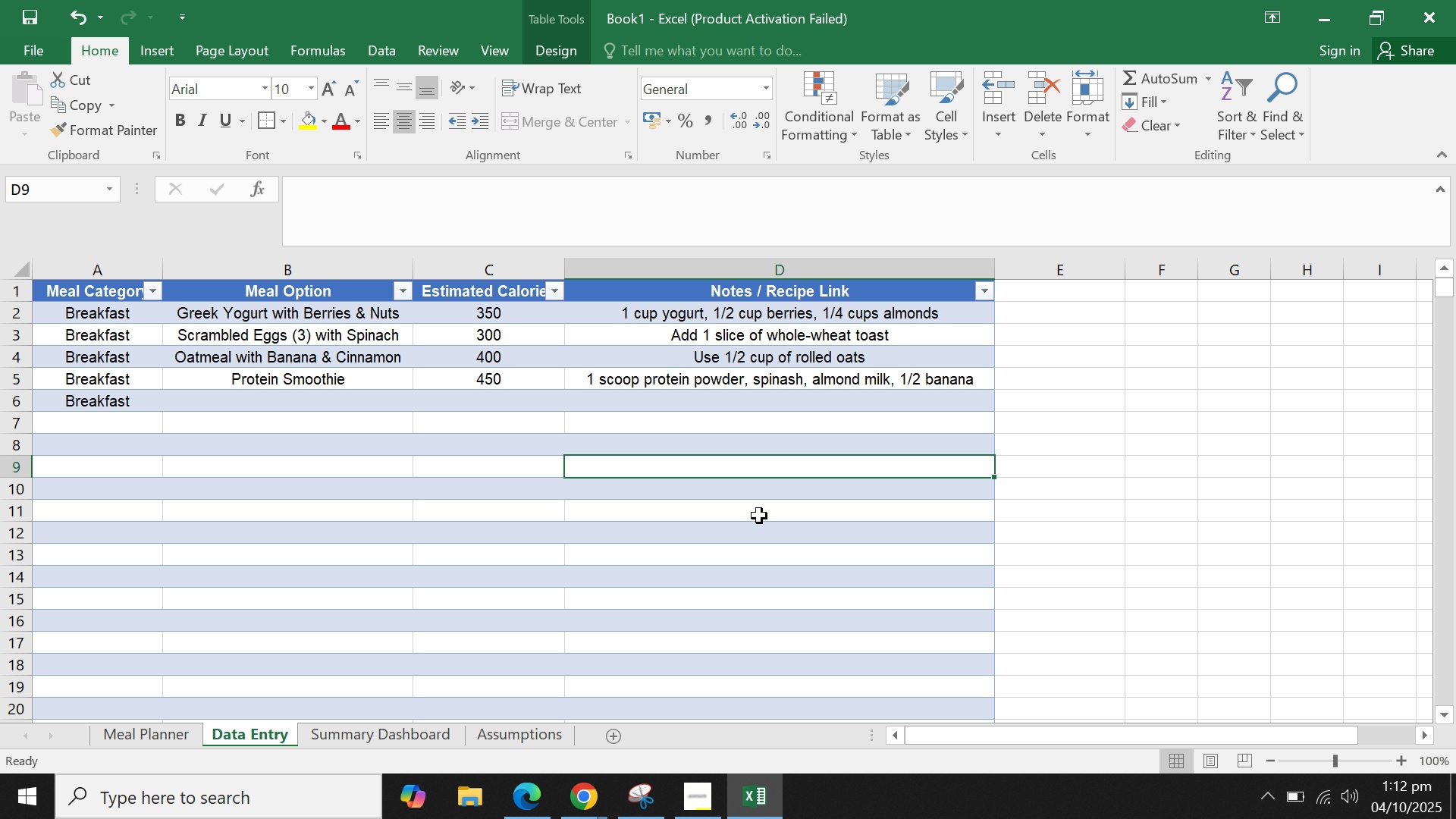 
wait(12.36)
 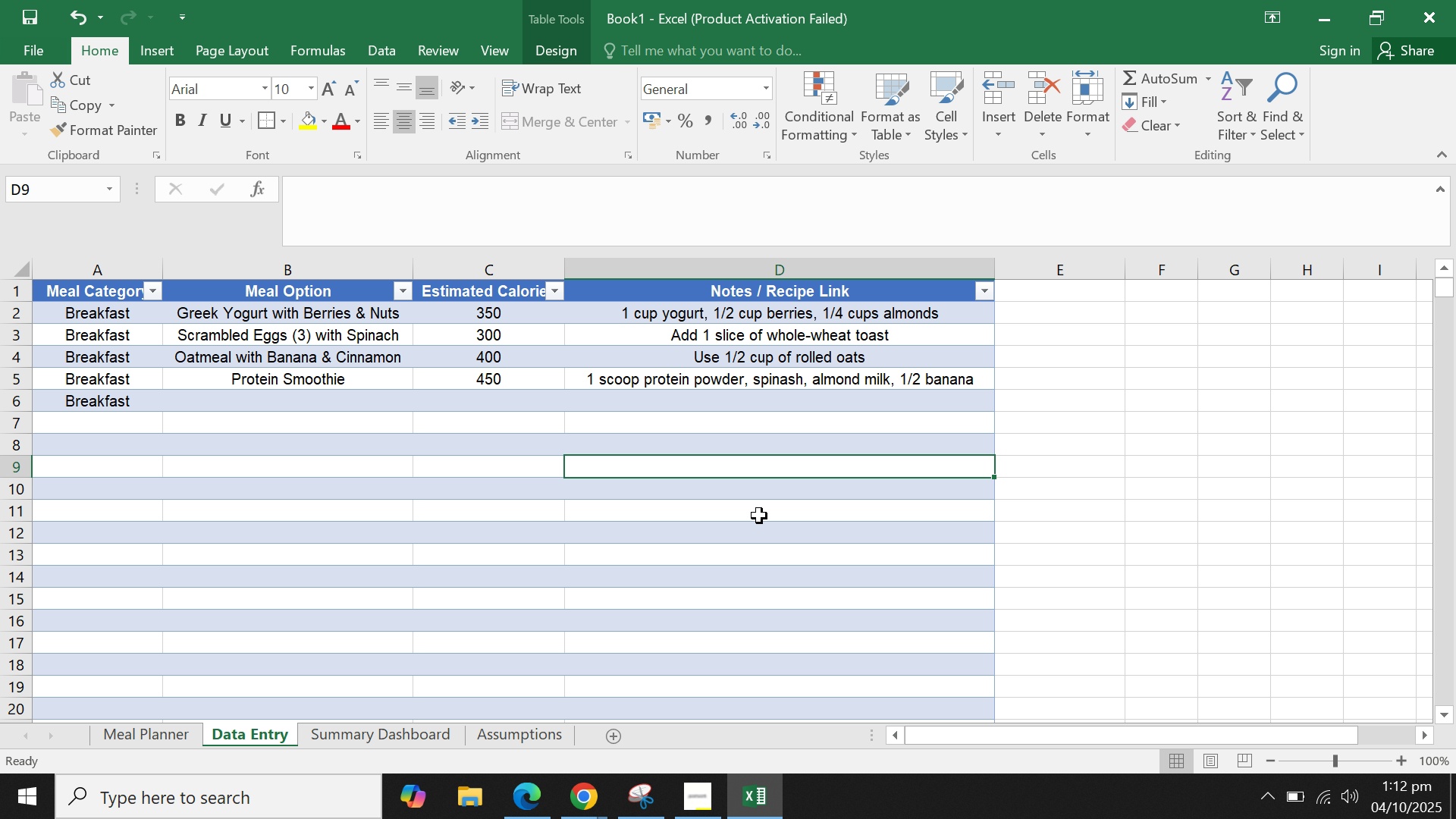 
left_click([351, 415])
 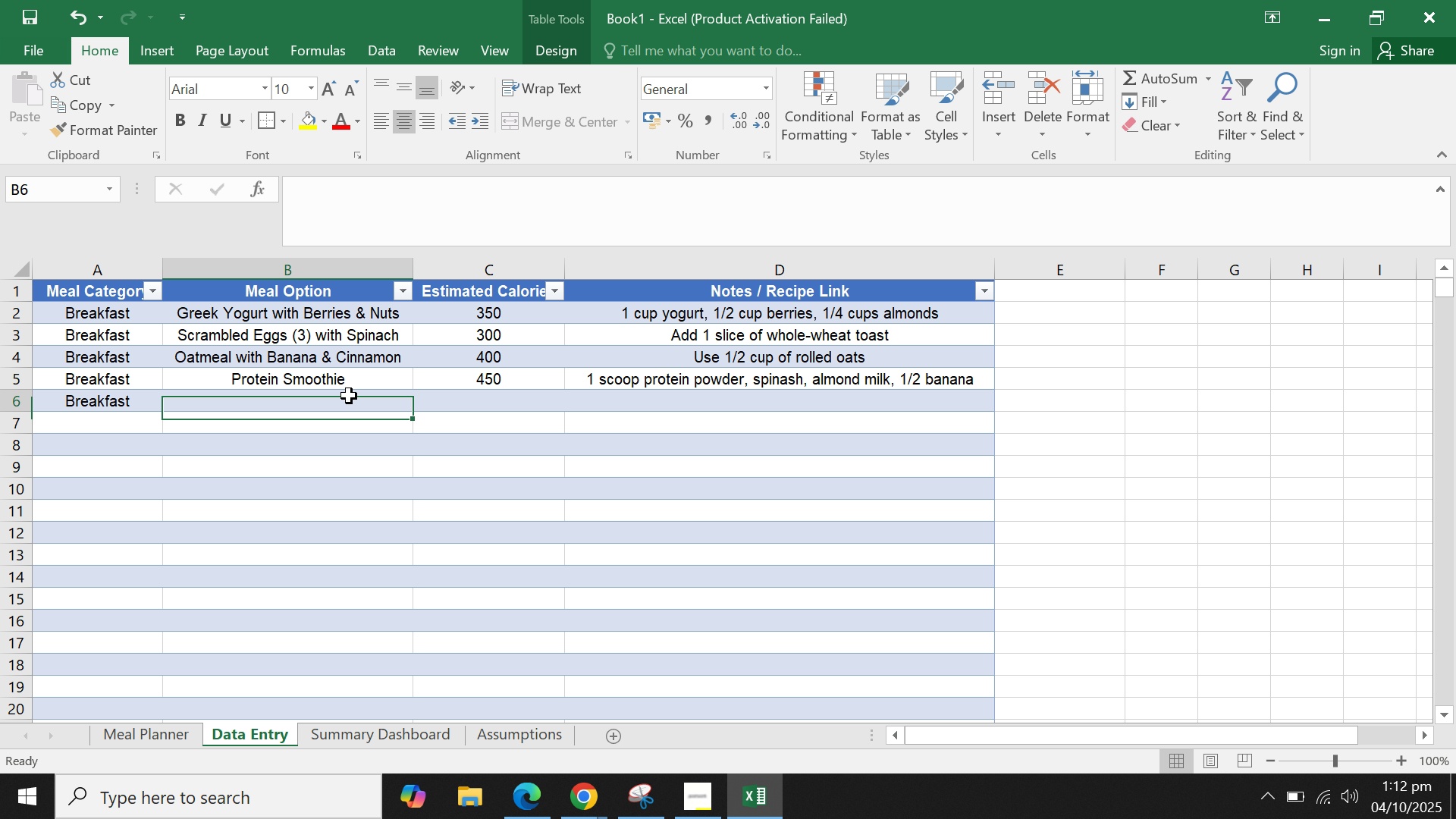 
left_click([349, 396])
 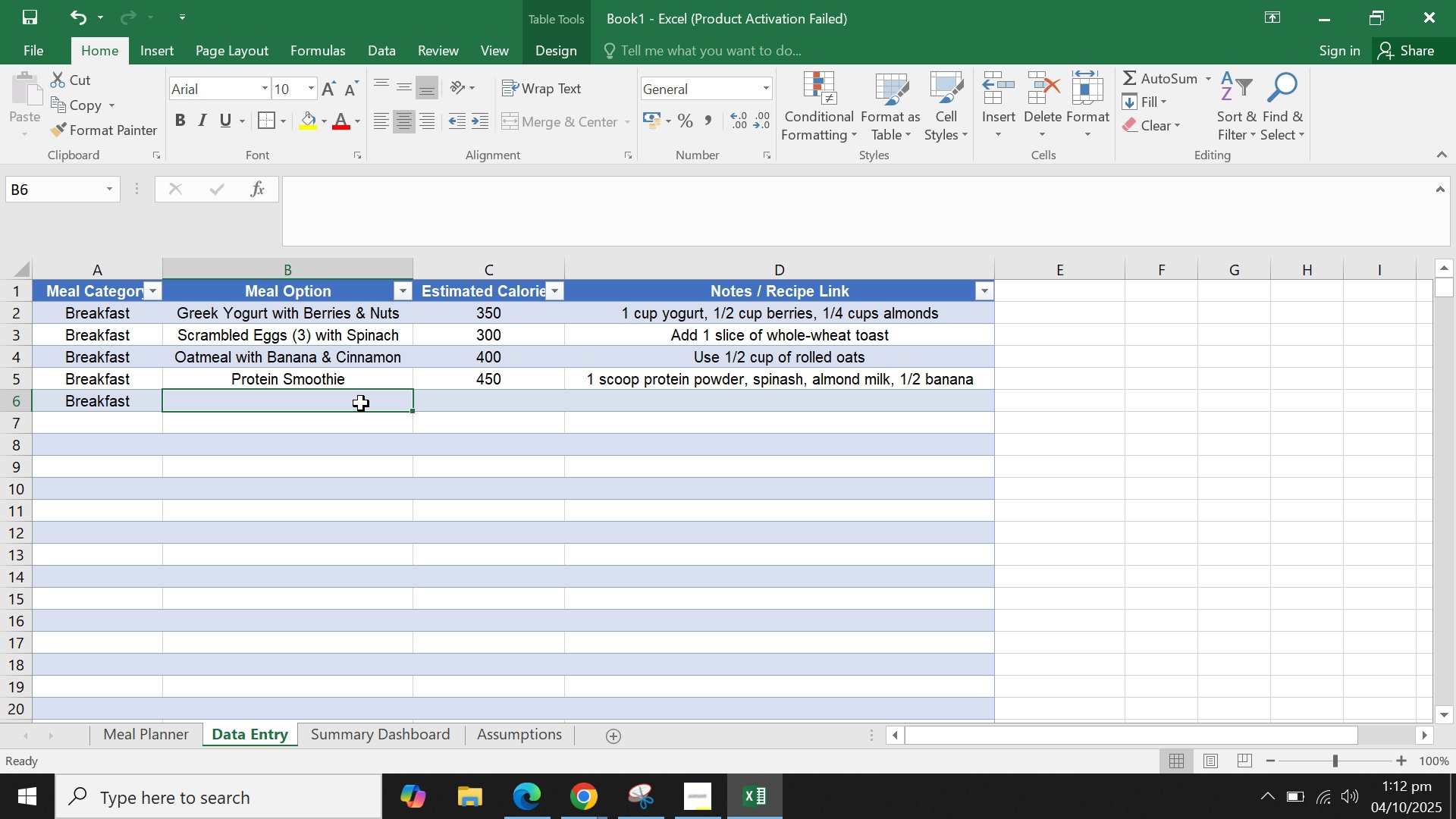 
type(Whole-E)
key(Backspace)
type(Wheat Toast with Avocado)
 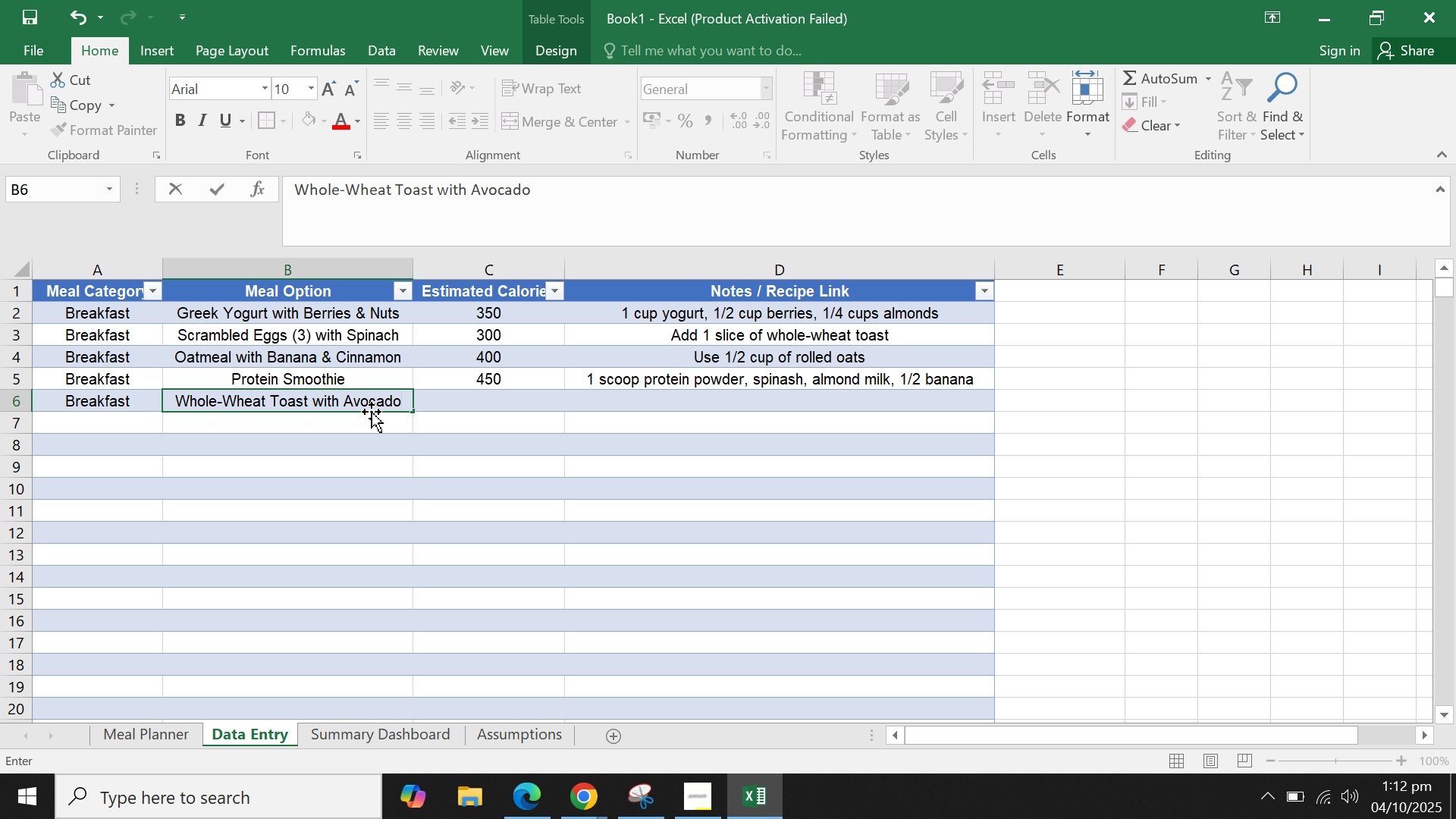 
key(Enter)
 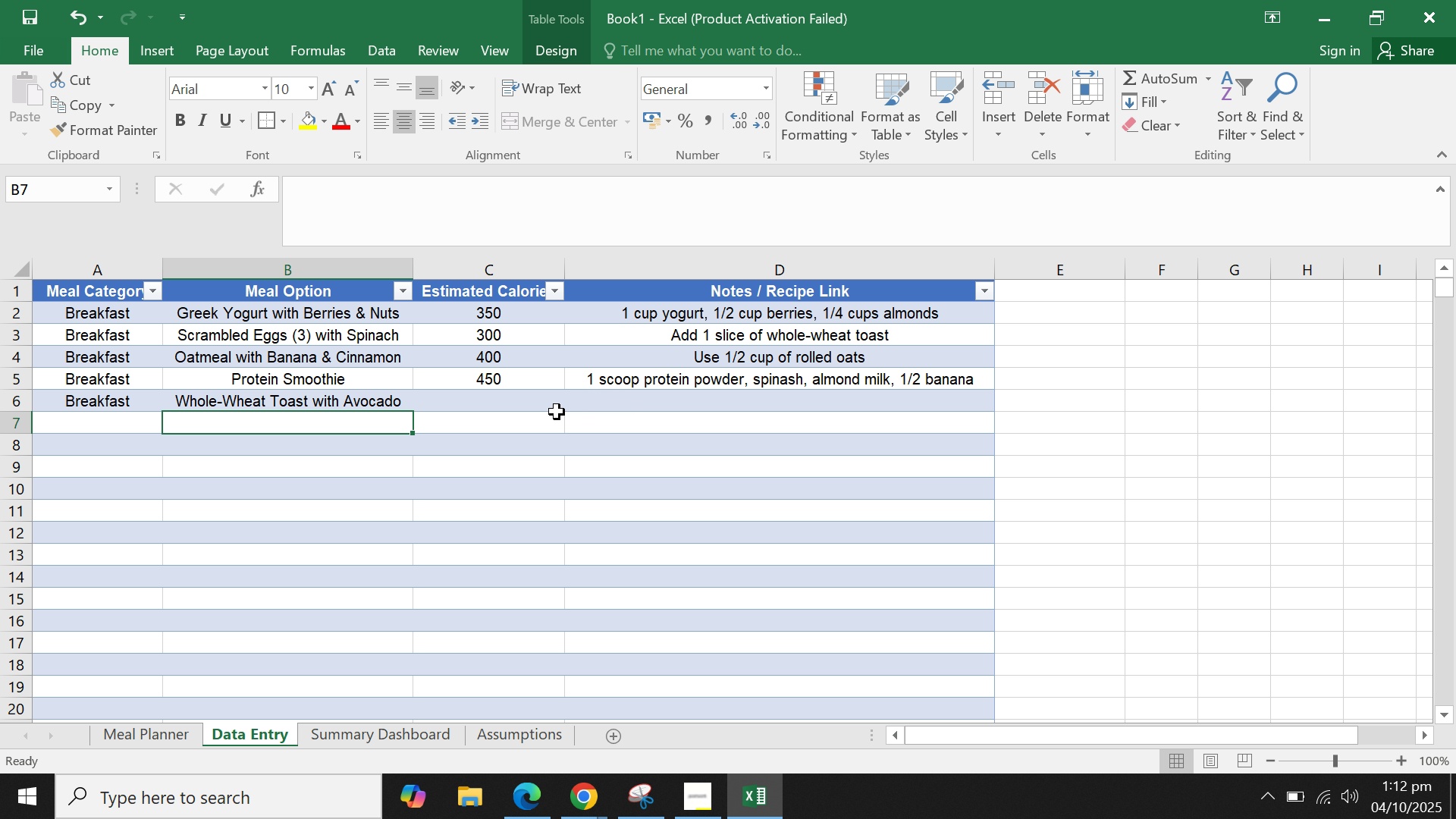 
left_click([530, 399])
 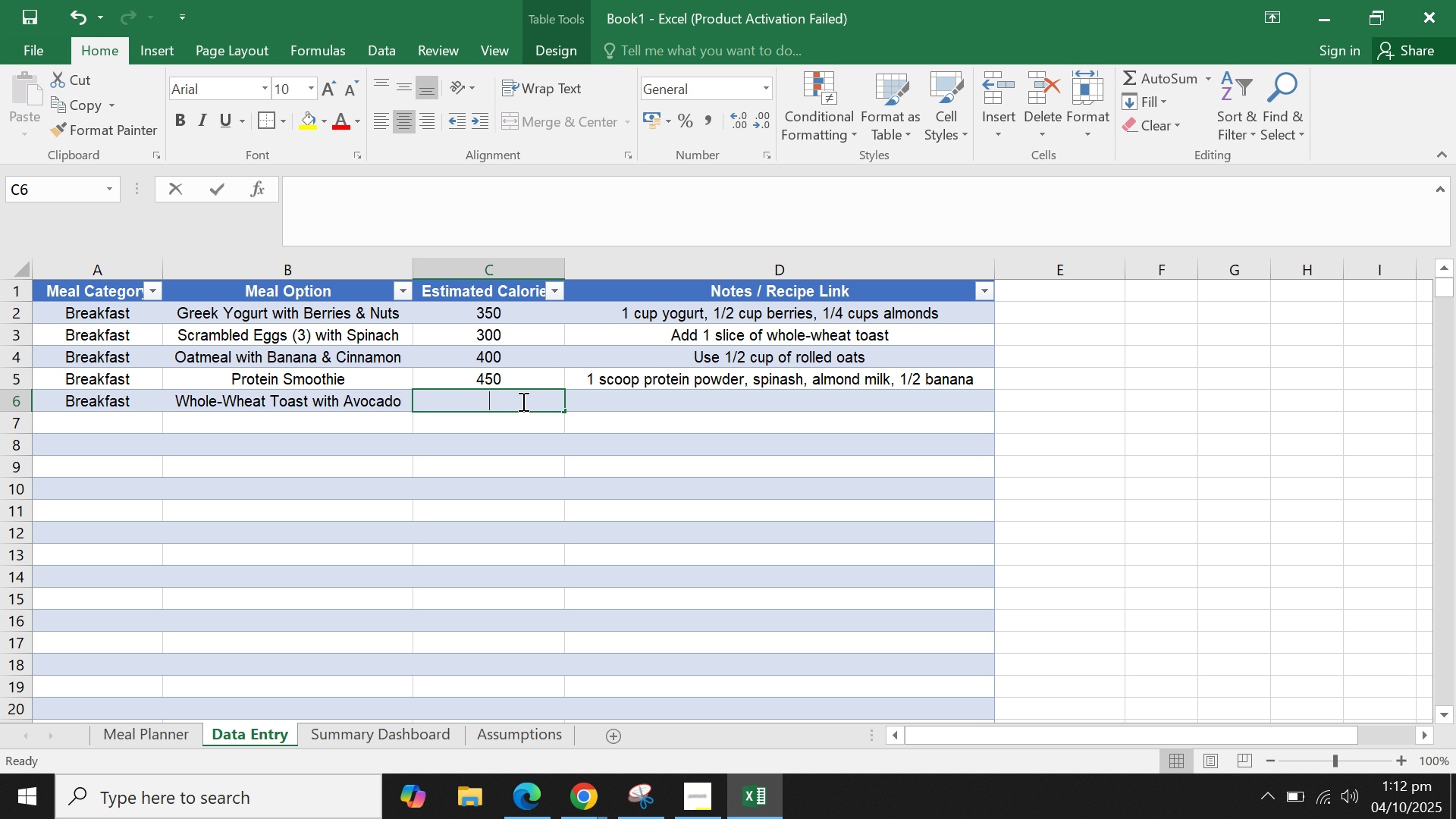 
type(380)
key(Tab)
type(2 sc)
key(Backspace)
type(lices of toasts)
 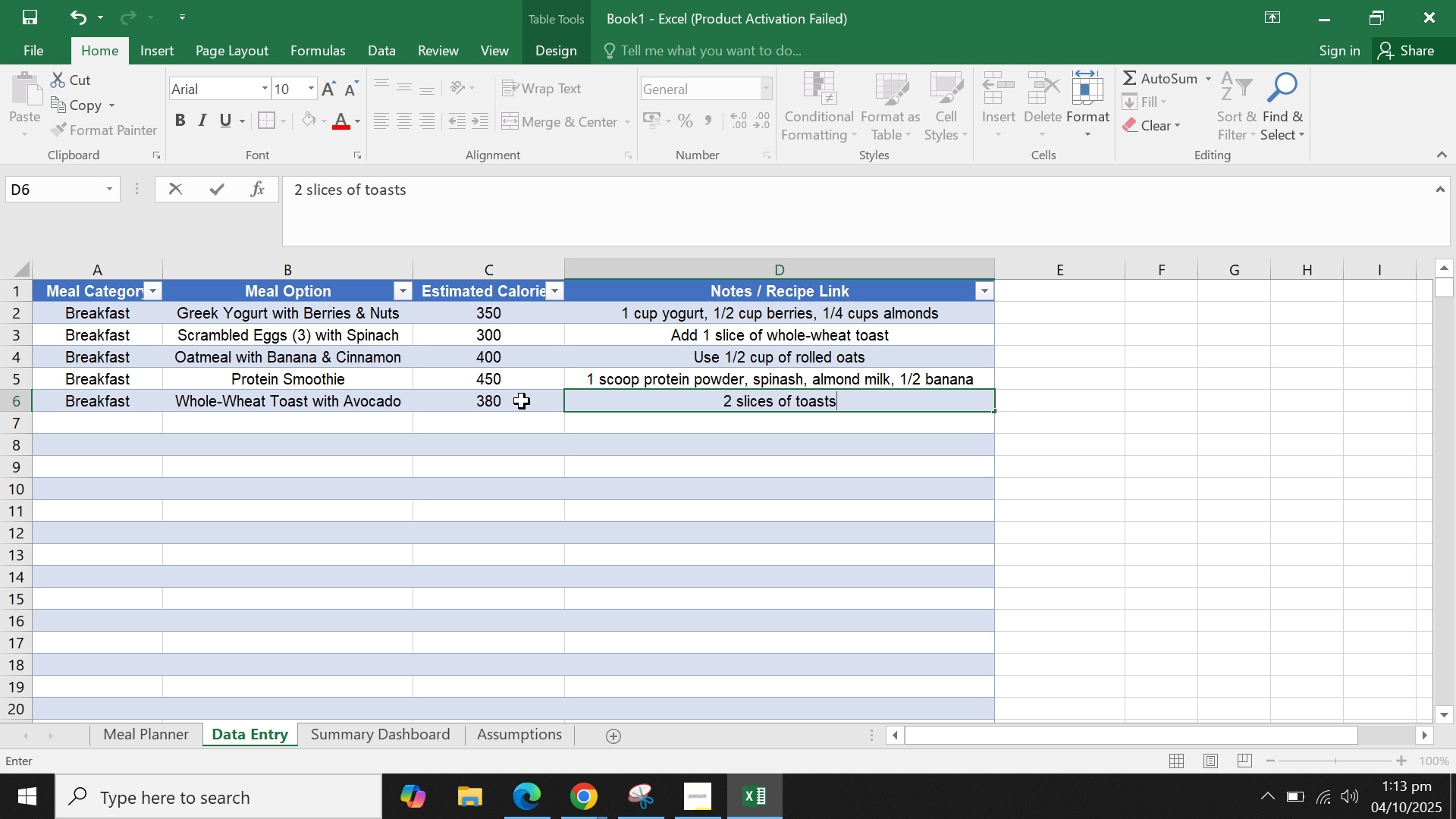 
type(, 1/2 avocado)
 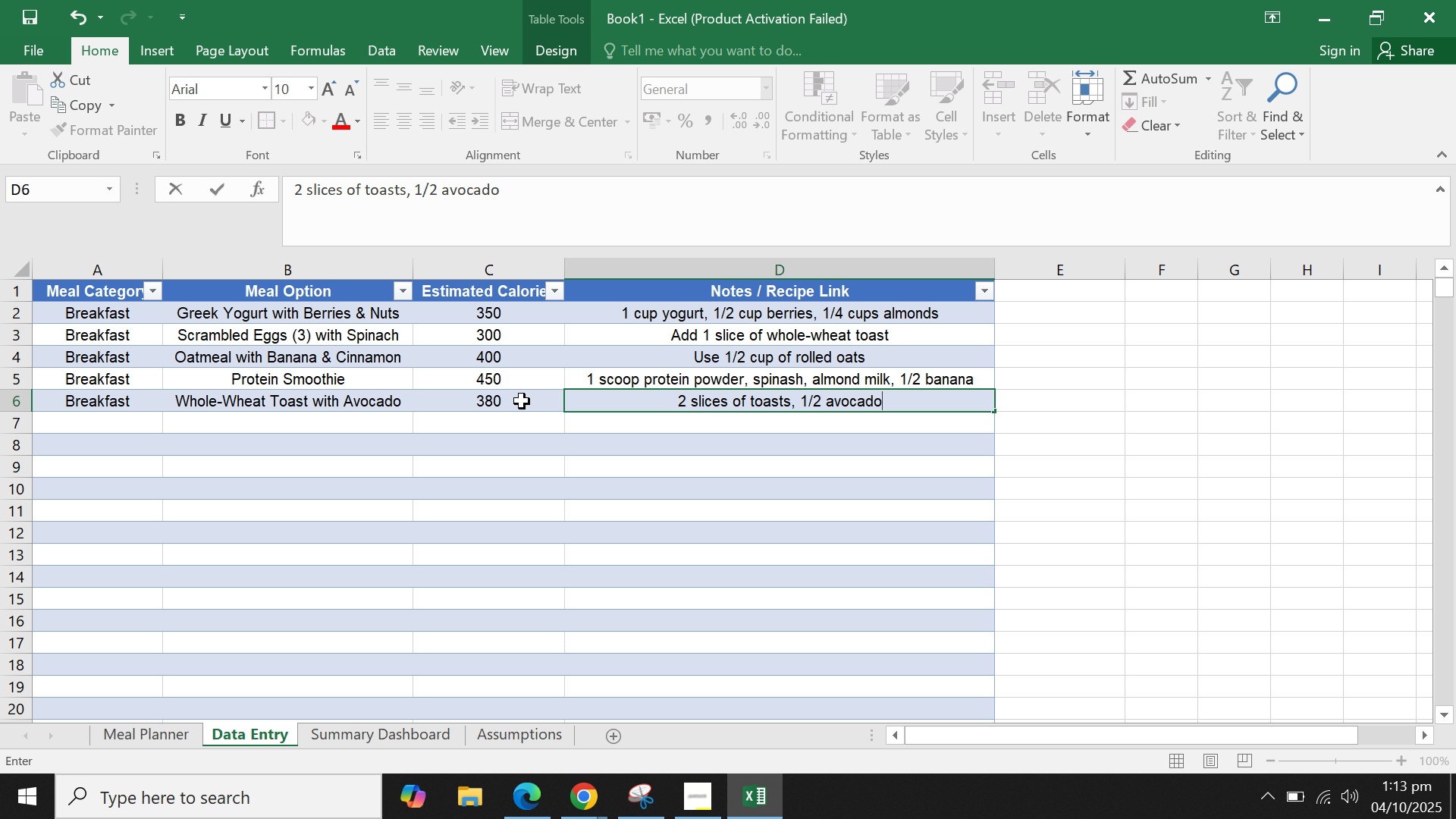 
key(Enter)
 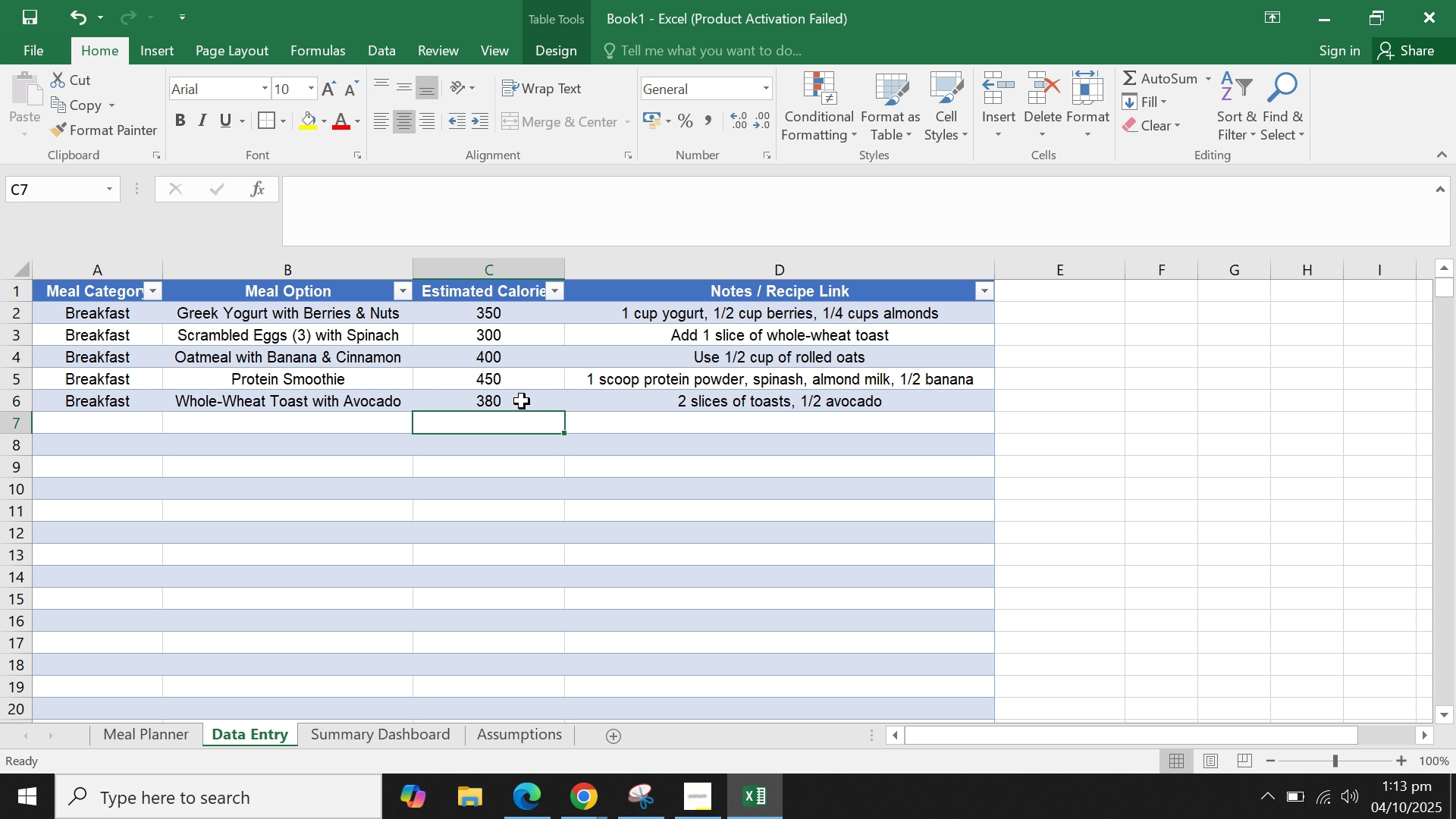 
key(ArrowLeft)
 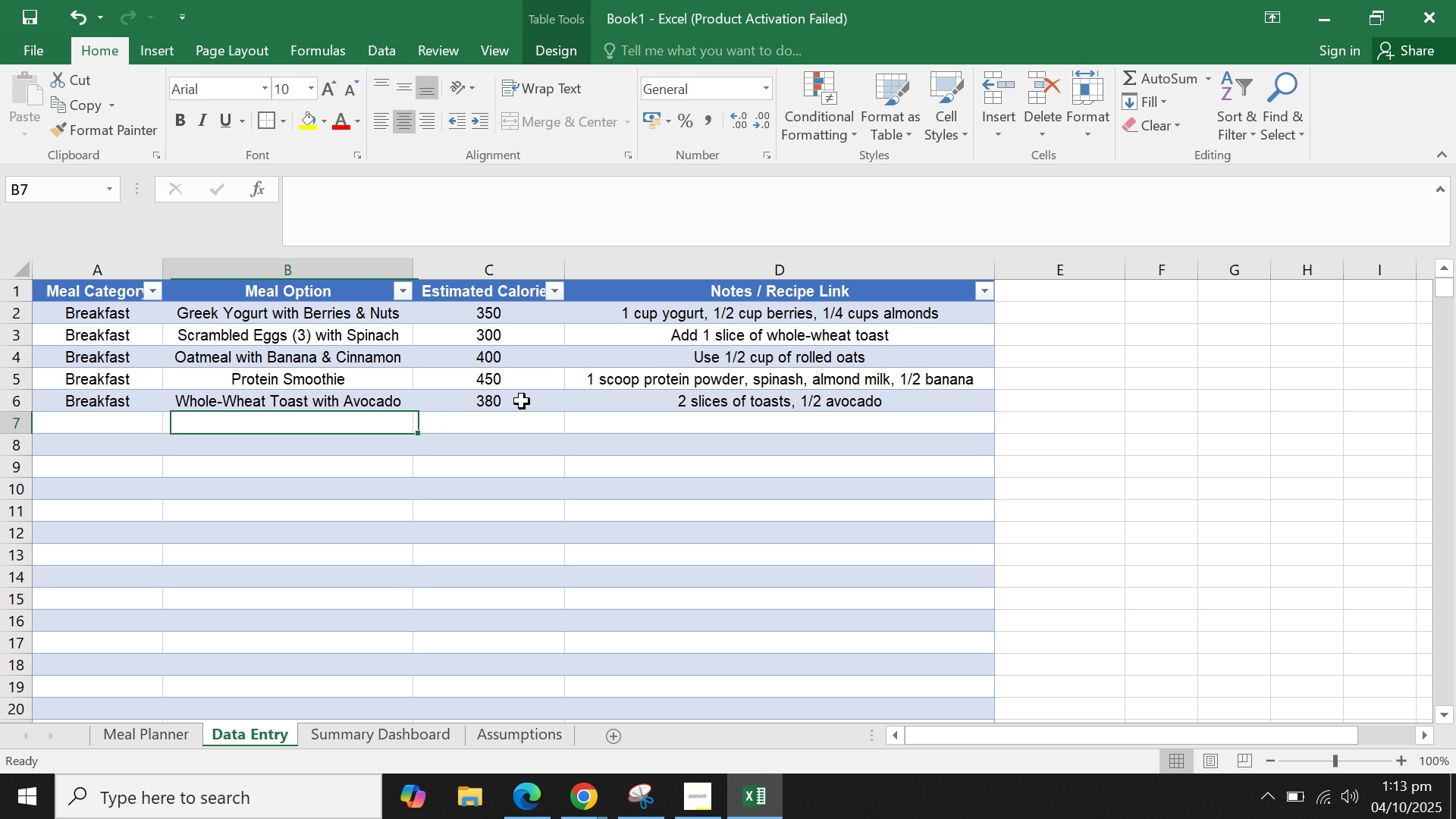 
key(ArrowLeft)
 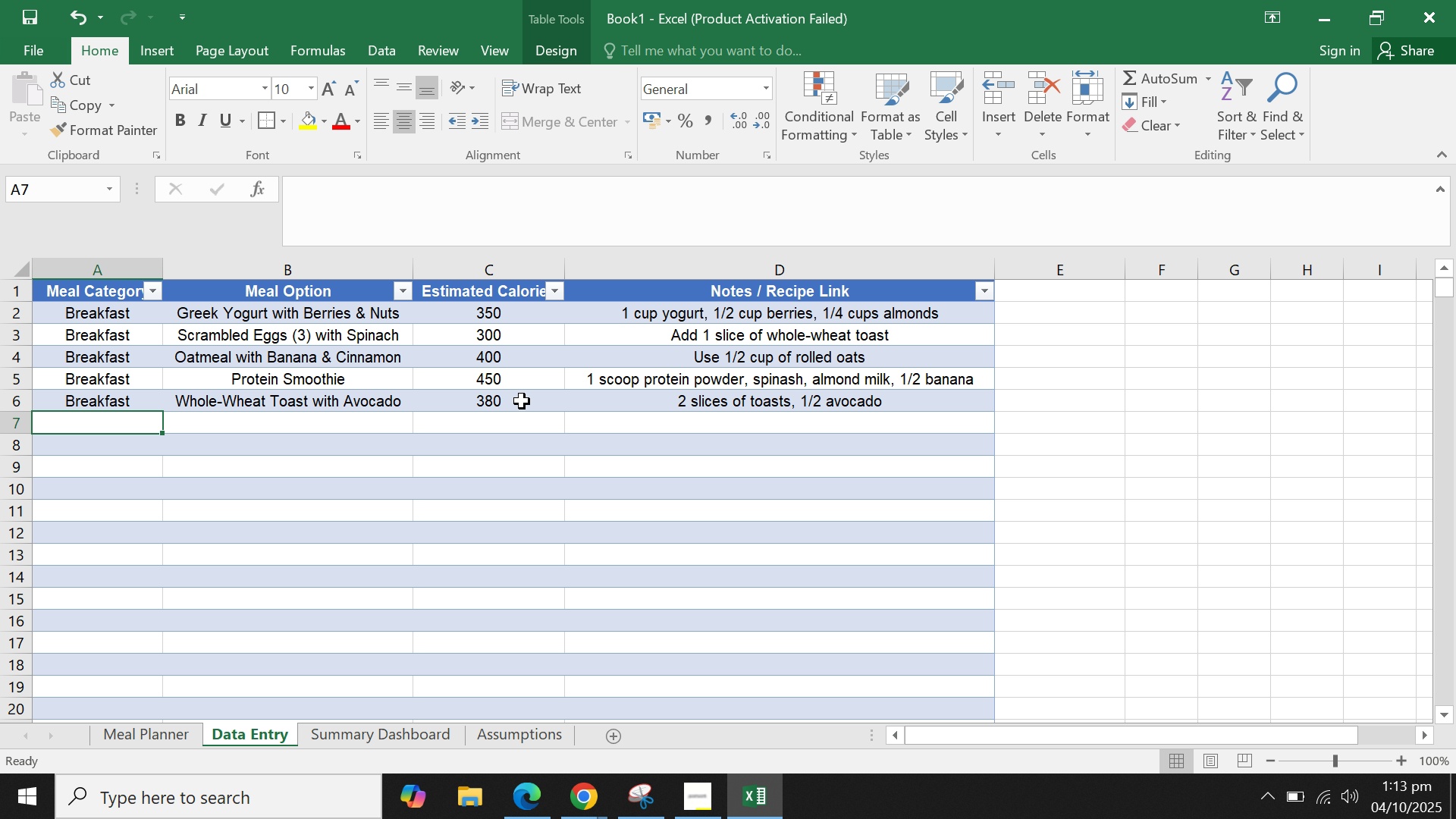 
type(Lunch)
 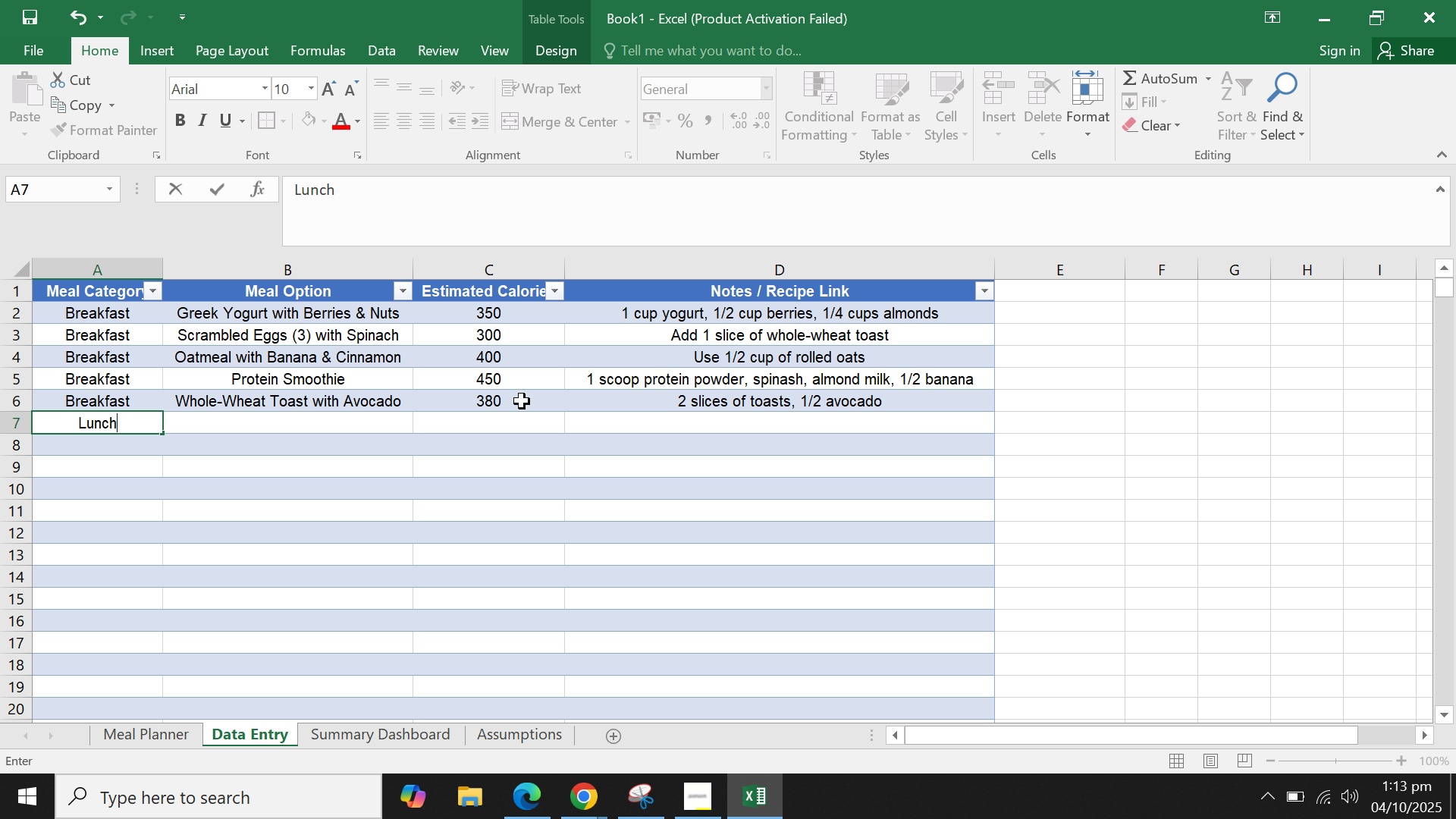 
key(Enter)
 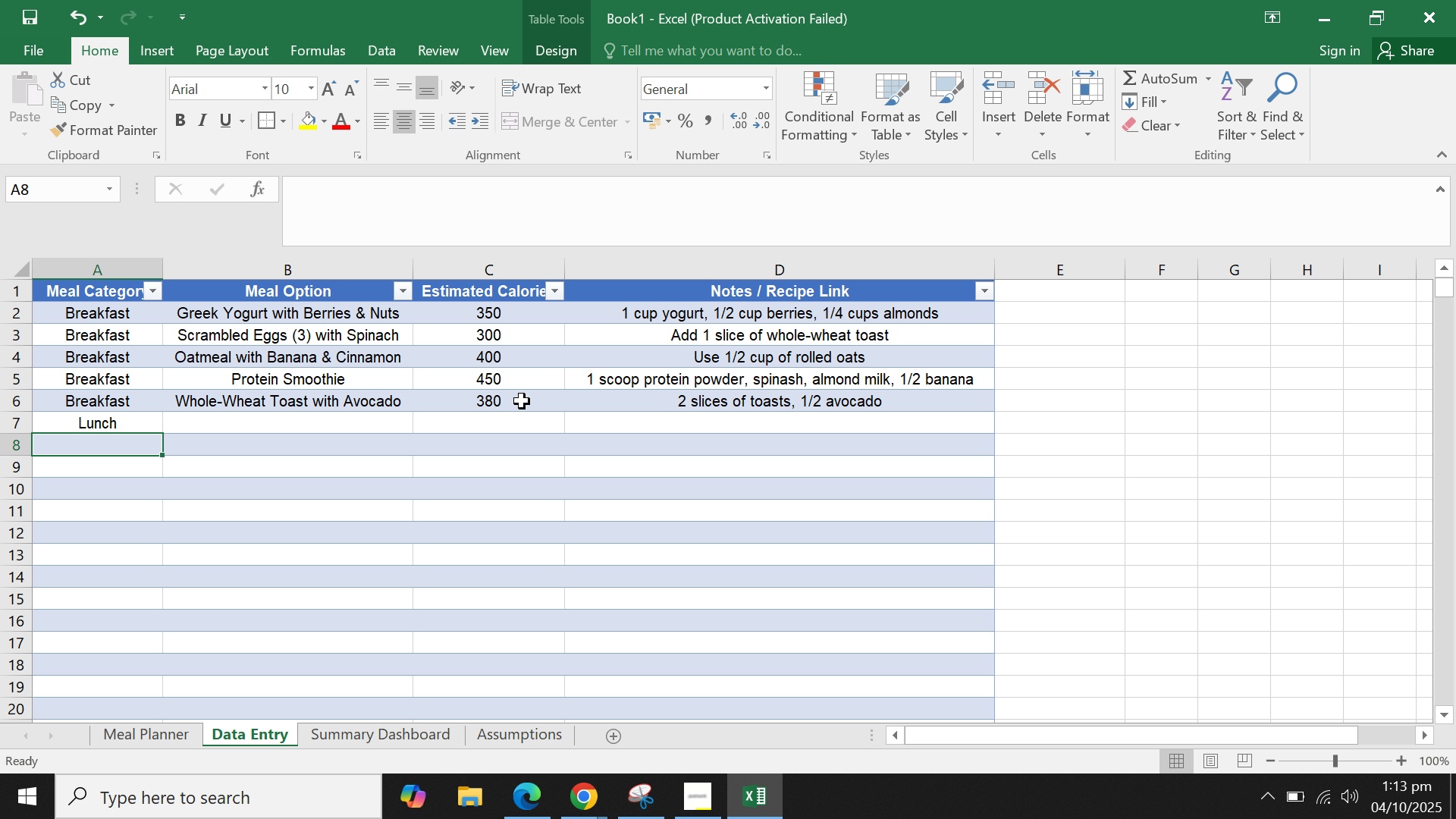 
key(ArrowUp)
 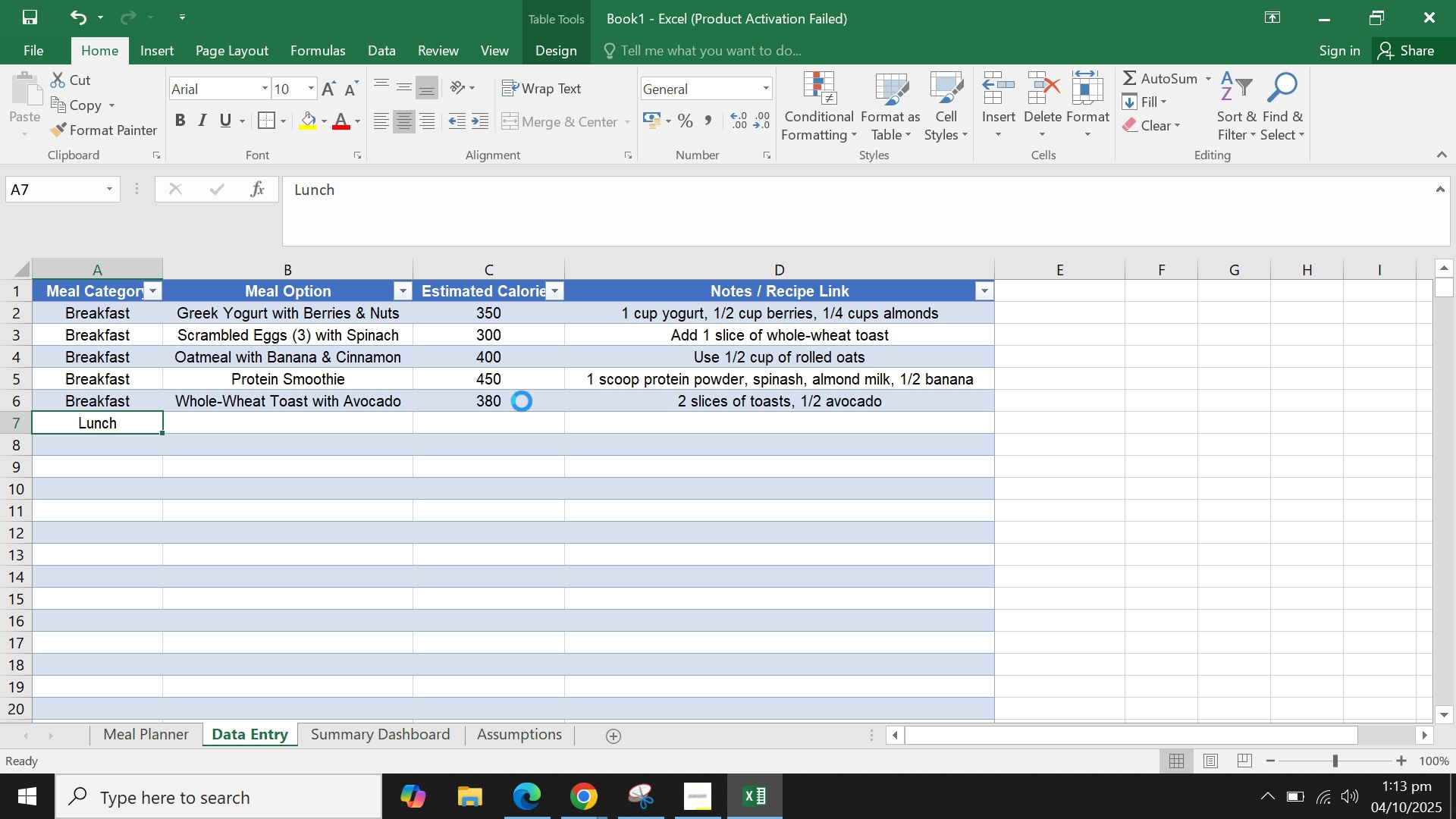 
key(C)
 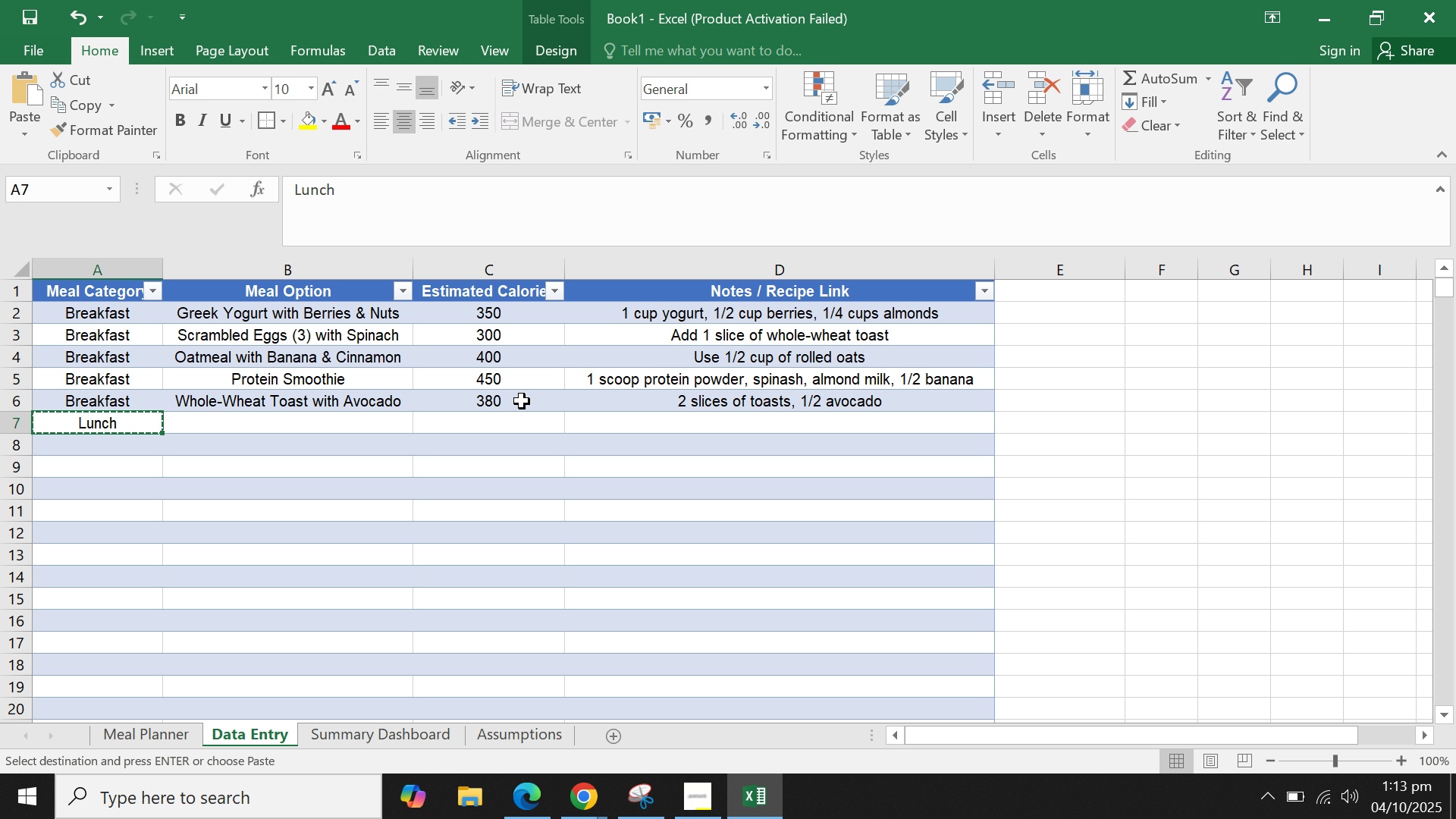 
key(ArrowDown)
 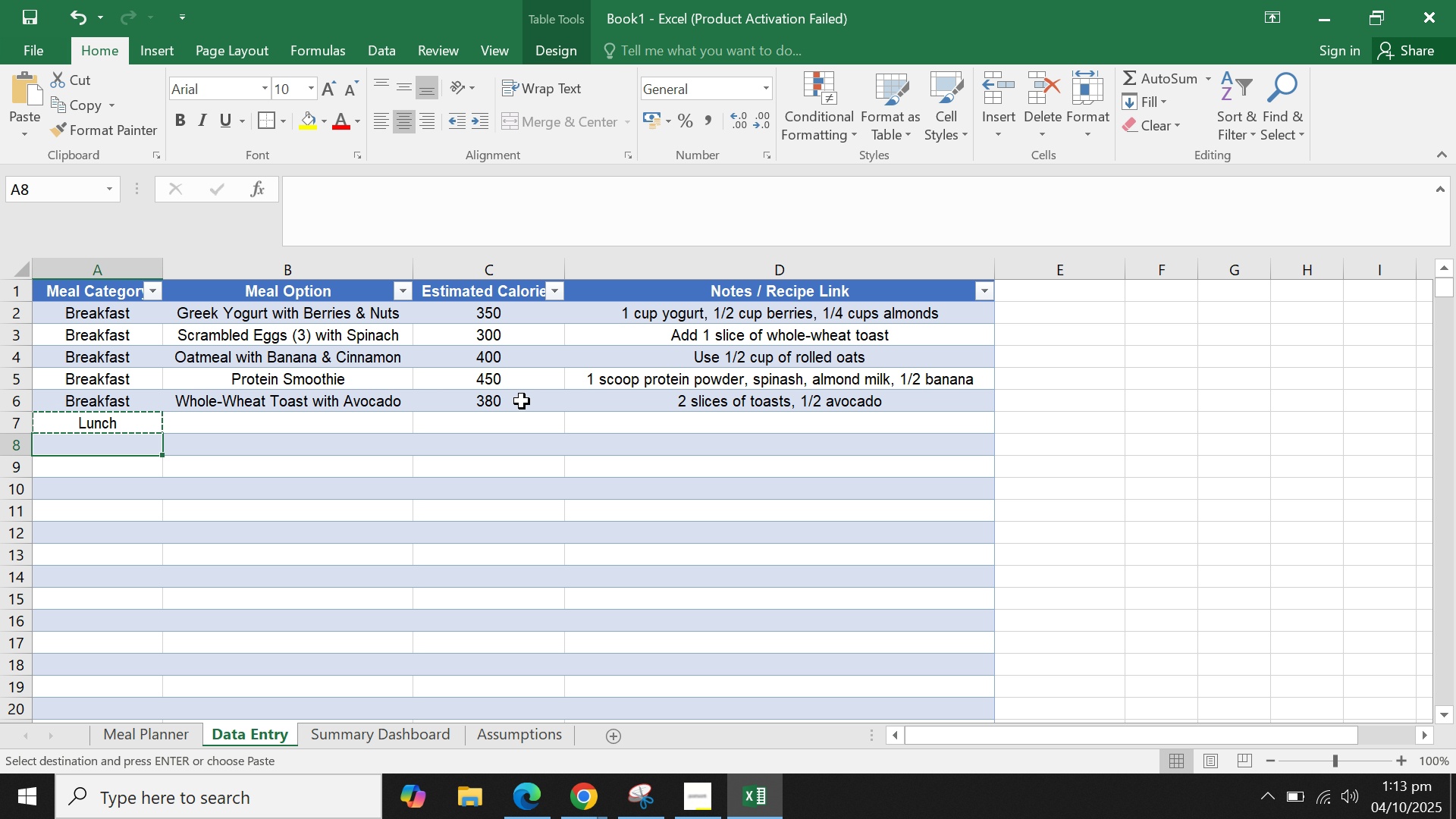 
hold_key(key=ArrowDown, duration=0.37)
 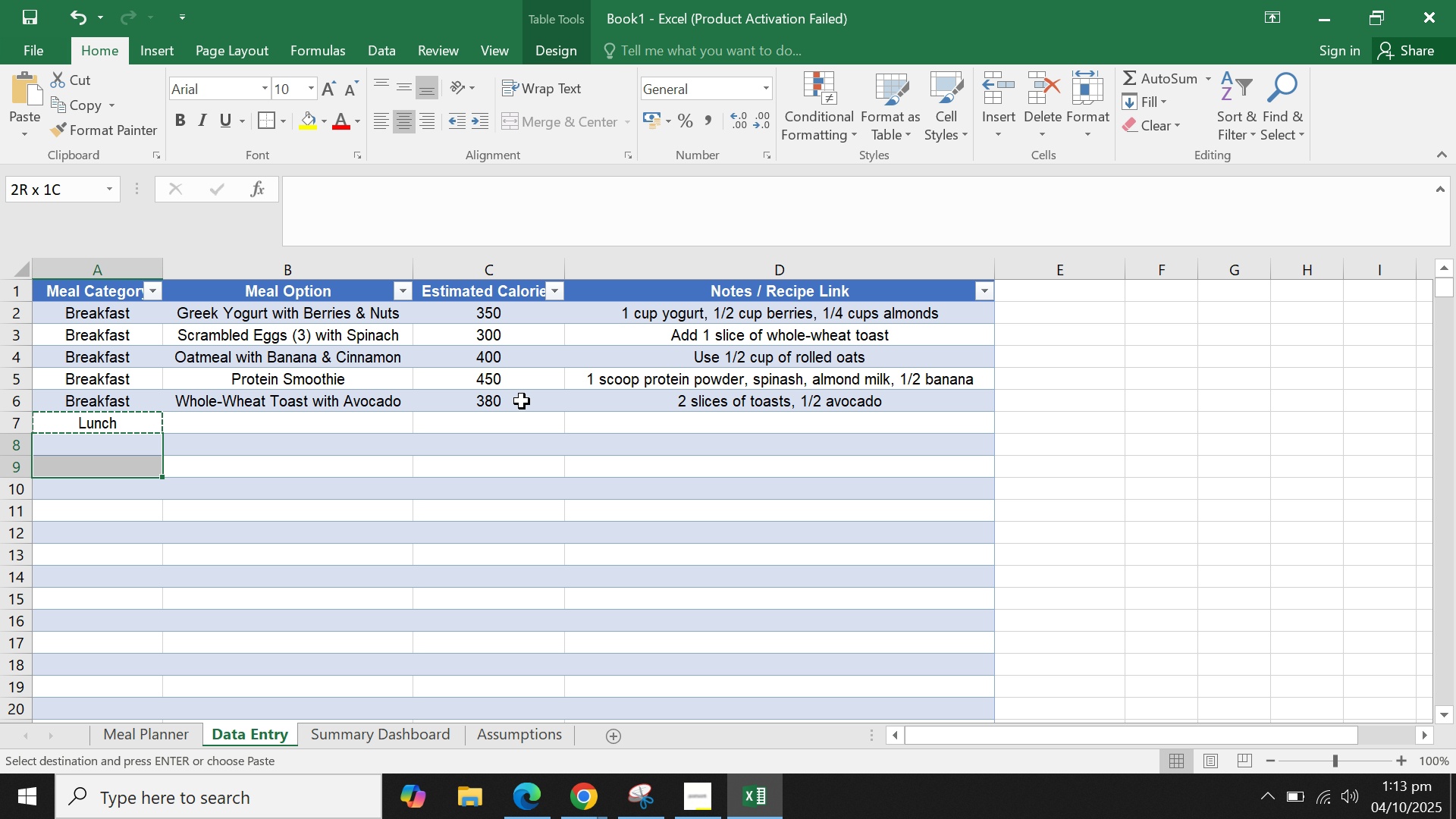 
key(Shift+ArrowDown)
 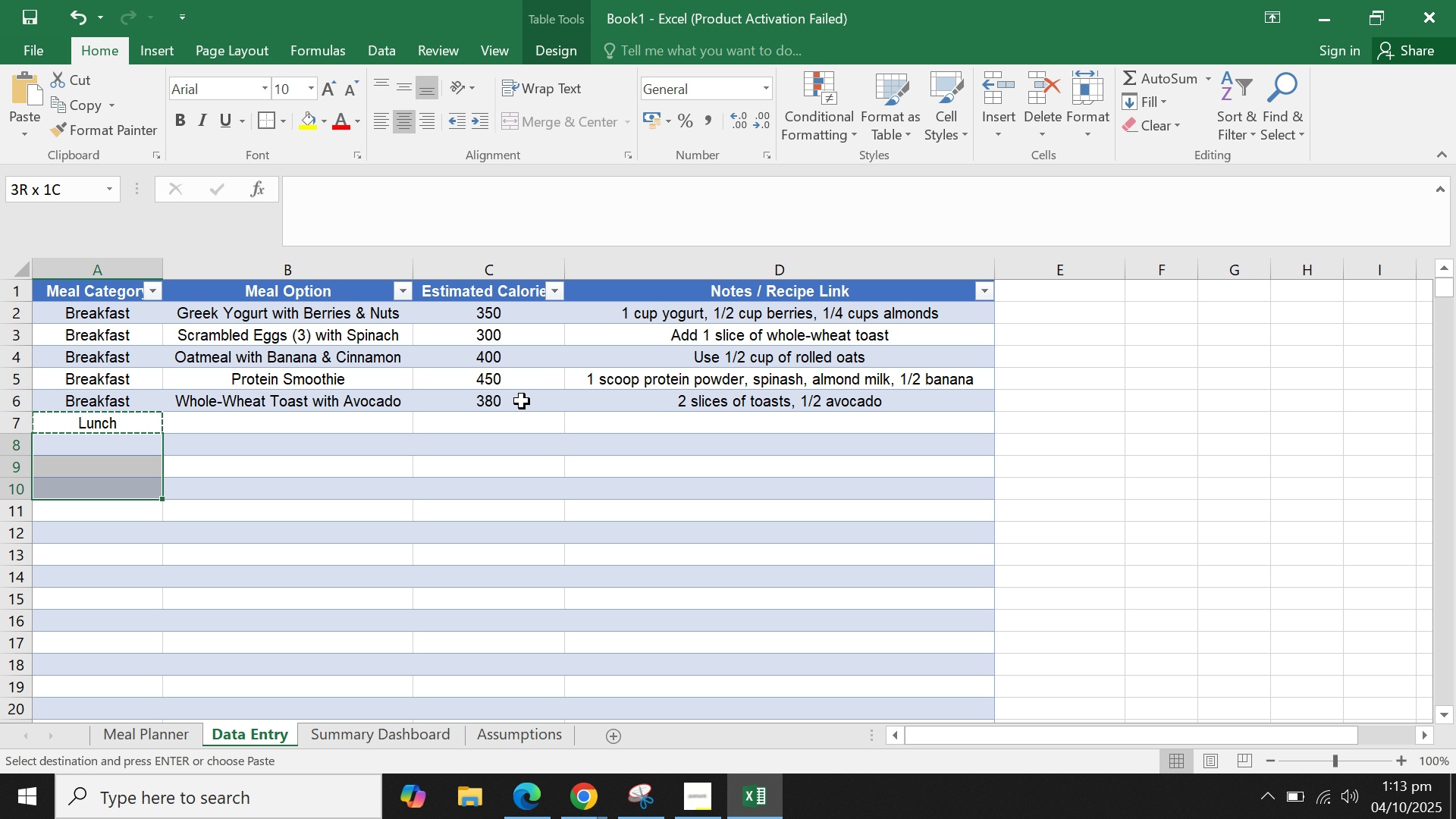 
key(Shift+ArrowDown)
 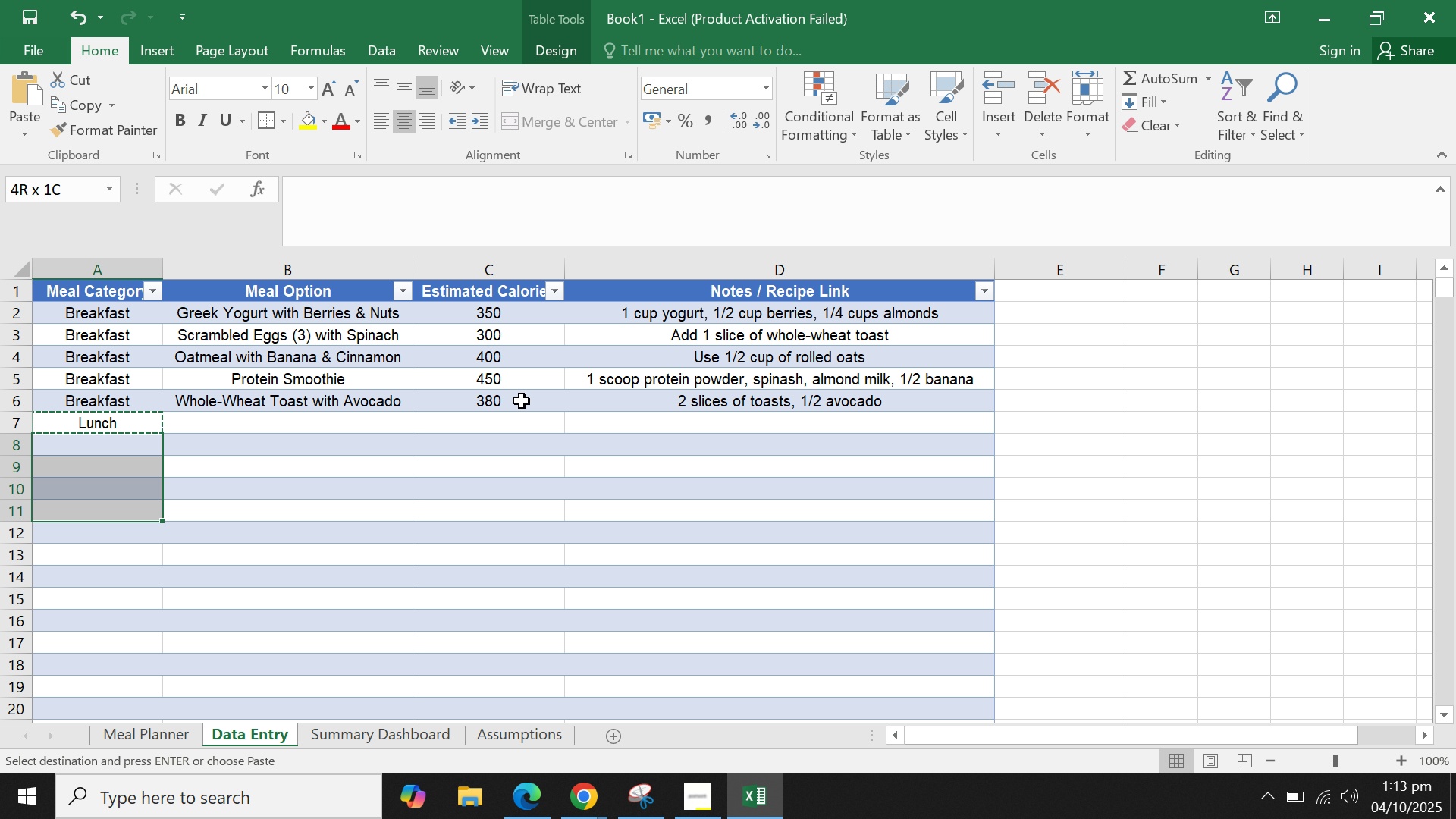 
key(Shift+ArrowDown)
 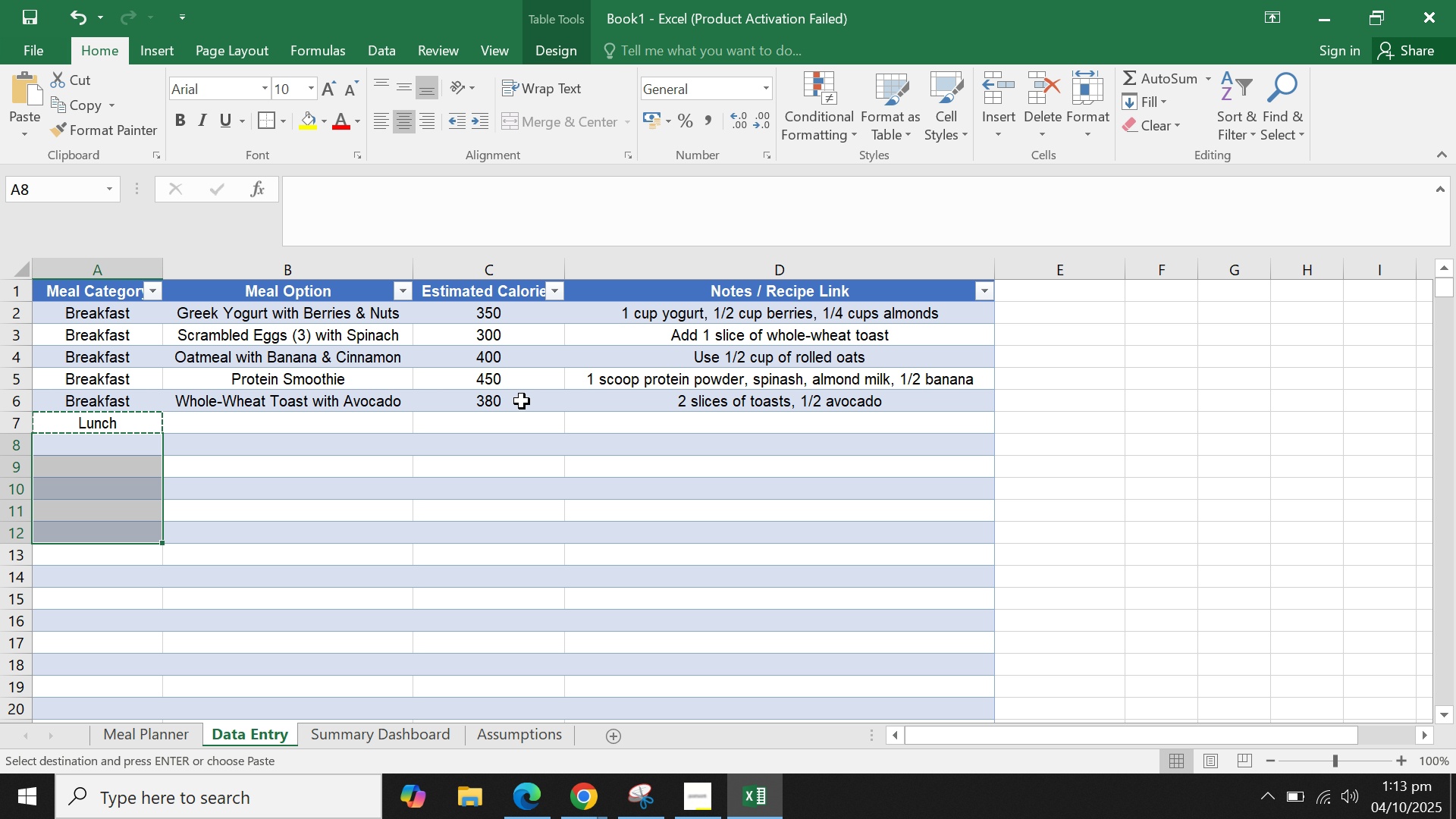 
key(Shift+ArrowUp)
 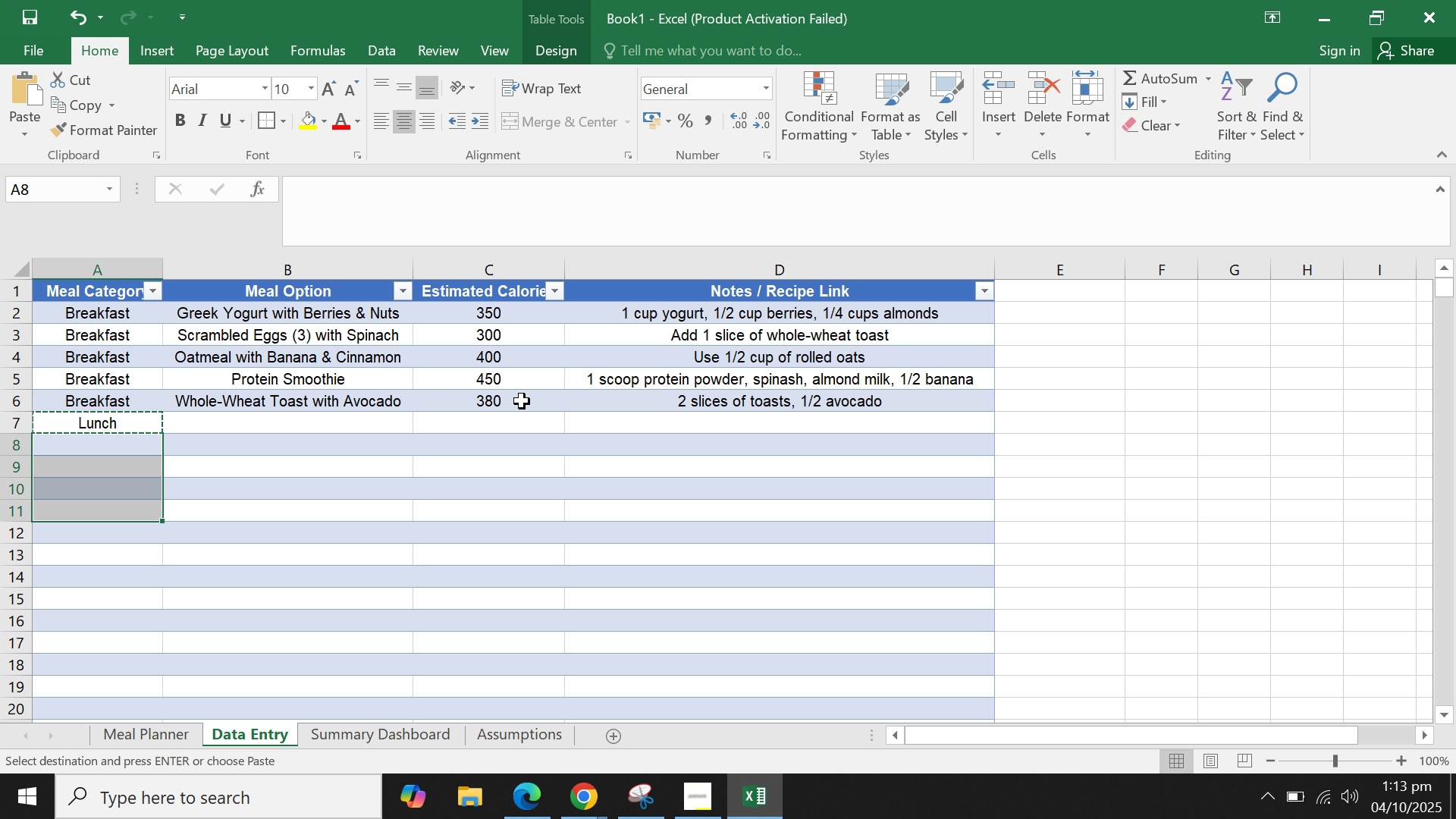 
key(Control+V)
 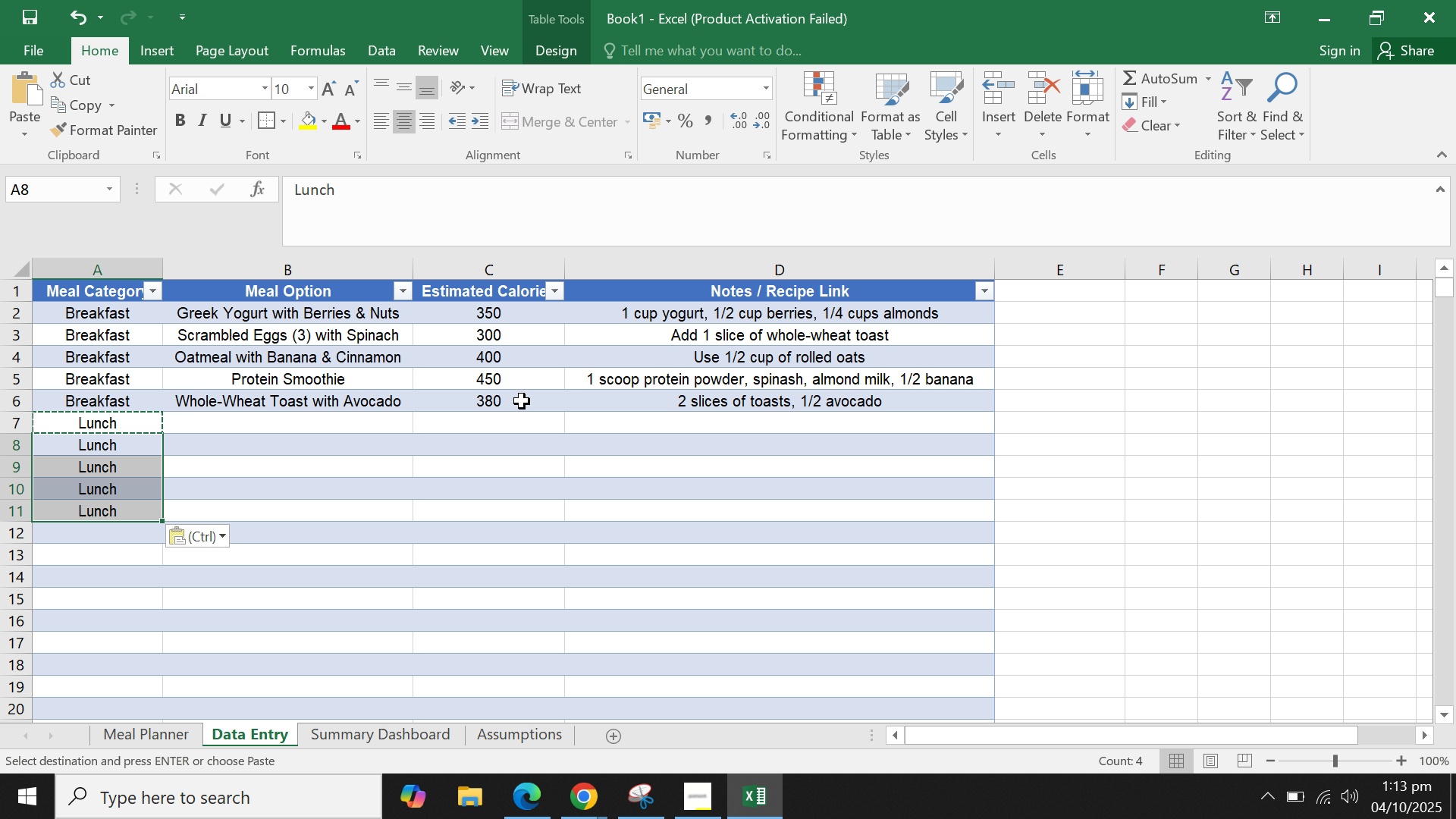 
key(Enter)
 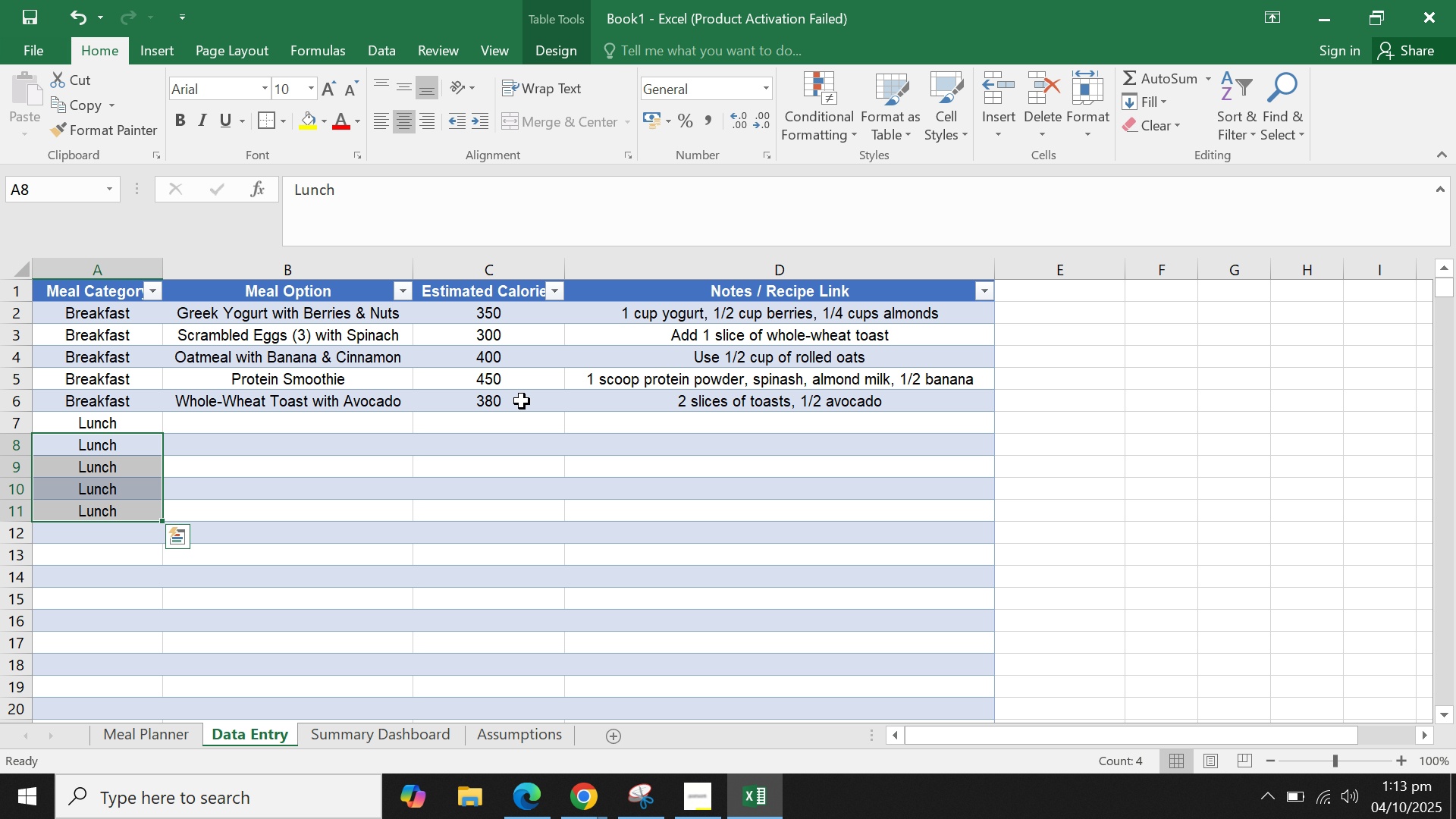 
key(Enter)
 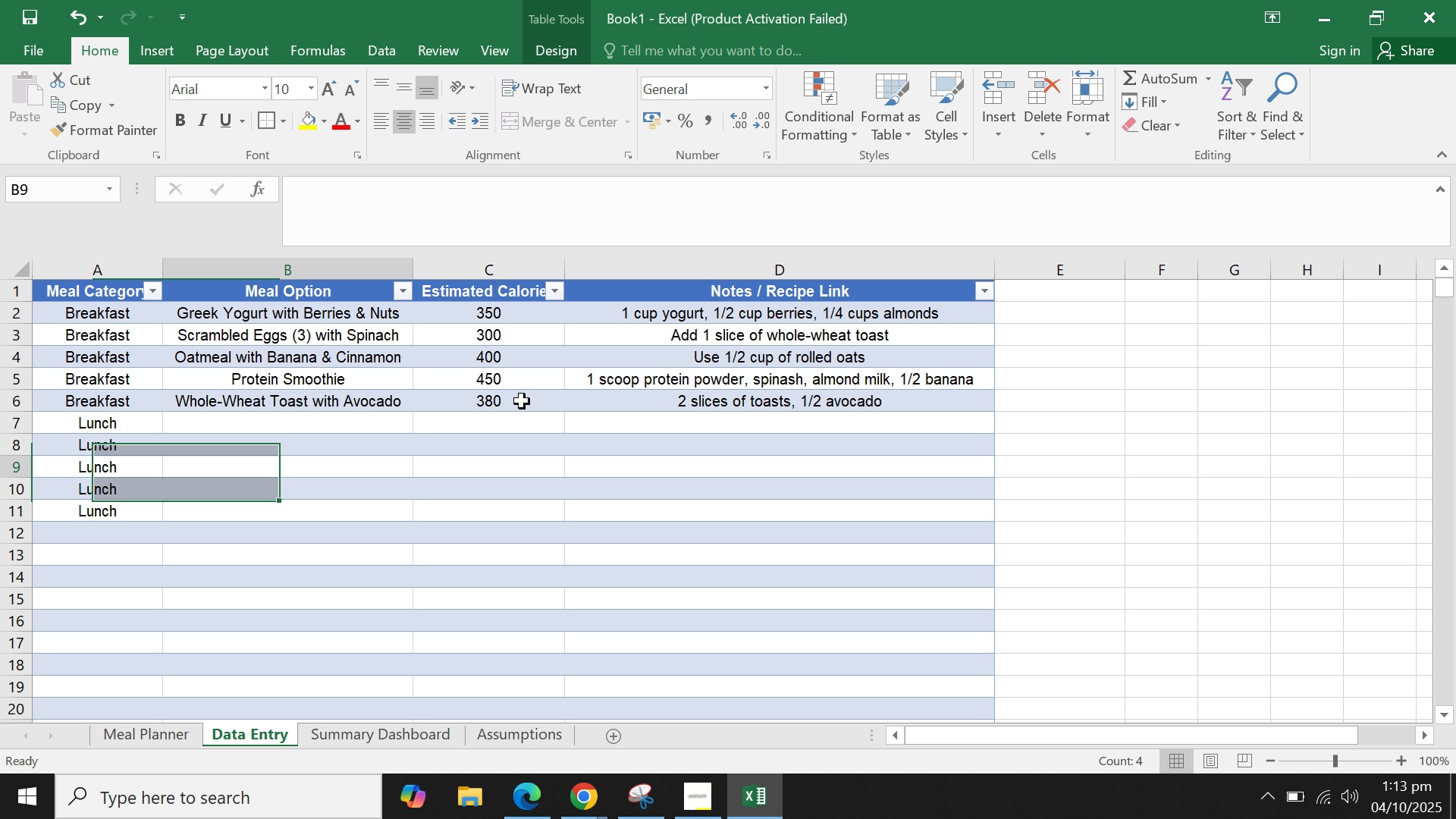 
key(ArrowRight)
 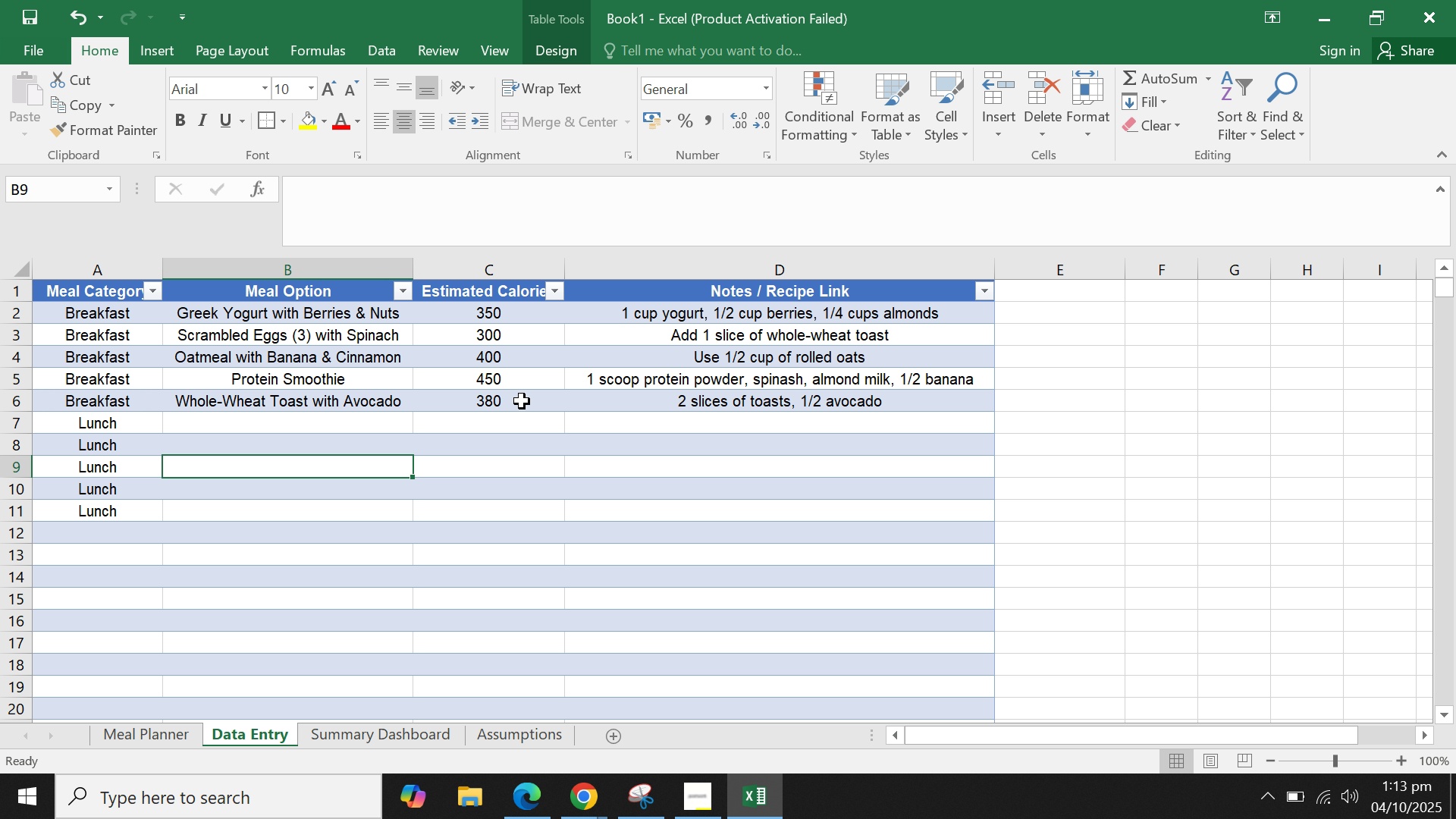 
key(ArrowRight)
 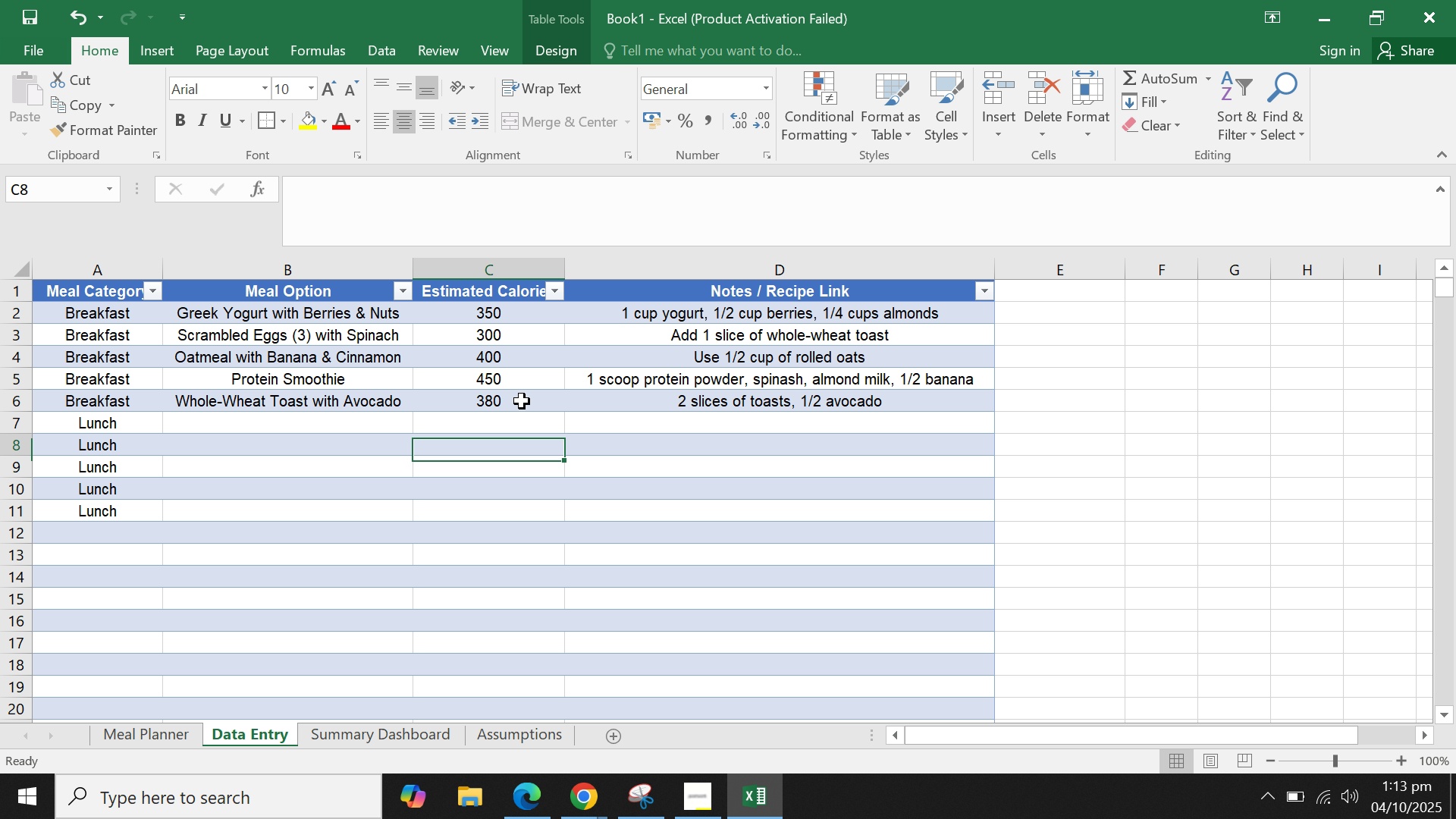 
key(ArrowUp)
 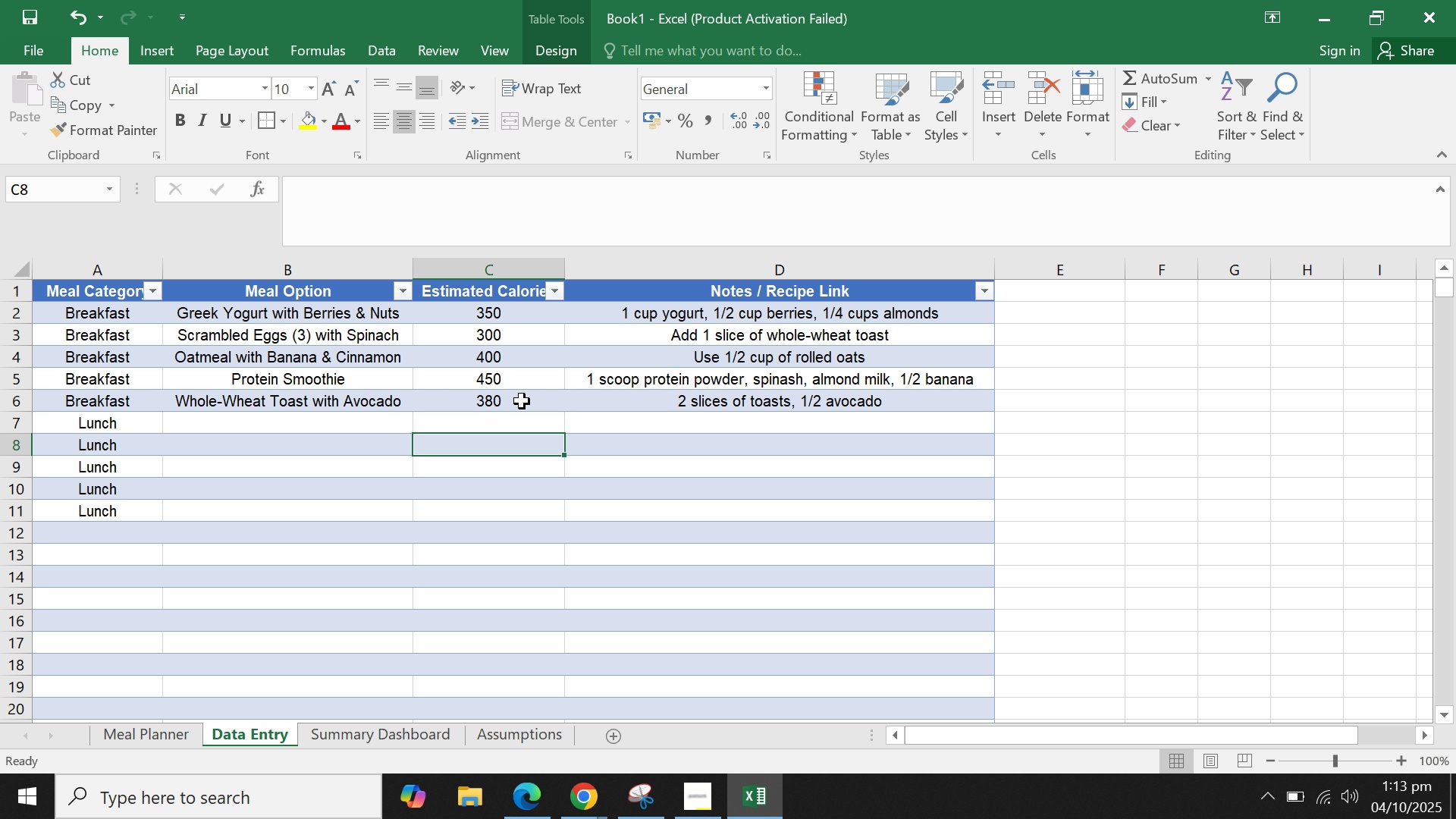 
key(ArrowLeft)
 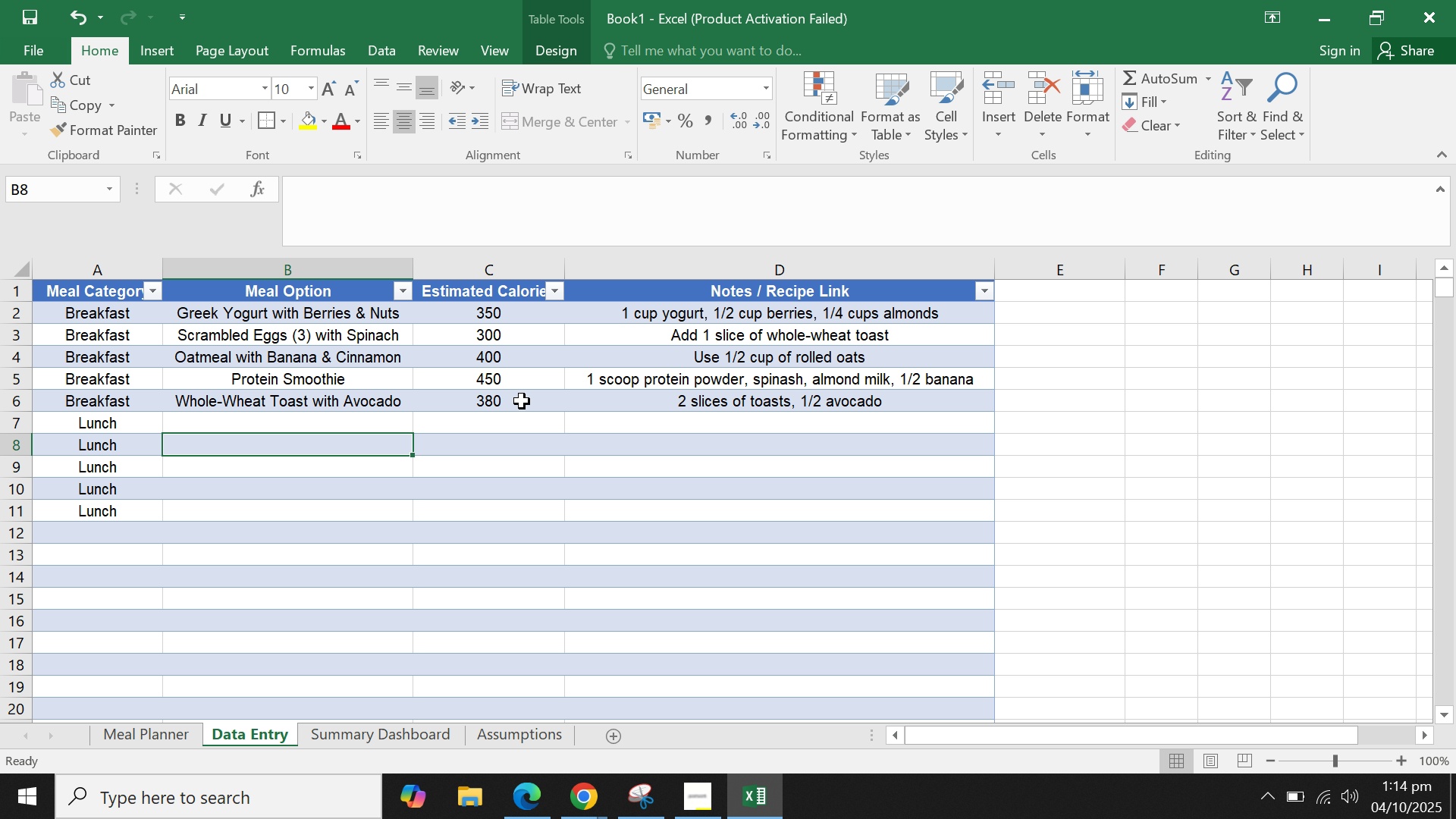 
wait(83.53)
 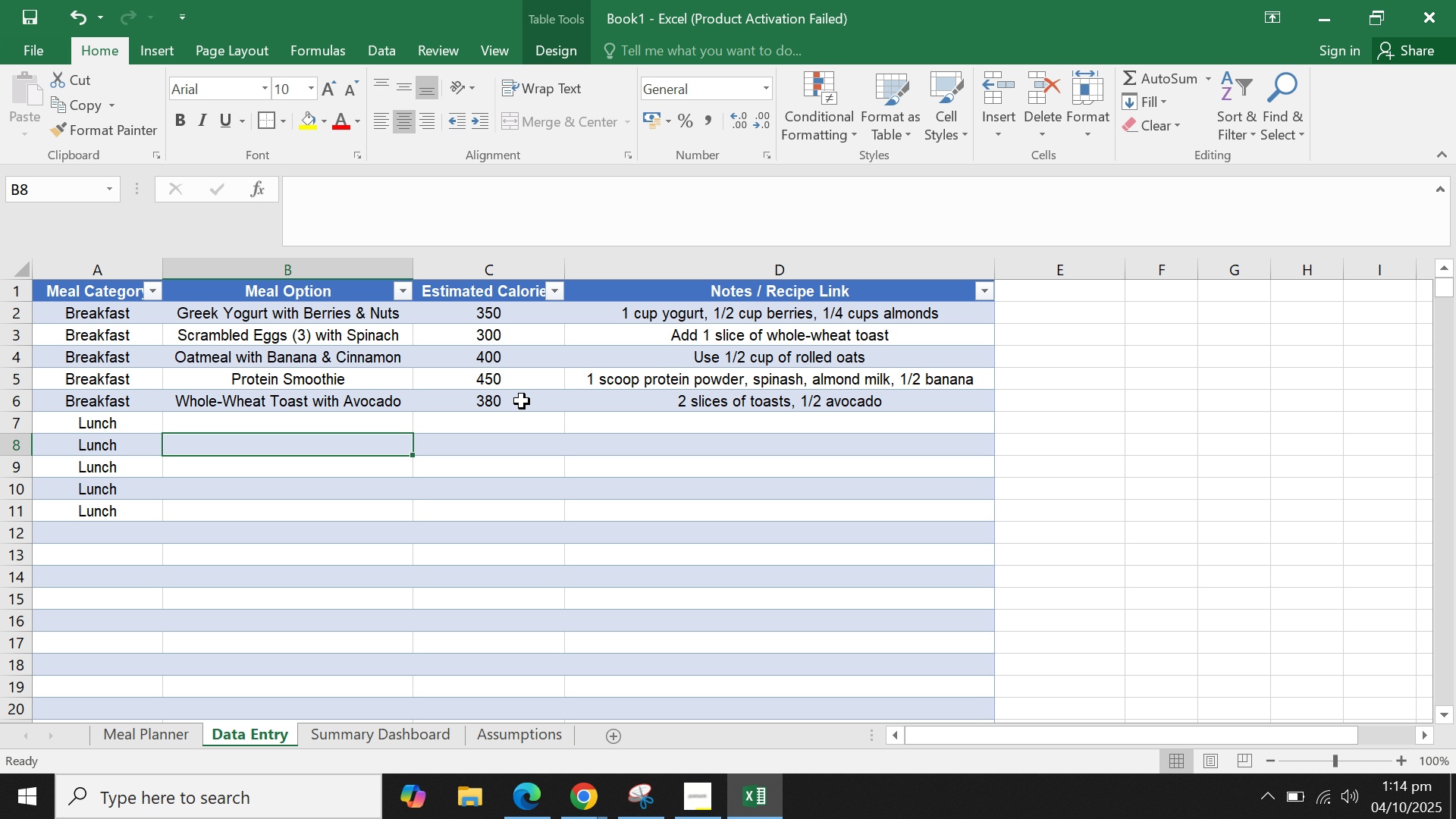 
left_click([236, 422])
 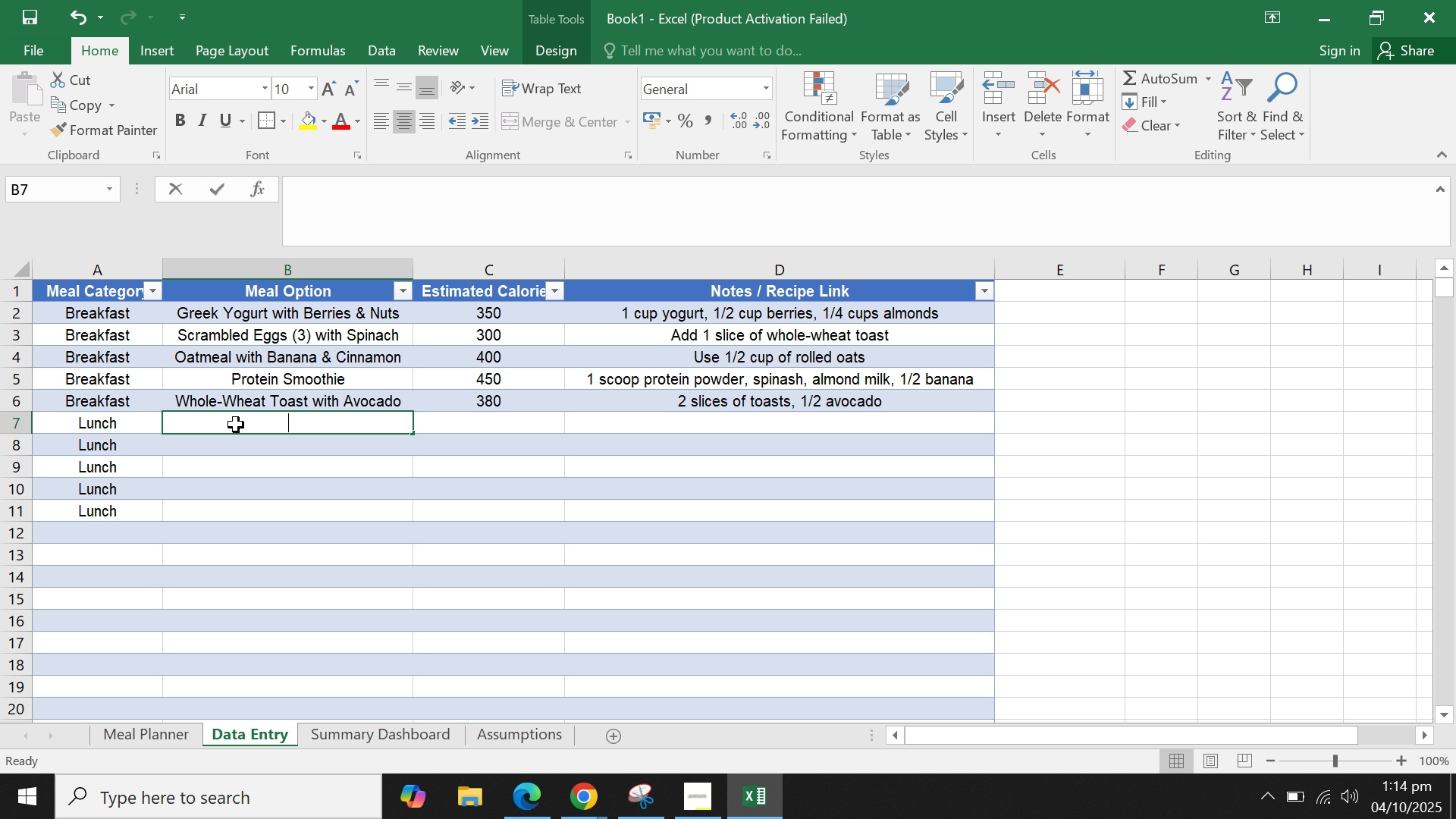 
type(Grilled Chicken Salad)
key(Tab)
 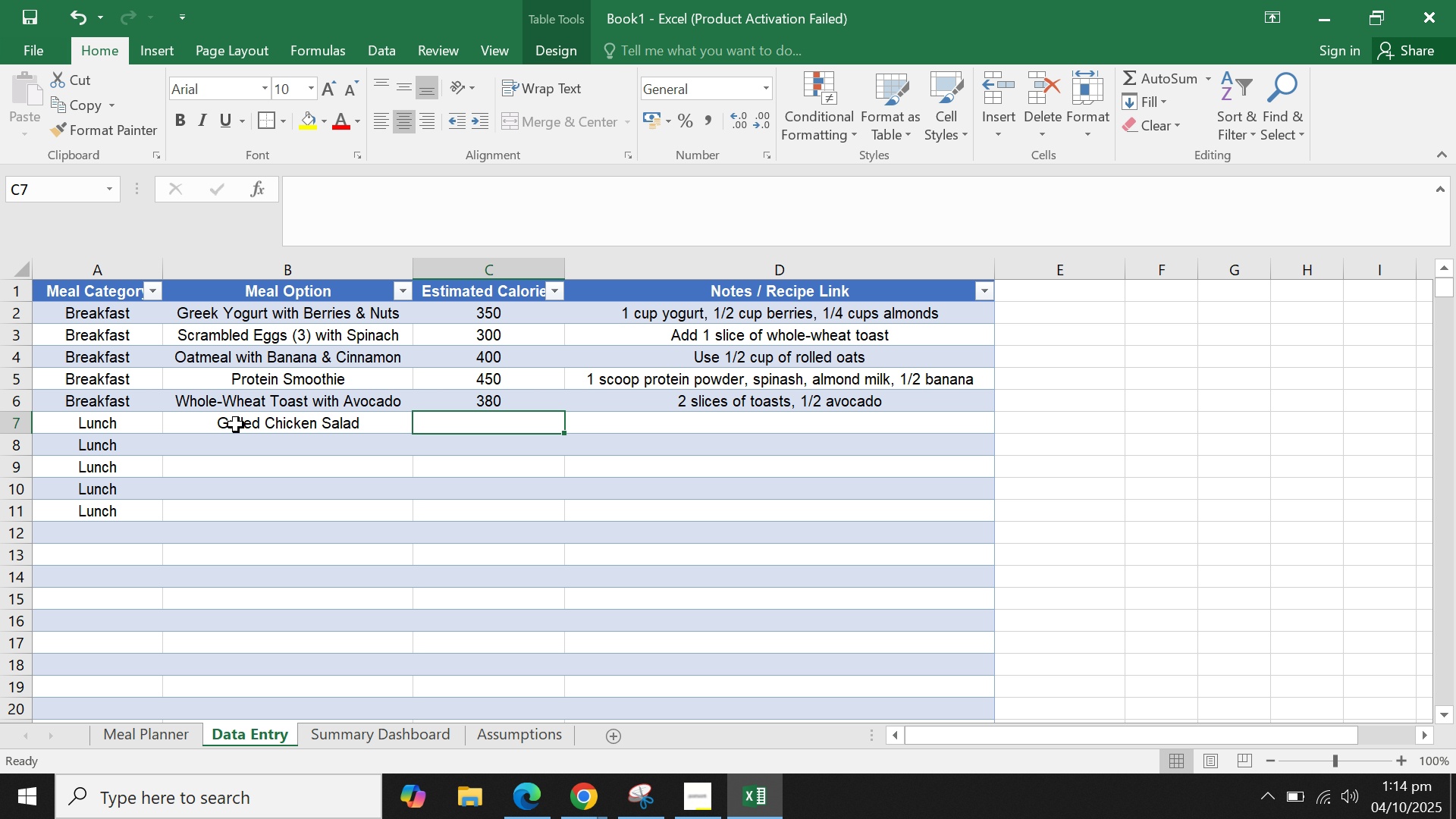 
key(ArrowLeft)
 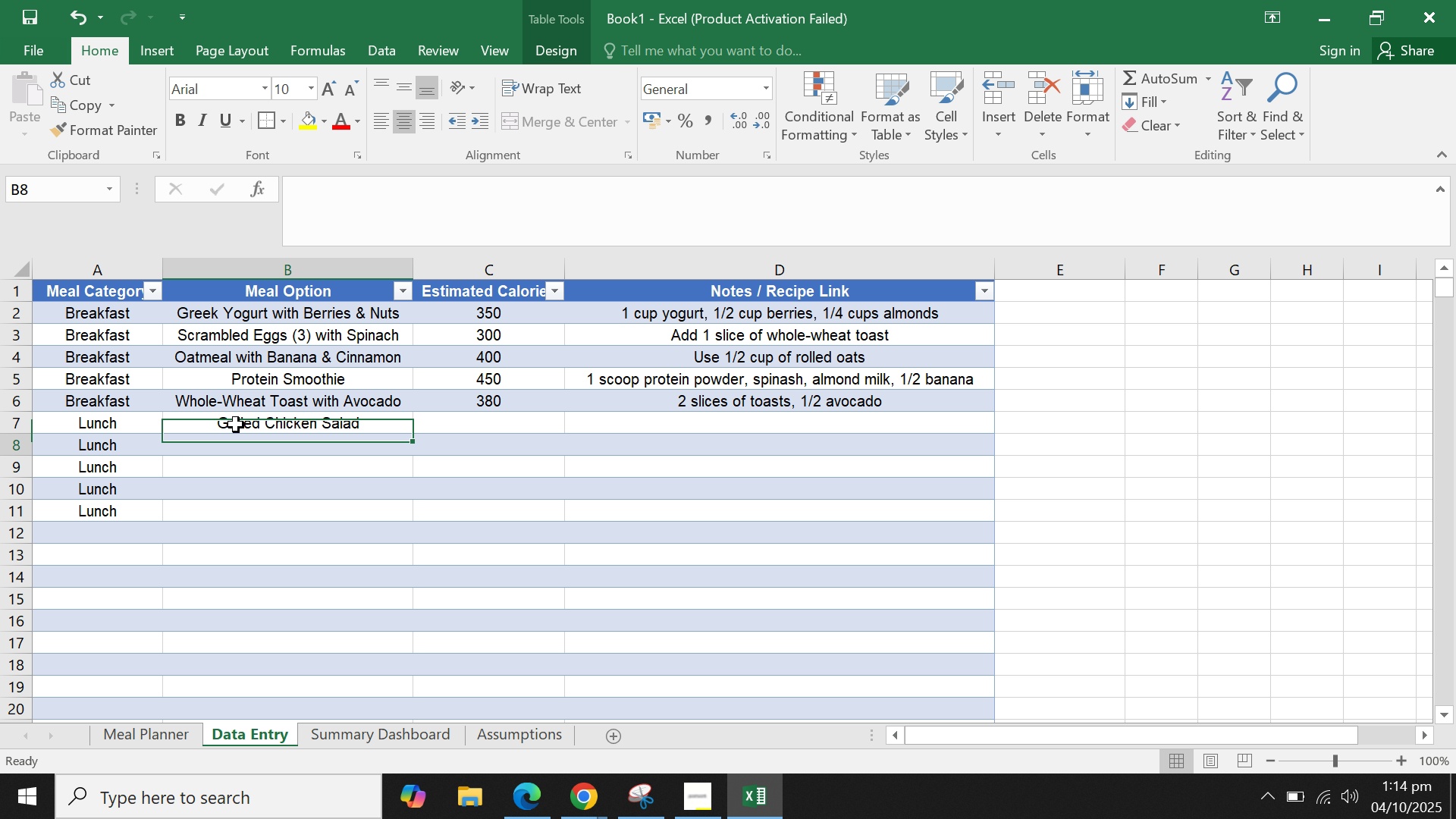 
key(ArrowDown)
 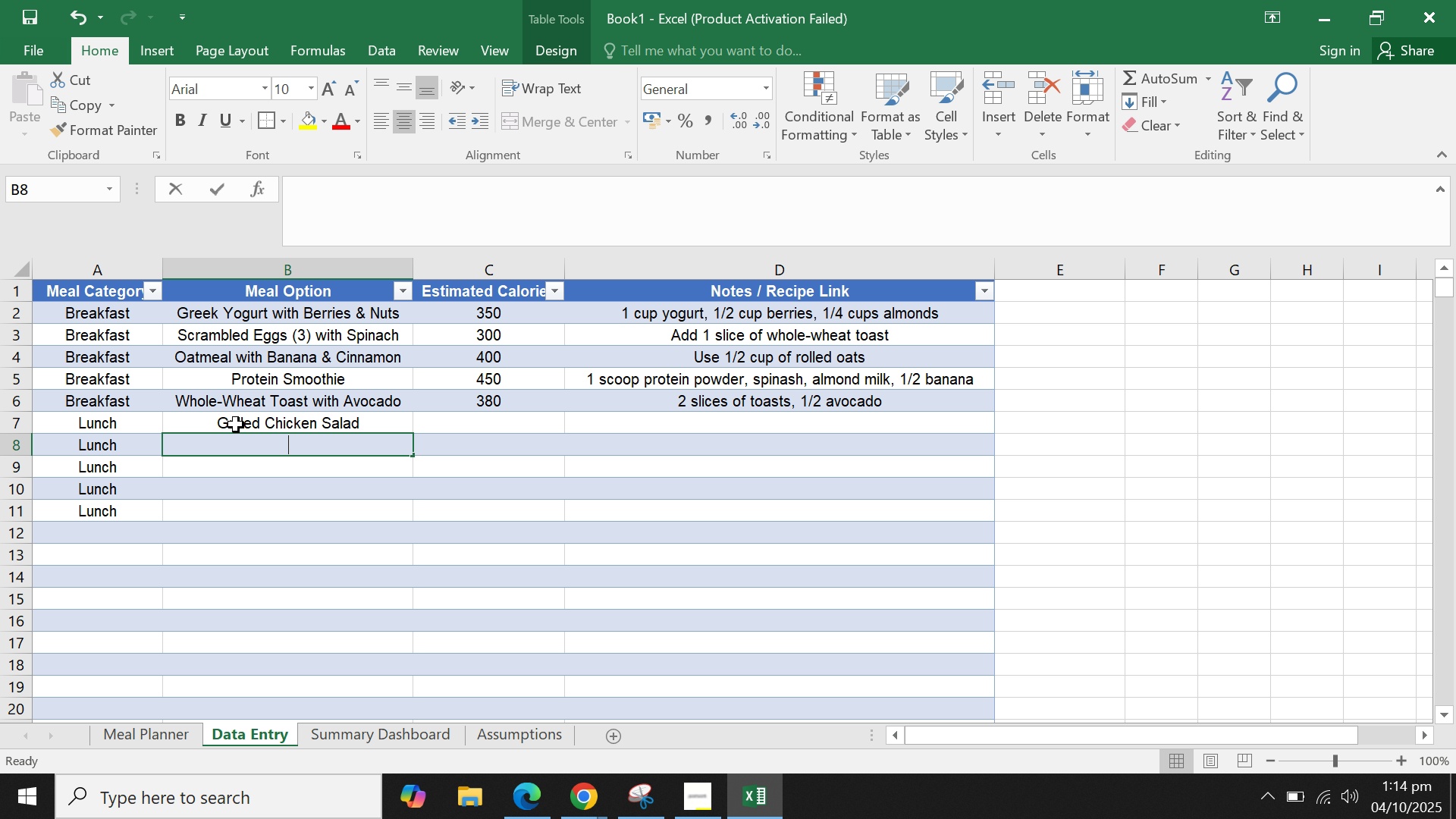 
type(Quinoa Bowl wioth )
key(Backspace)
key(Backspace)
key(Backspace)
key(Backspace)
type(th Black Beans & Corn)
 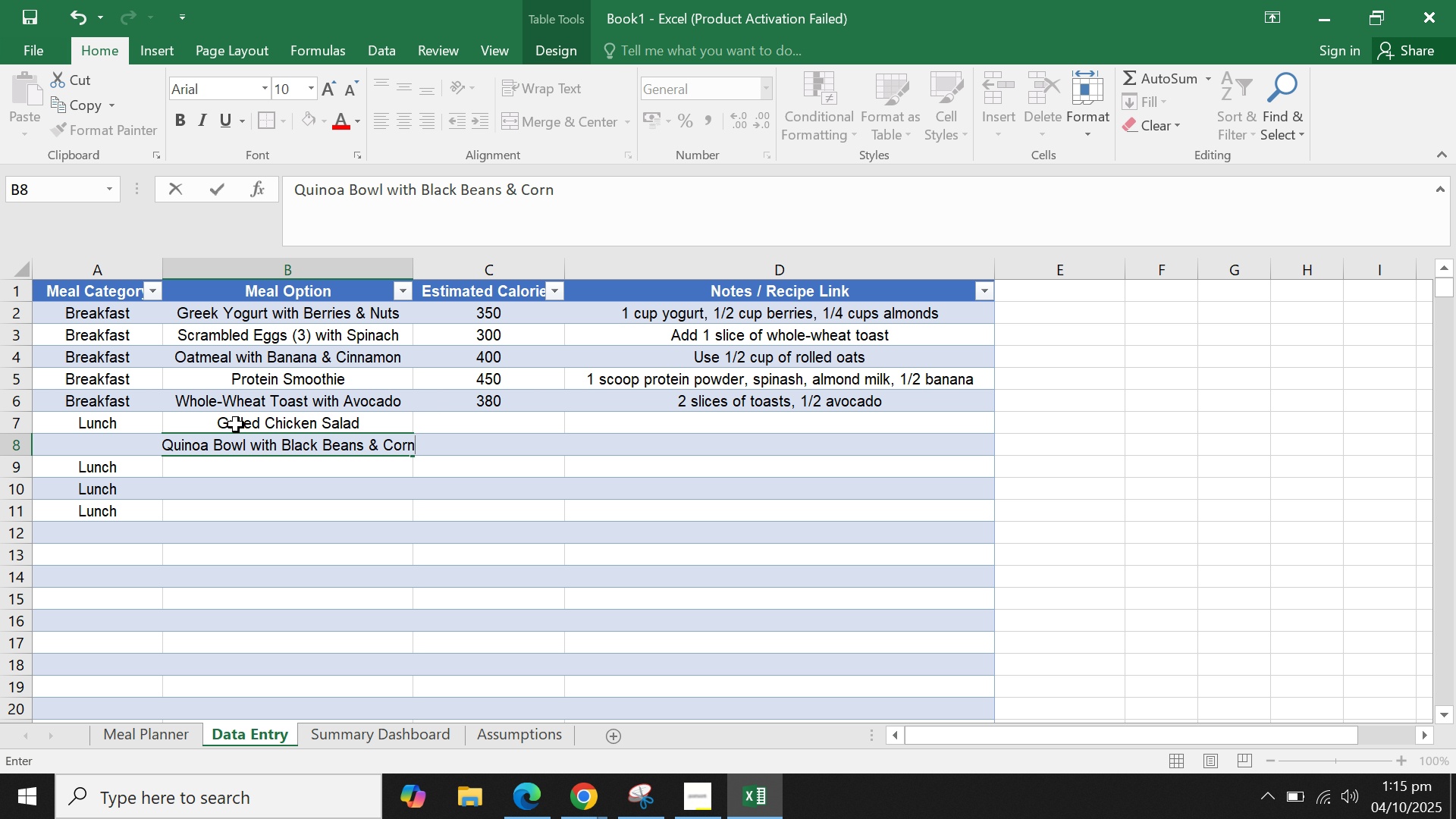 
key(Enter)
 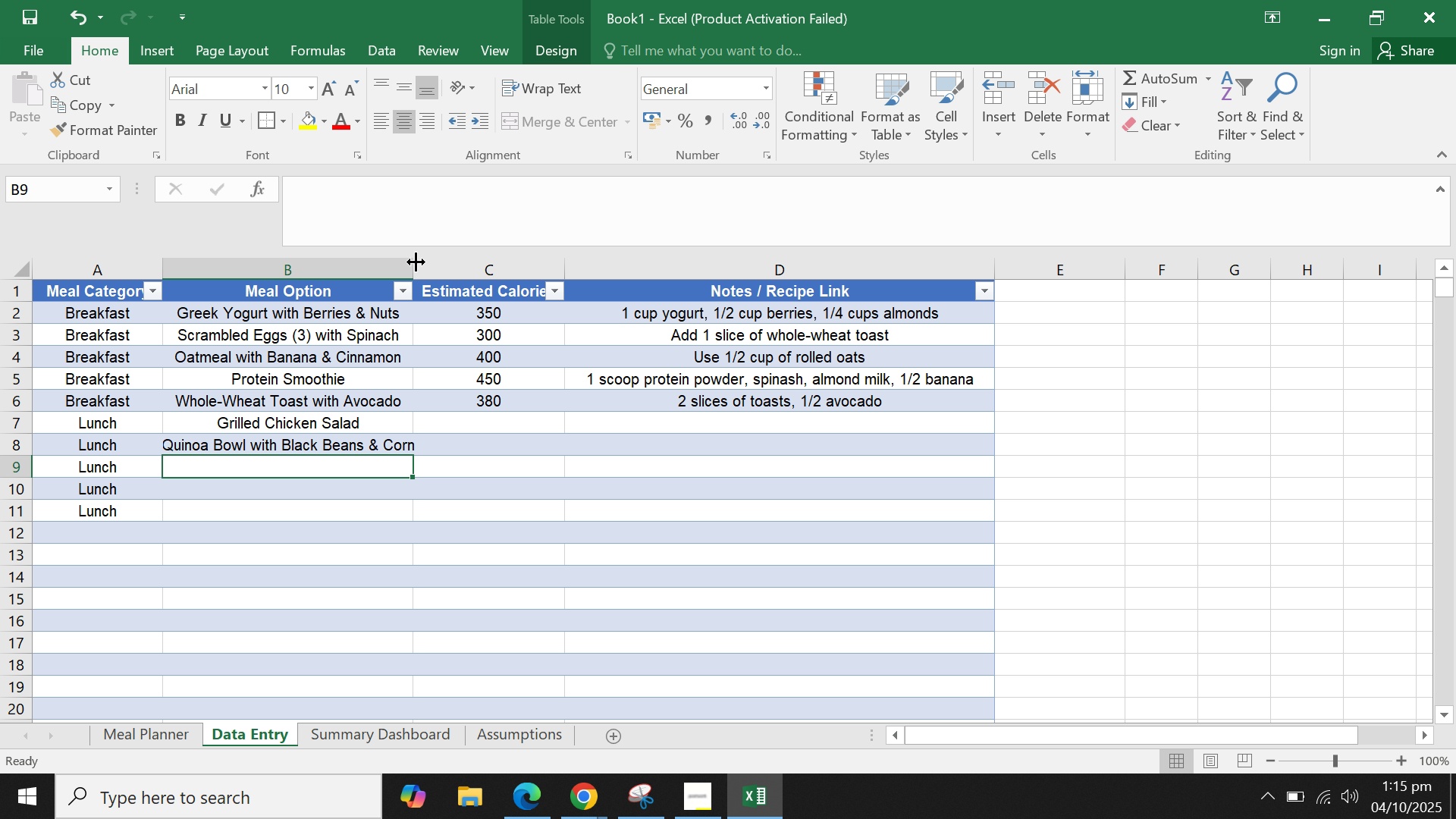 
double_click([416, 262])
 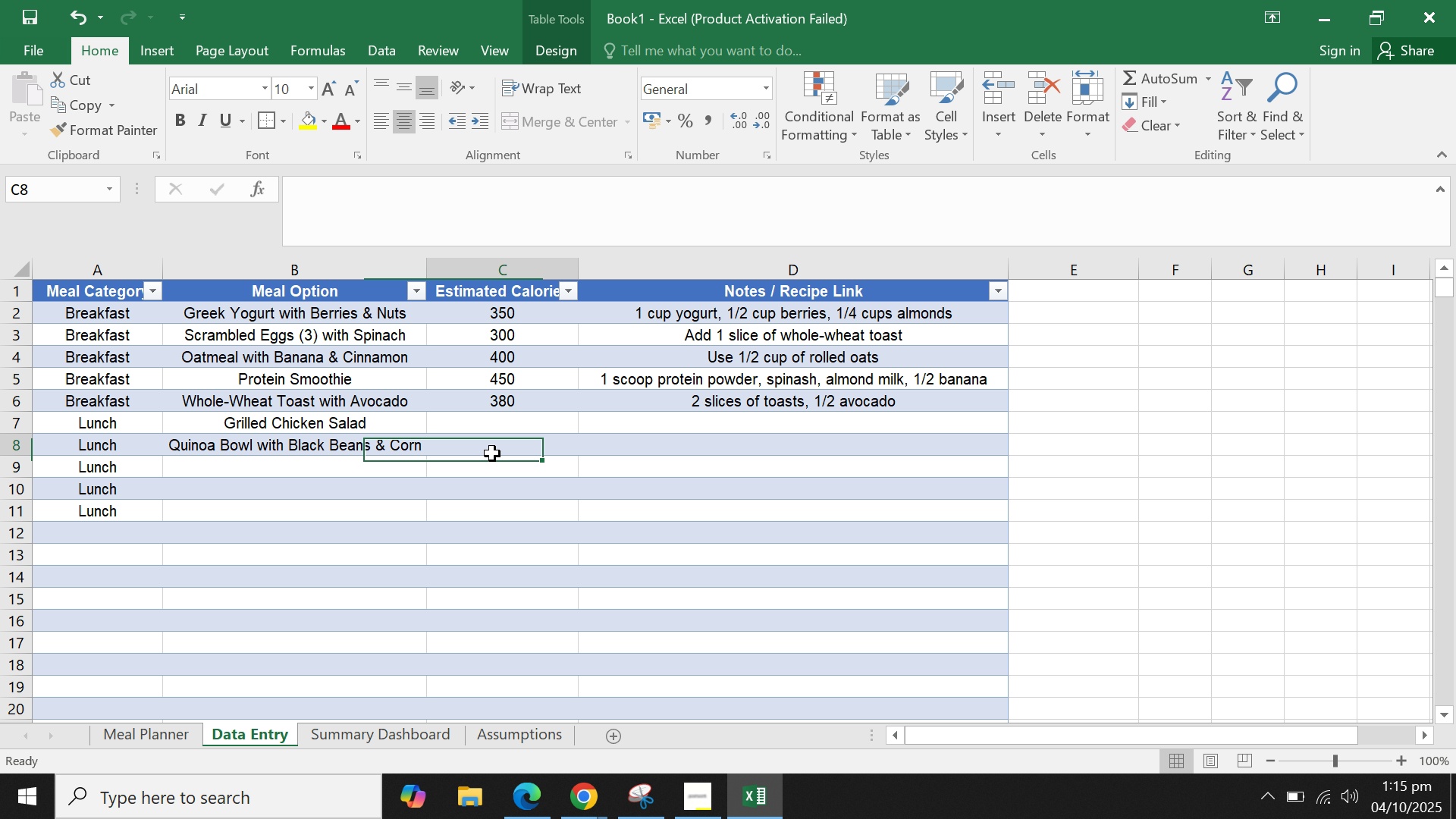 
left_click([492, 453])
 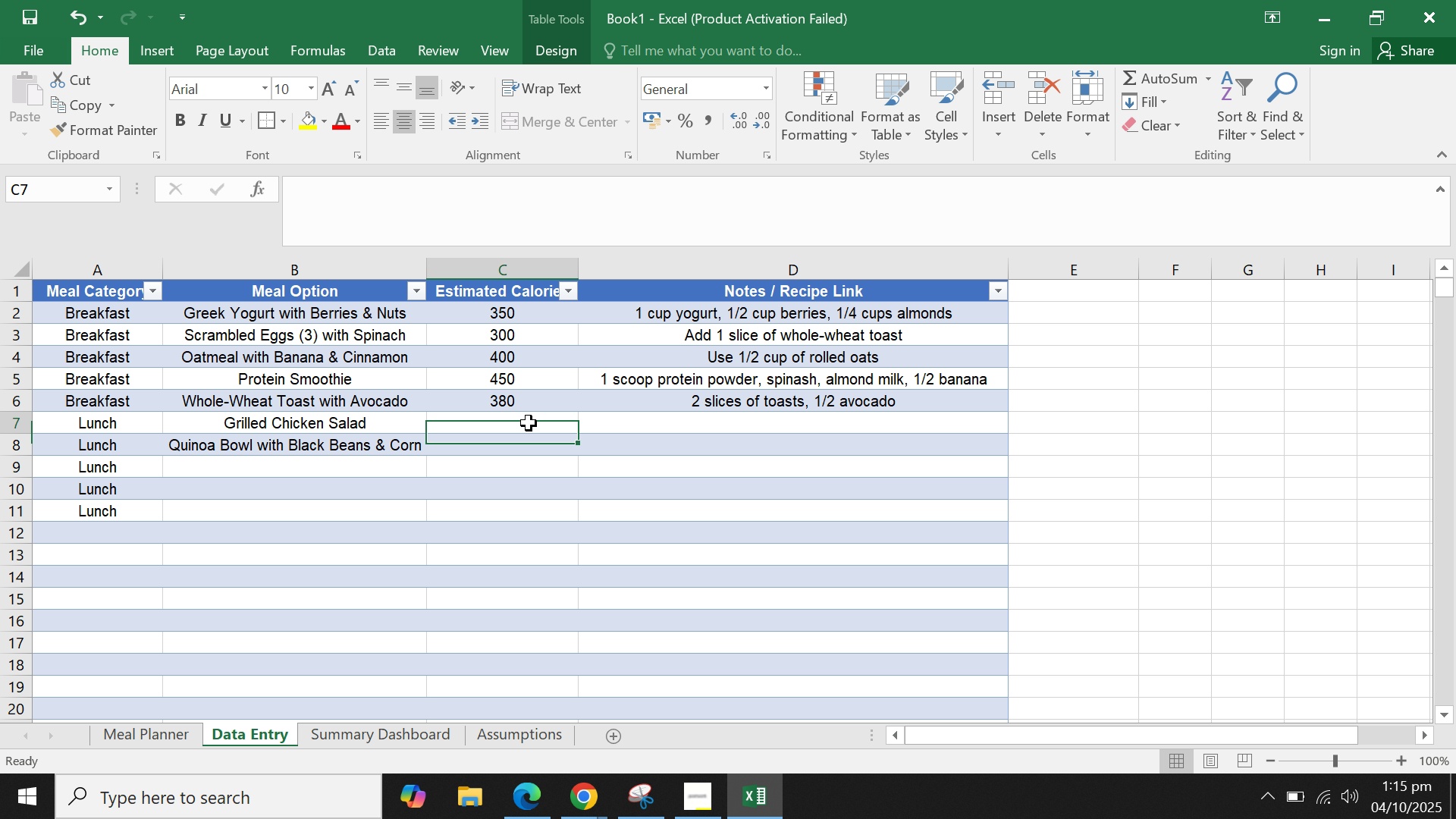 
left_click([529, 423])
 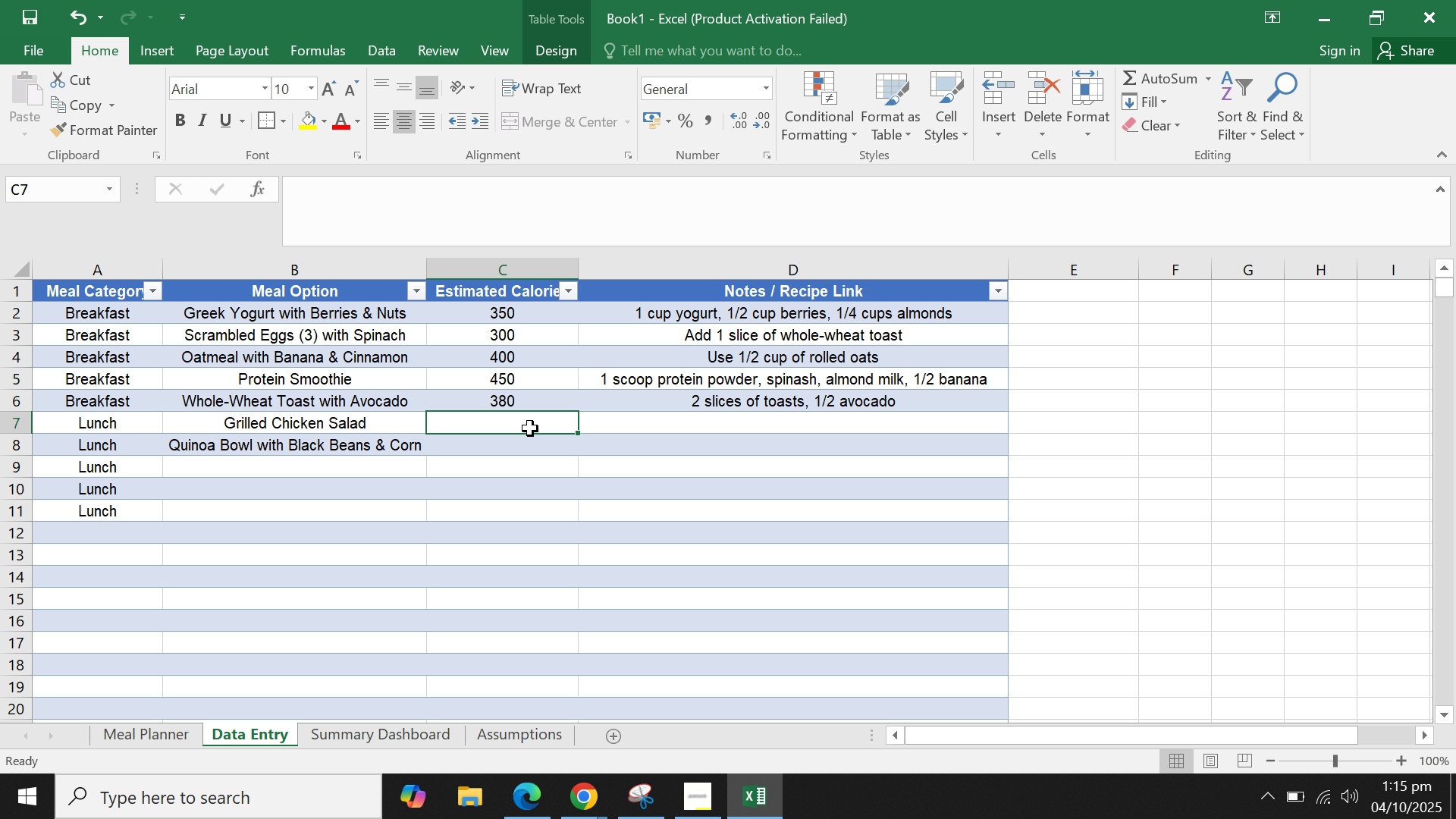 
type(450)
 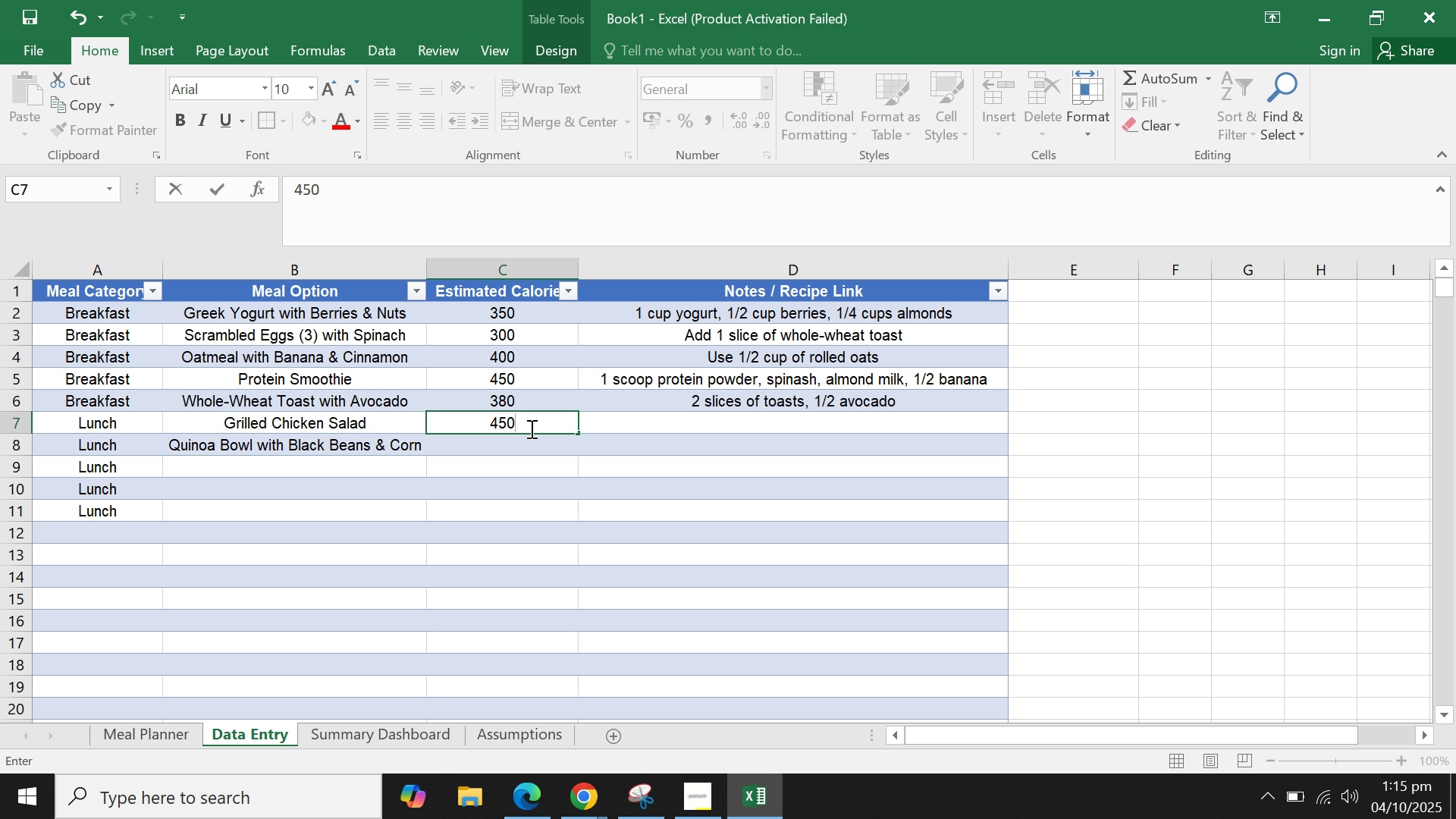 
key(Enter)
 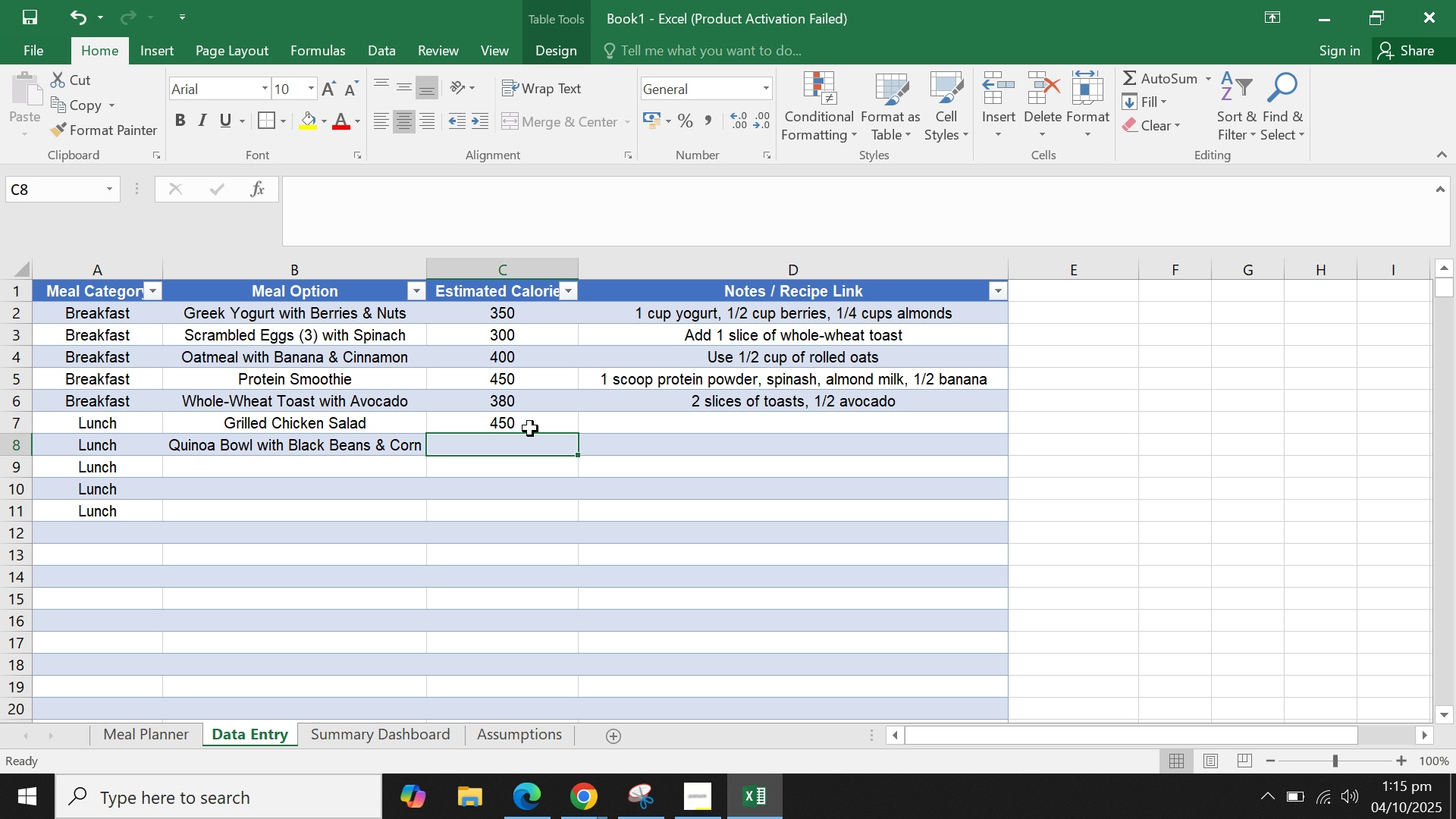 
type(00)
 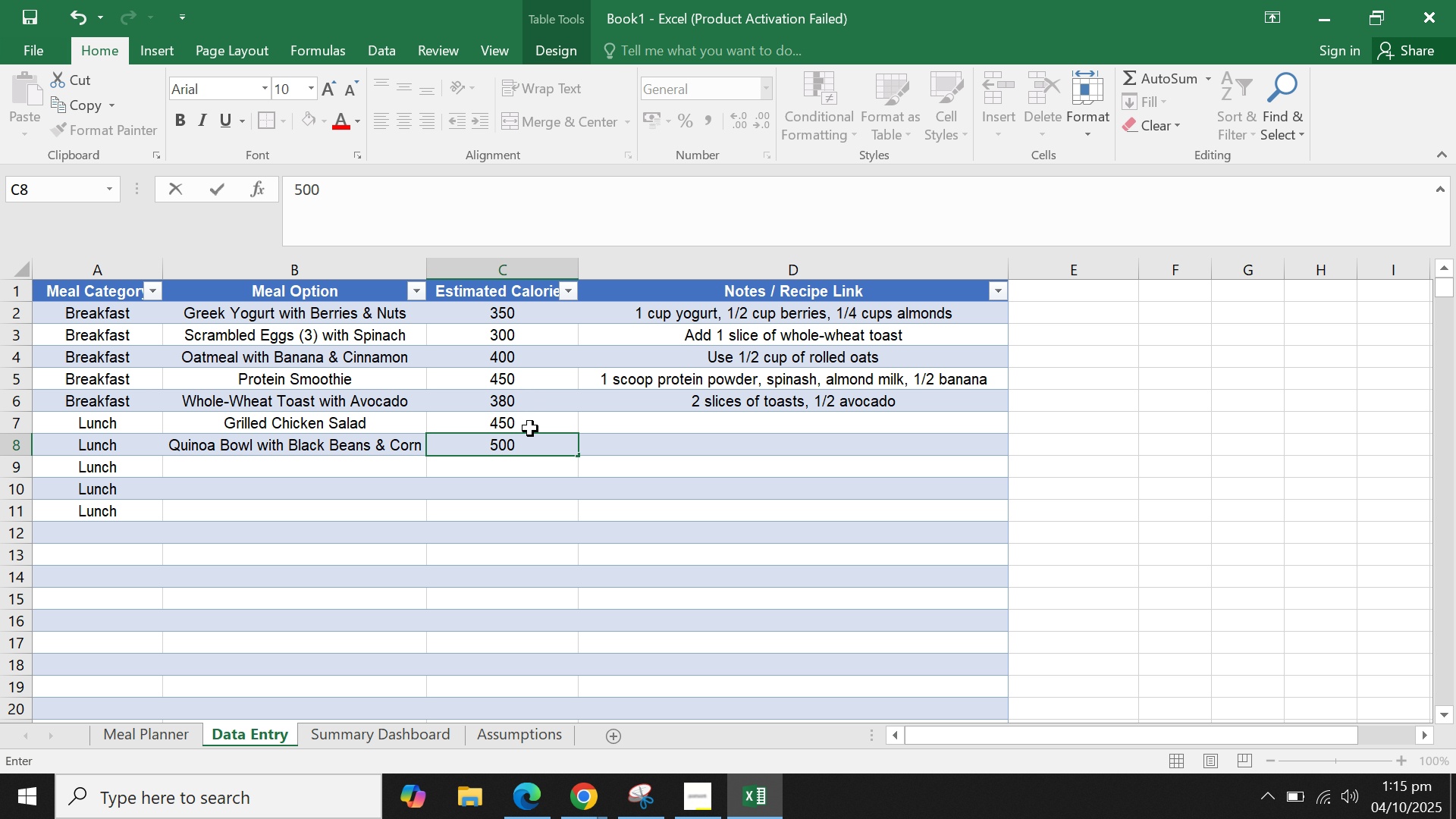 
key(Enter)
 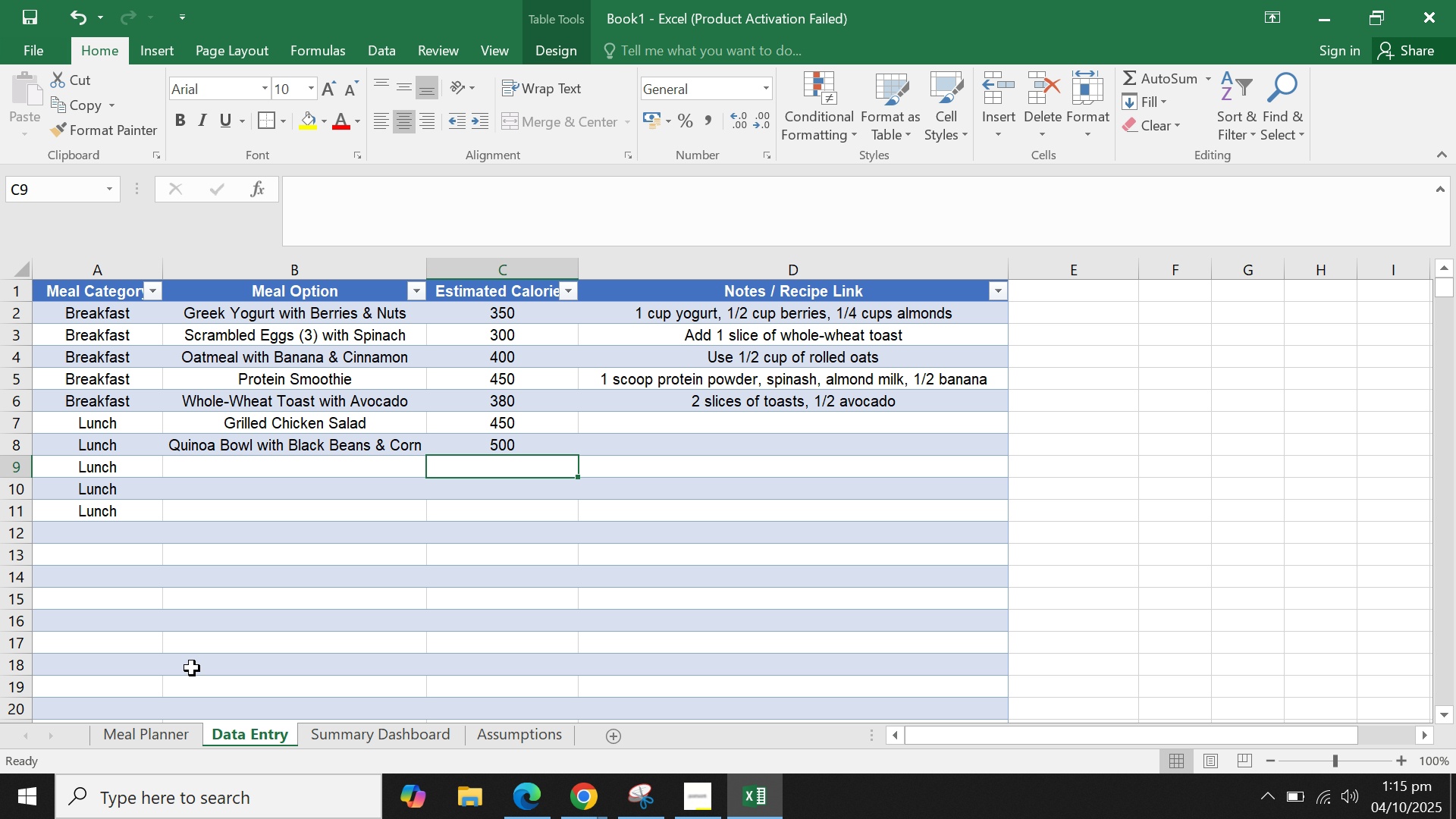 
left_click([135, 742])
 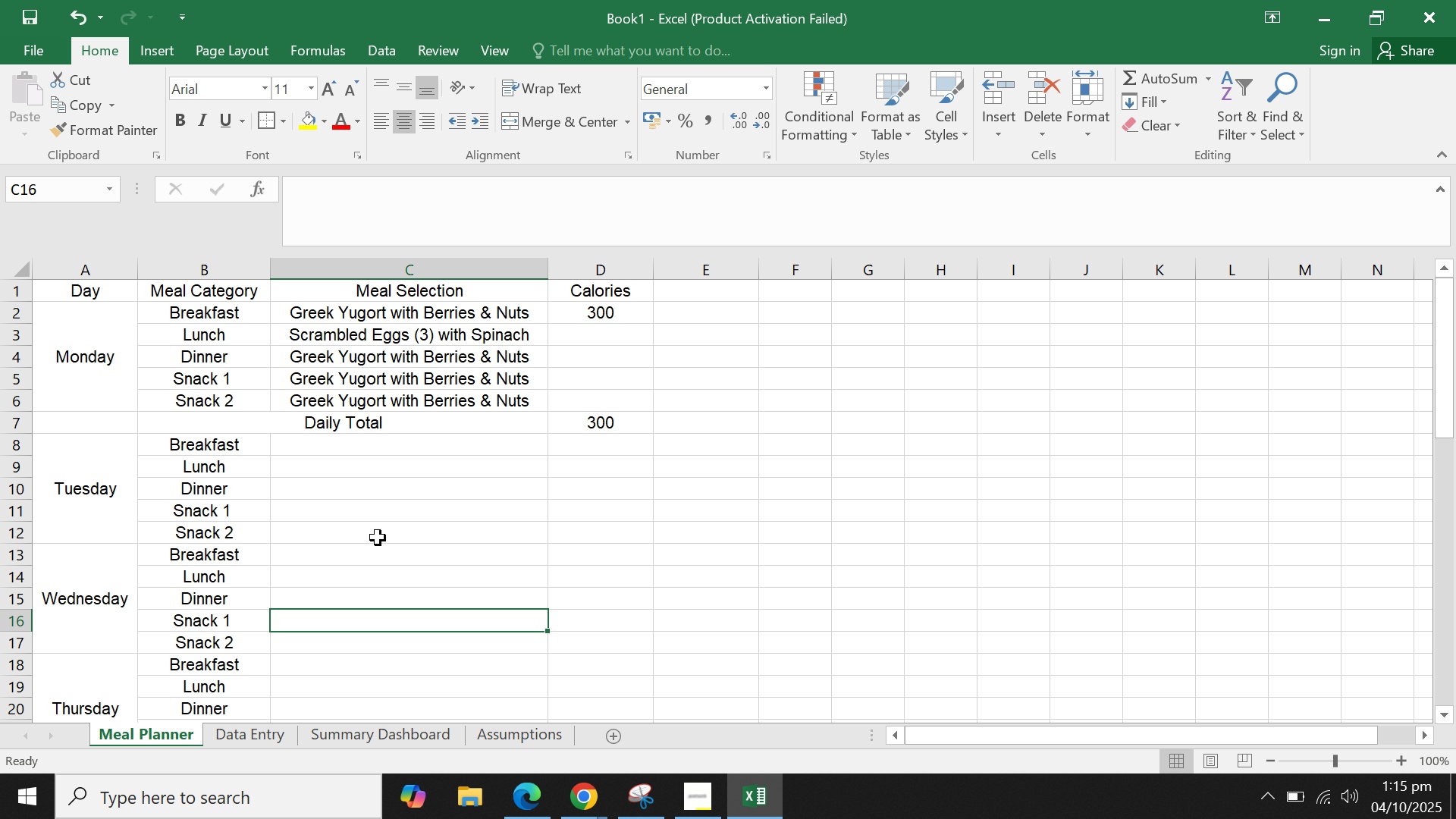 
double_click([389, 513])
 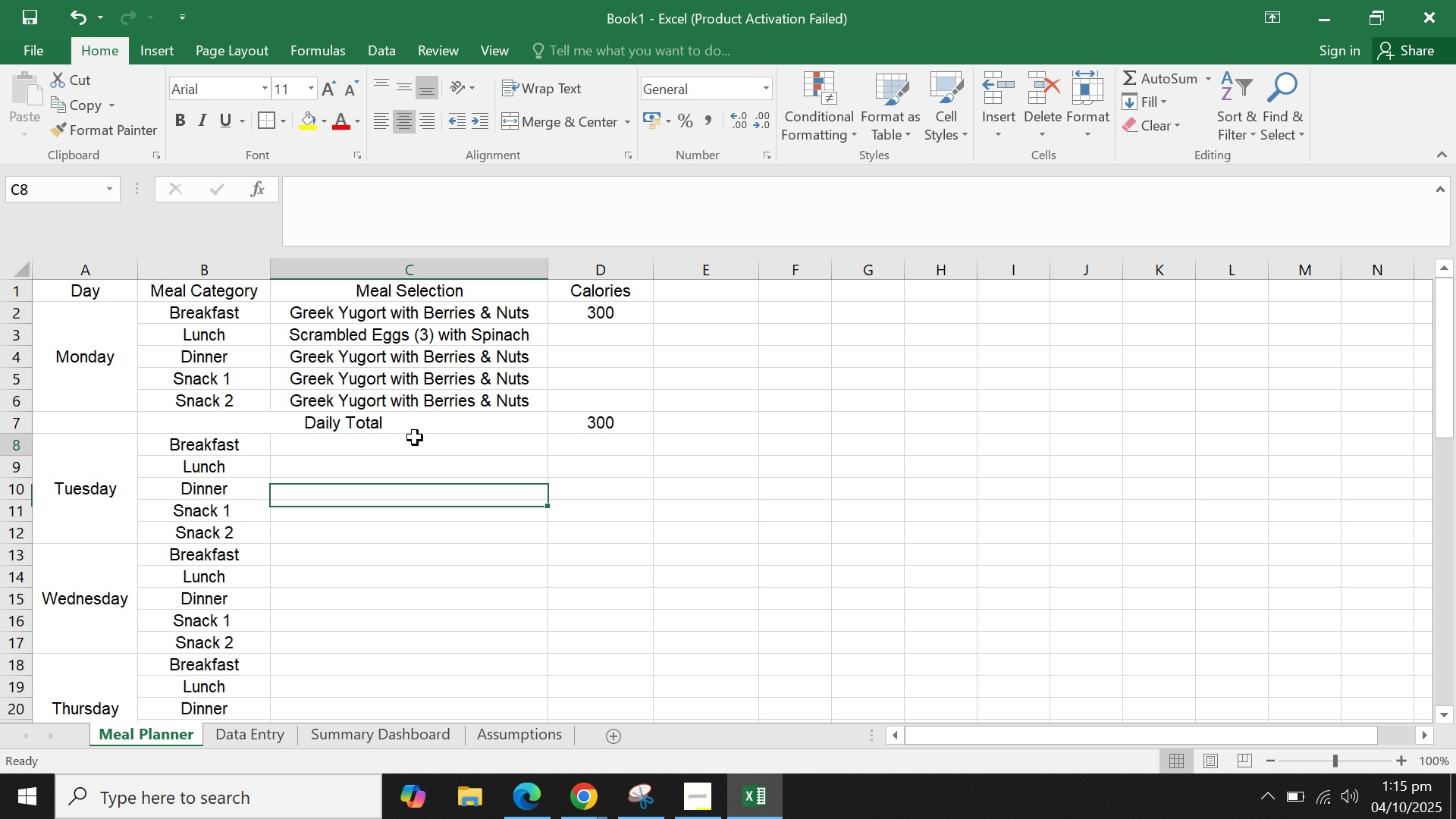 
triple_click([415, 438])
 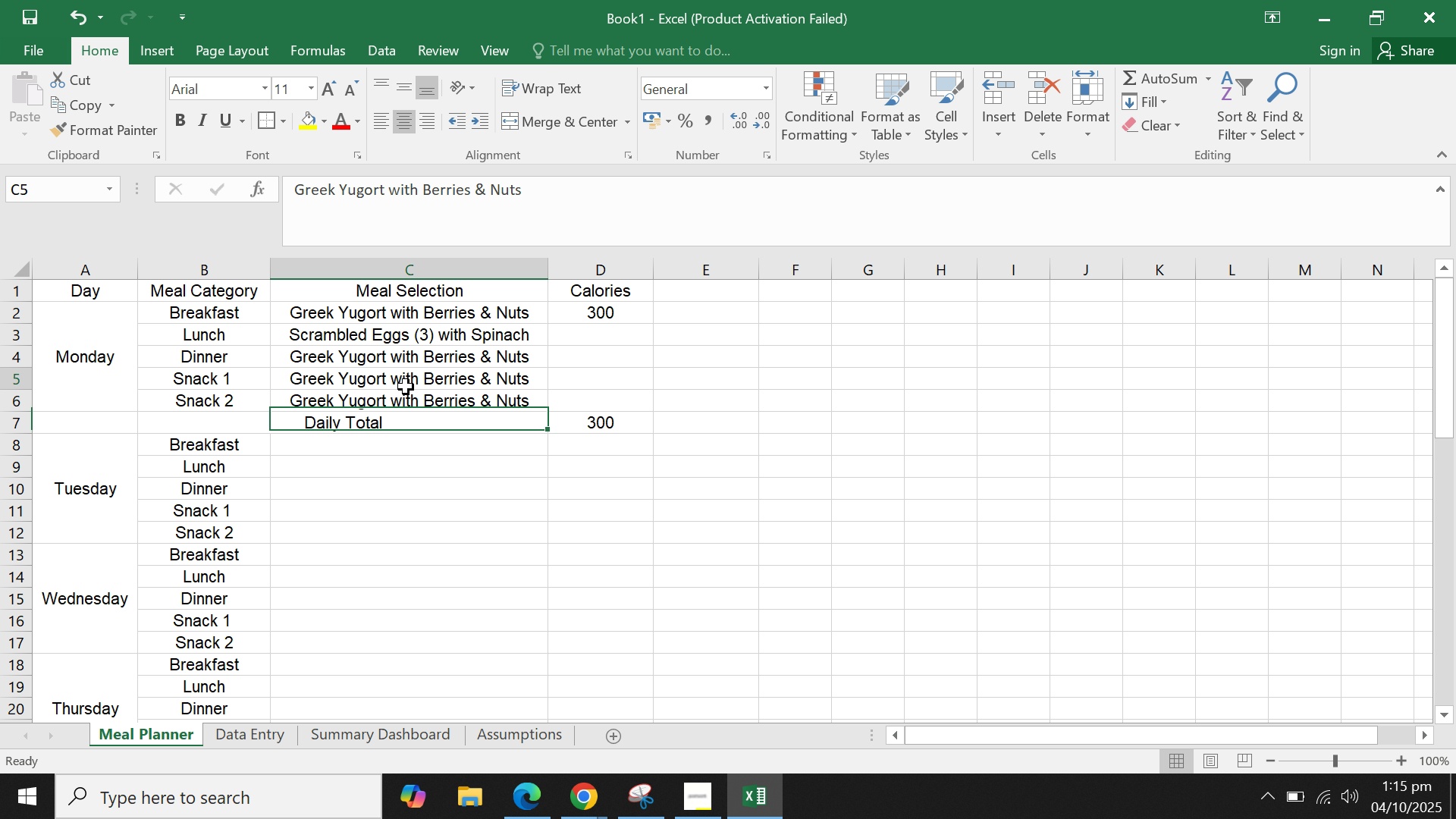 
triple_click([406, 387])
 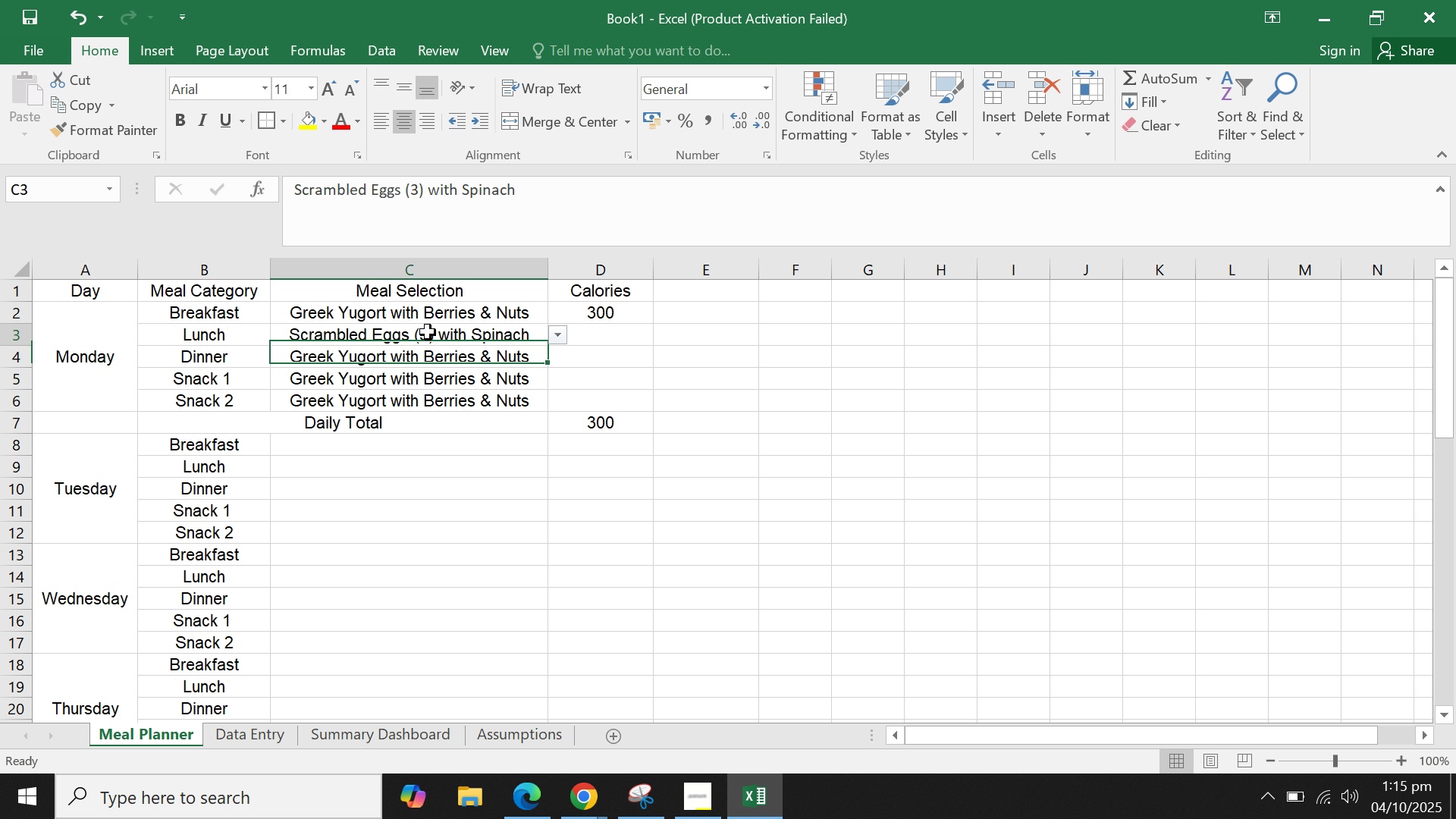 
left_click([428, 332])
 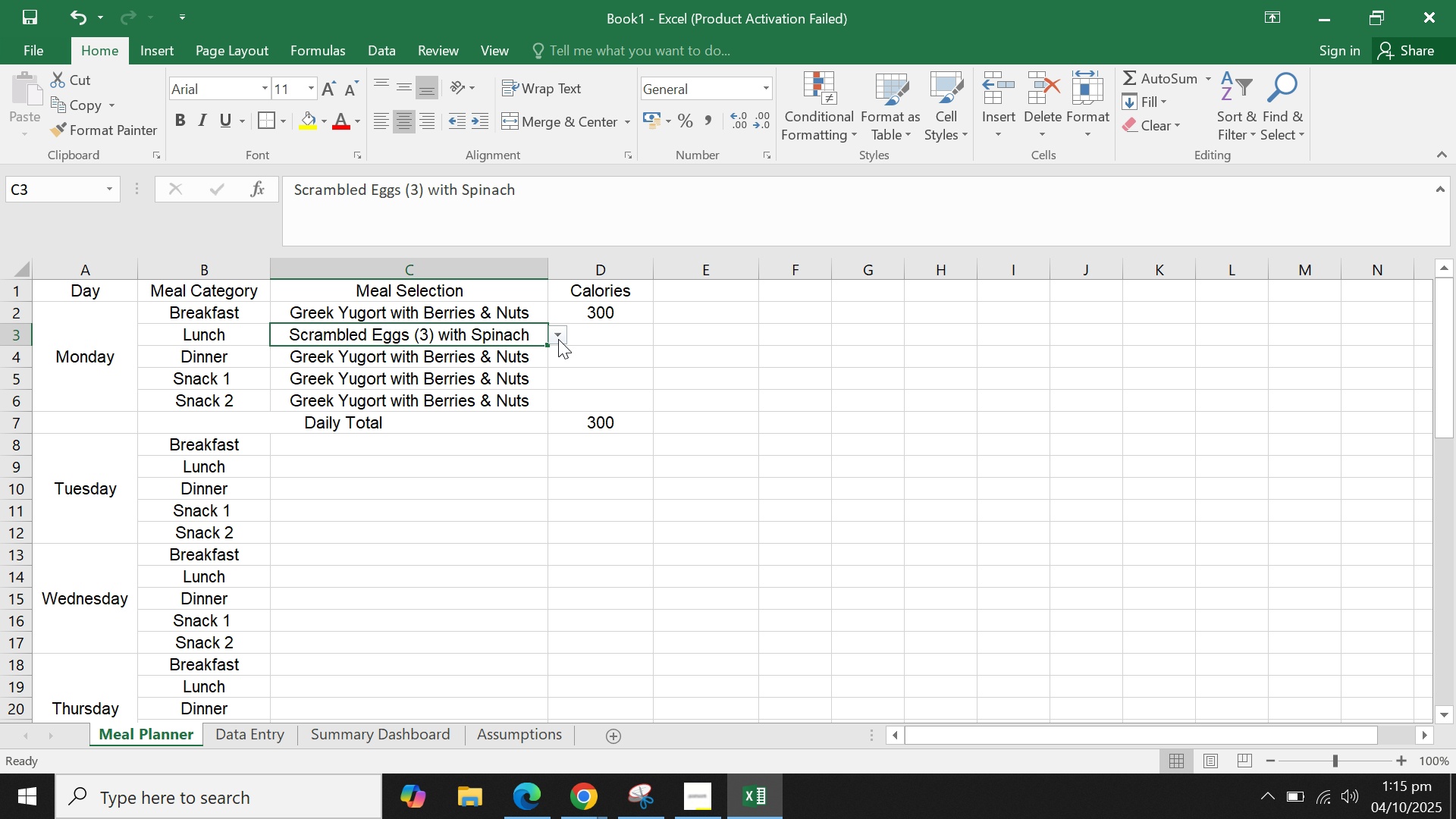 
left_click([559, 339])
 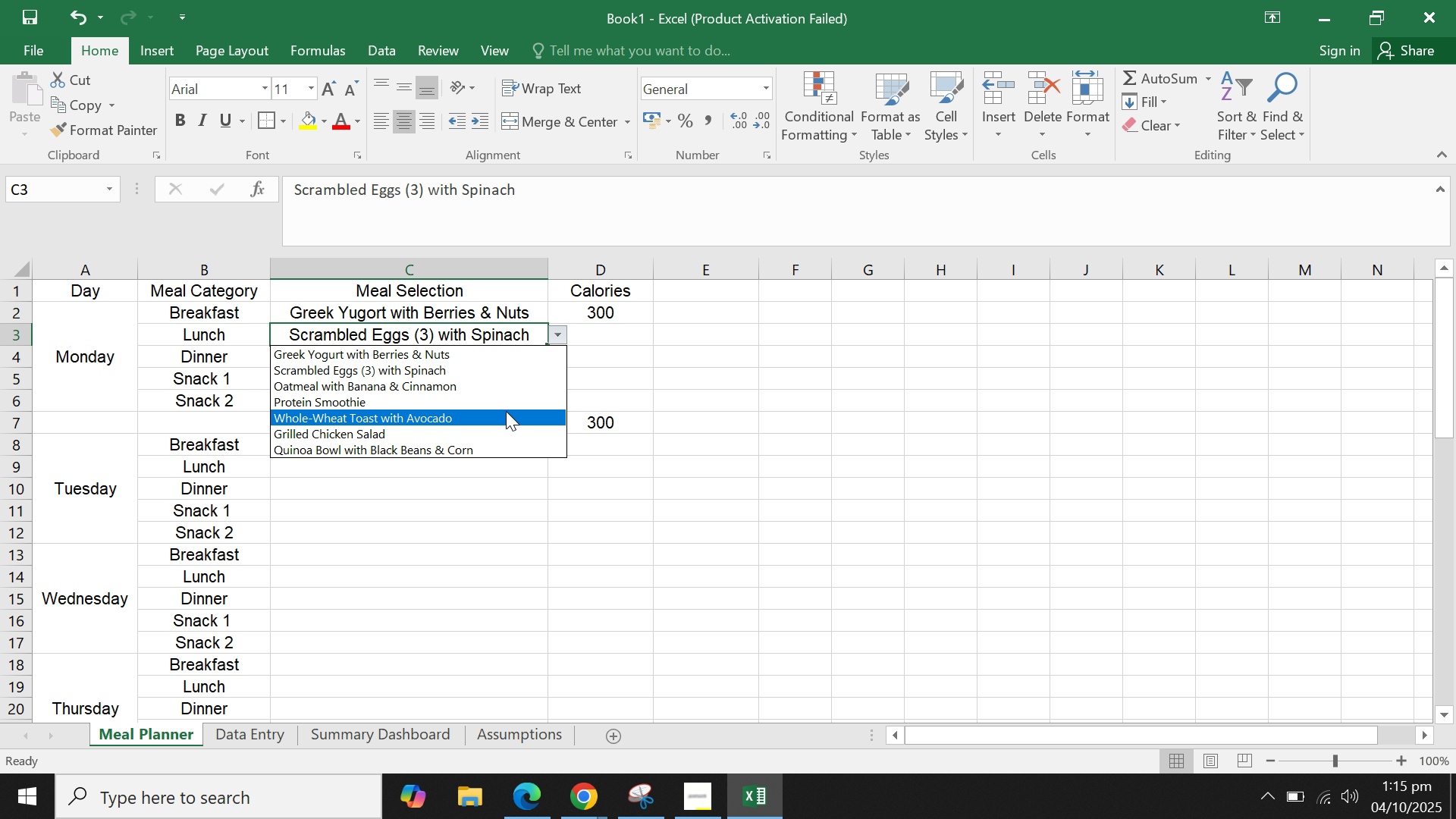 
left_click([506, 411])
 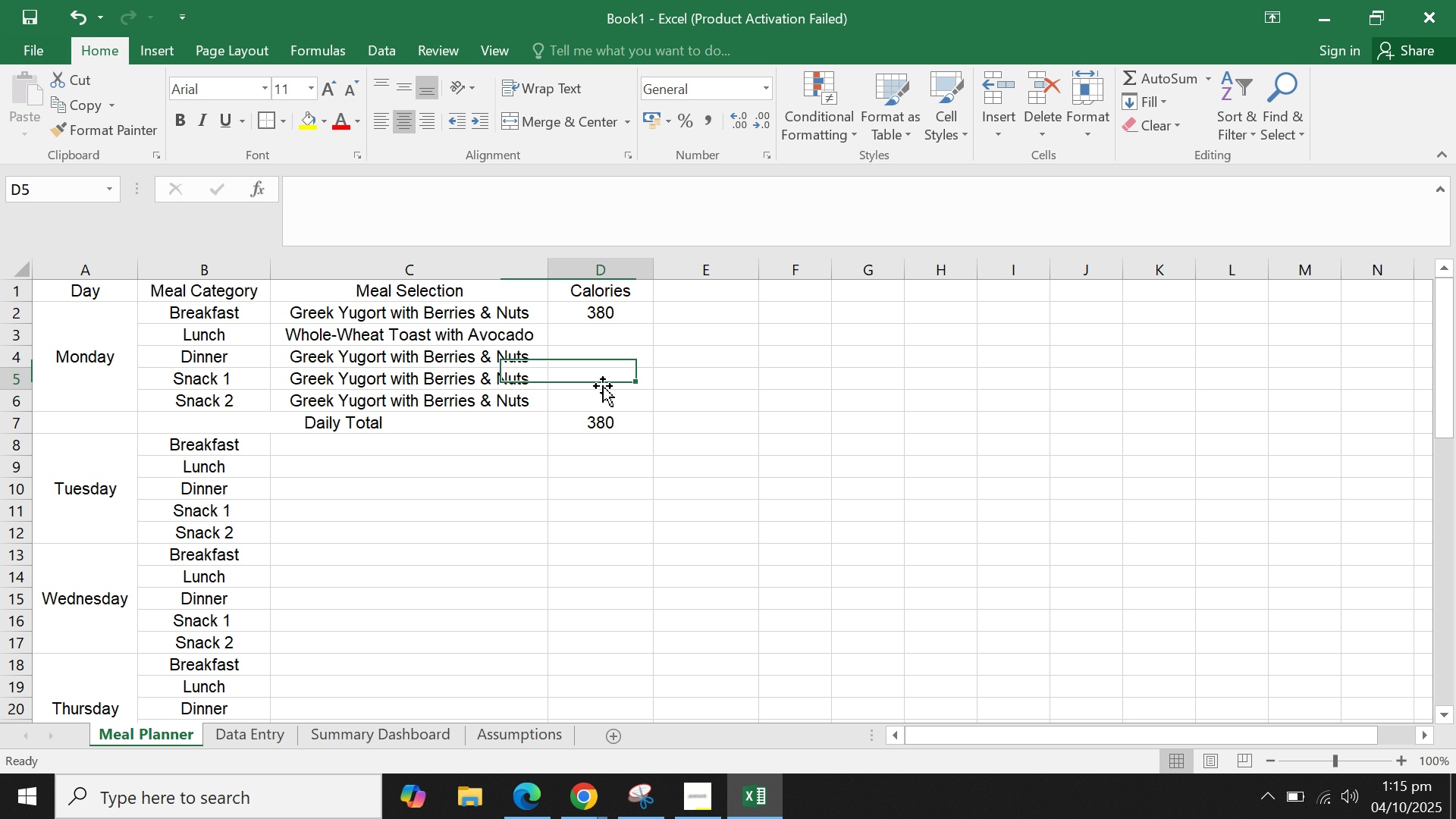 
left_click([603, 386])
 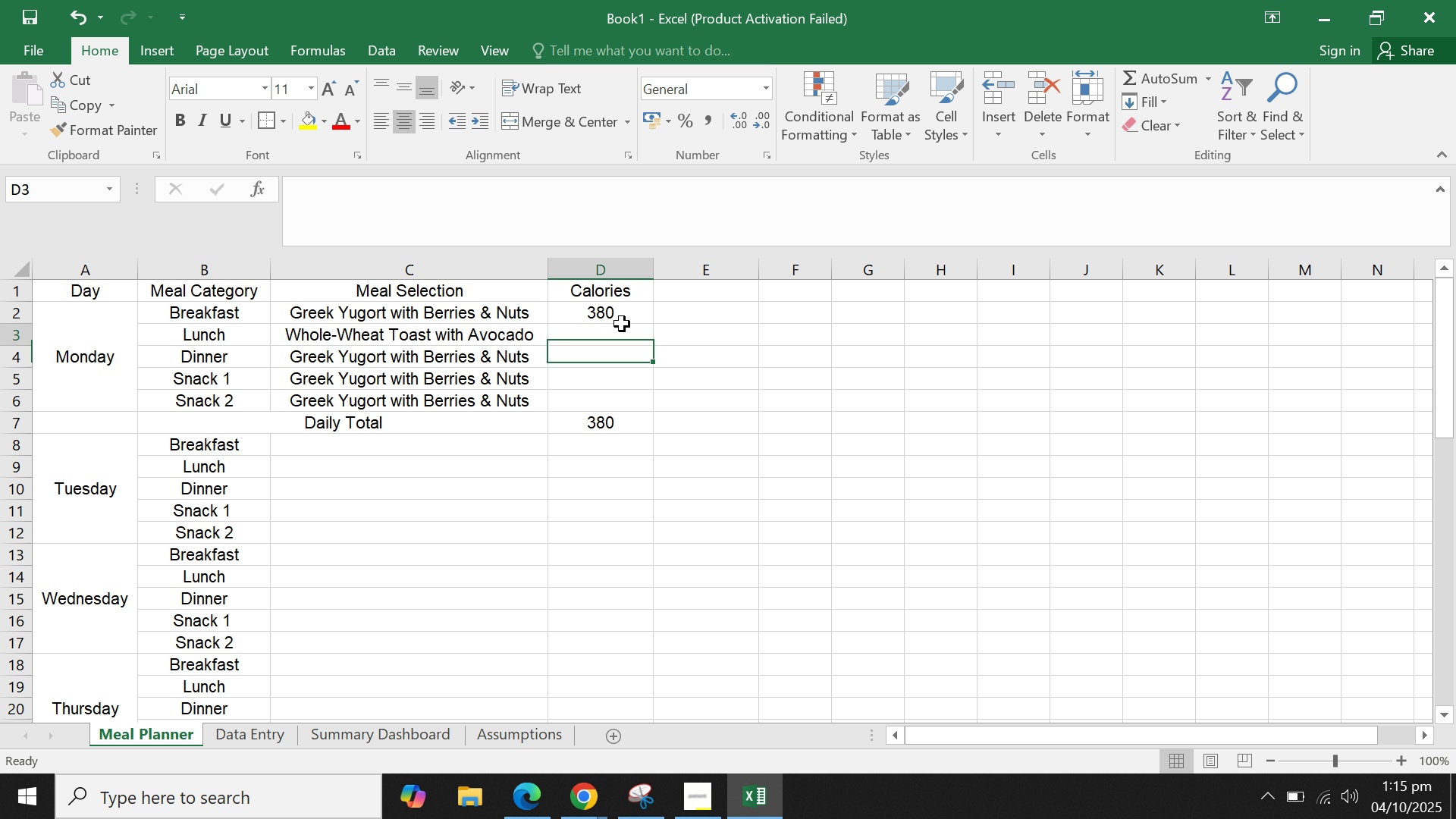 
left_click([622, 324])
 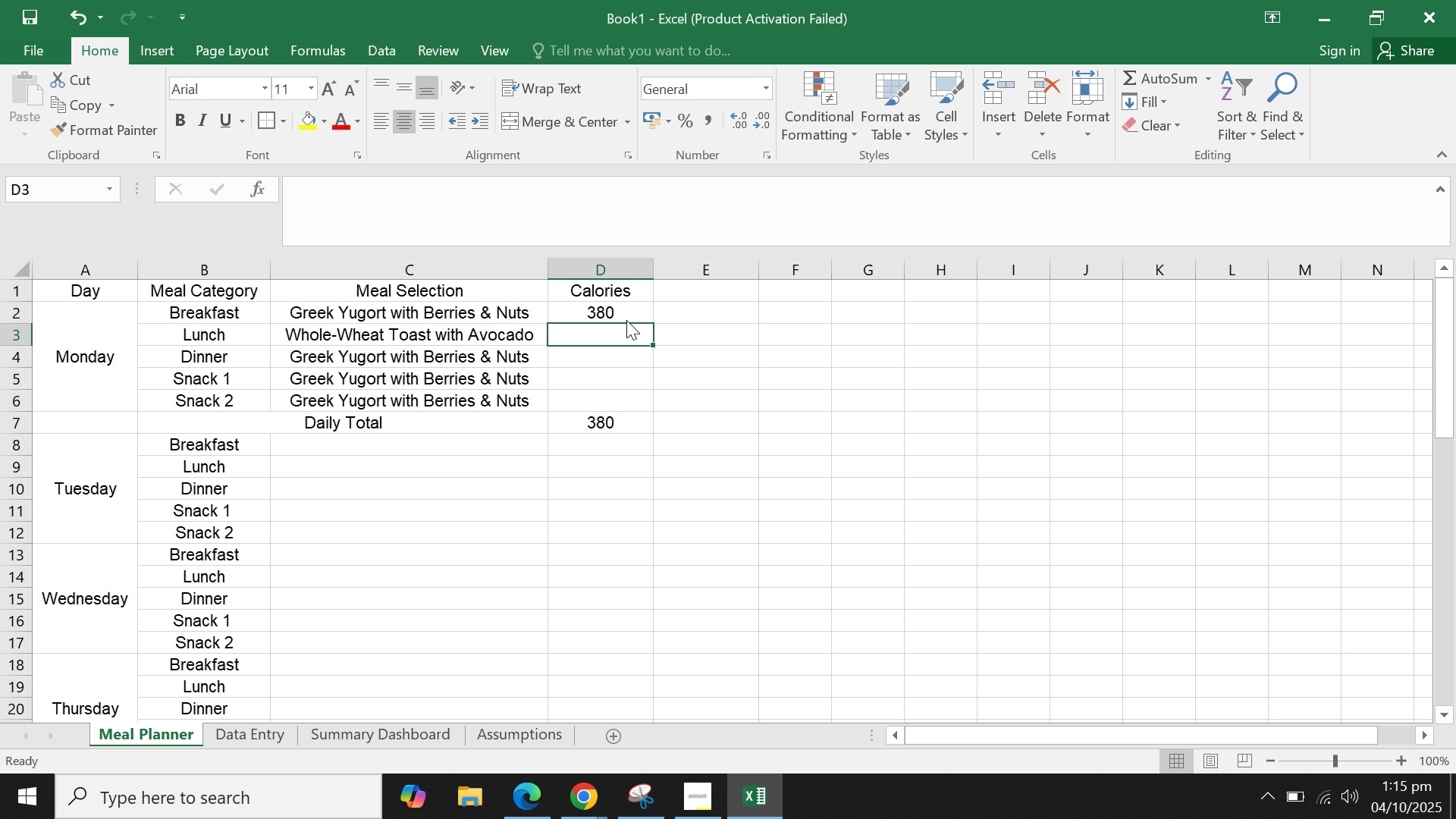 
left_click([626, 320])
 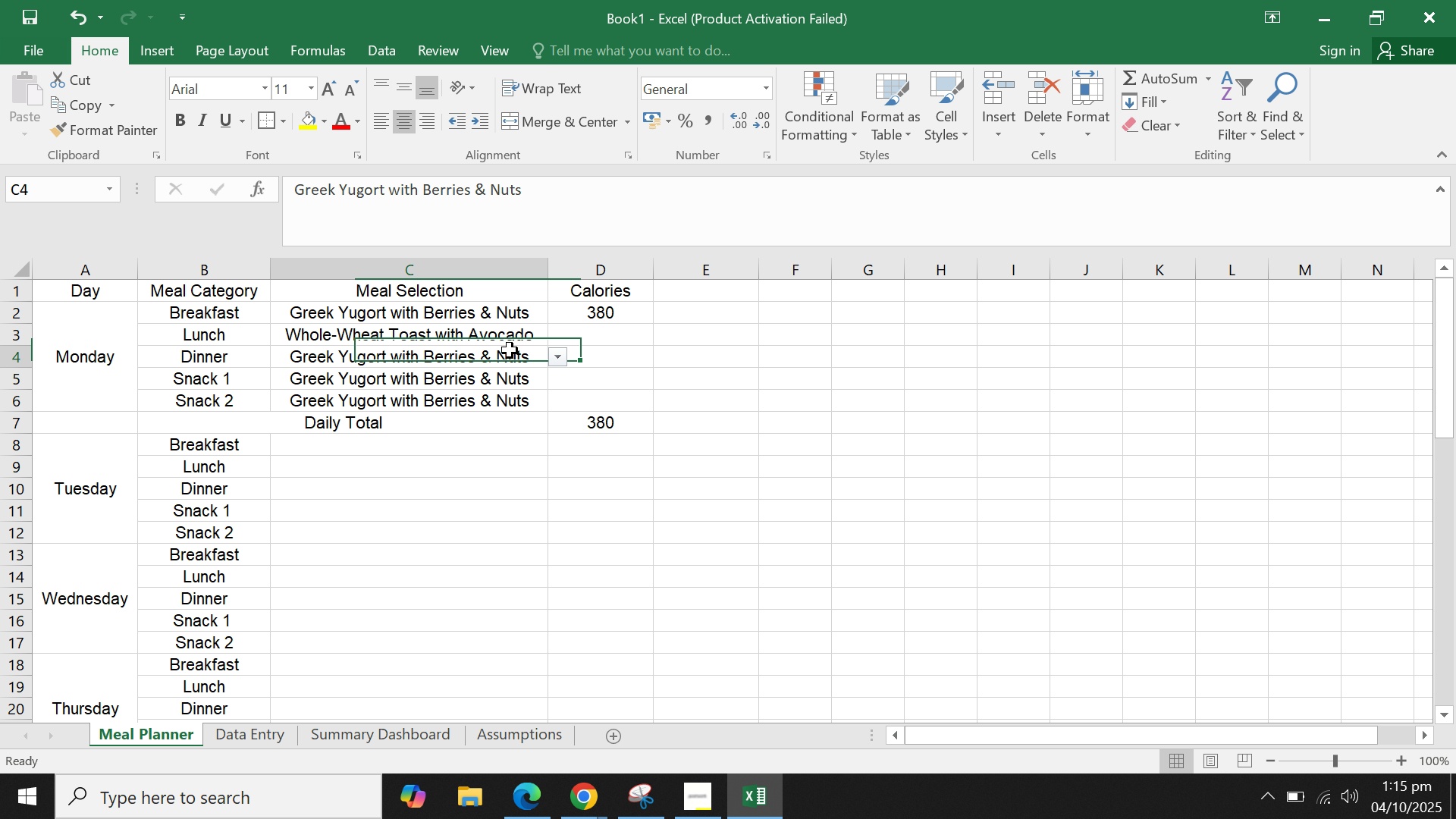 
left_click([510, 350])
 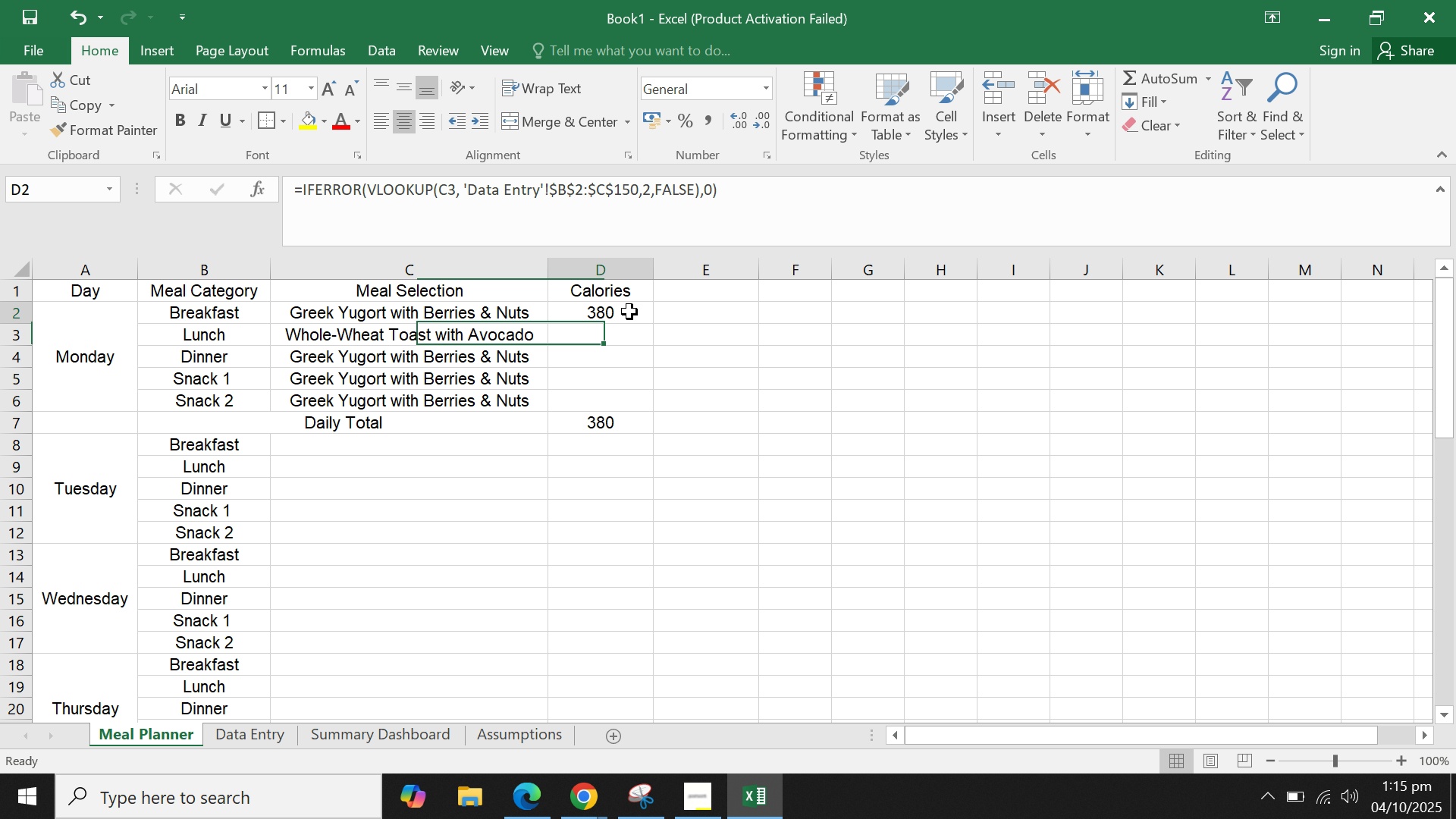 
left_click([629, 312])
 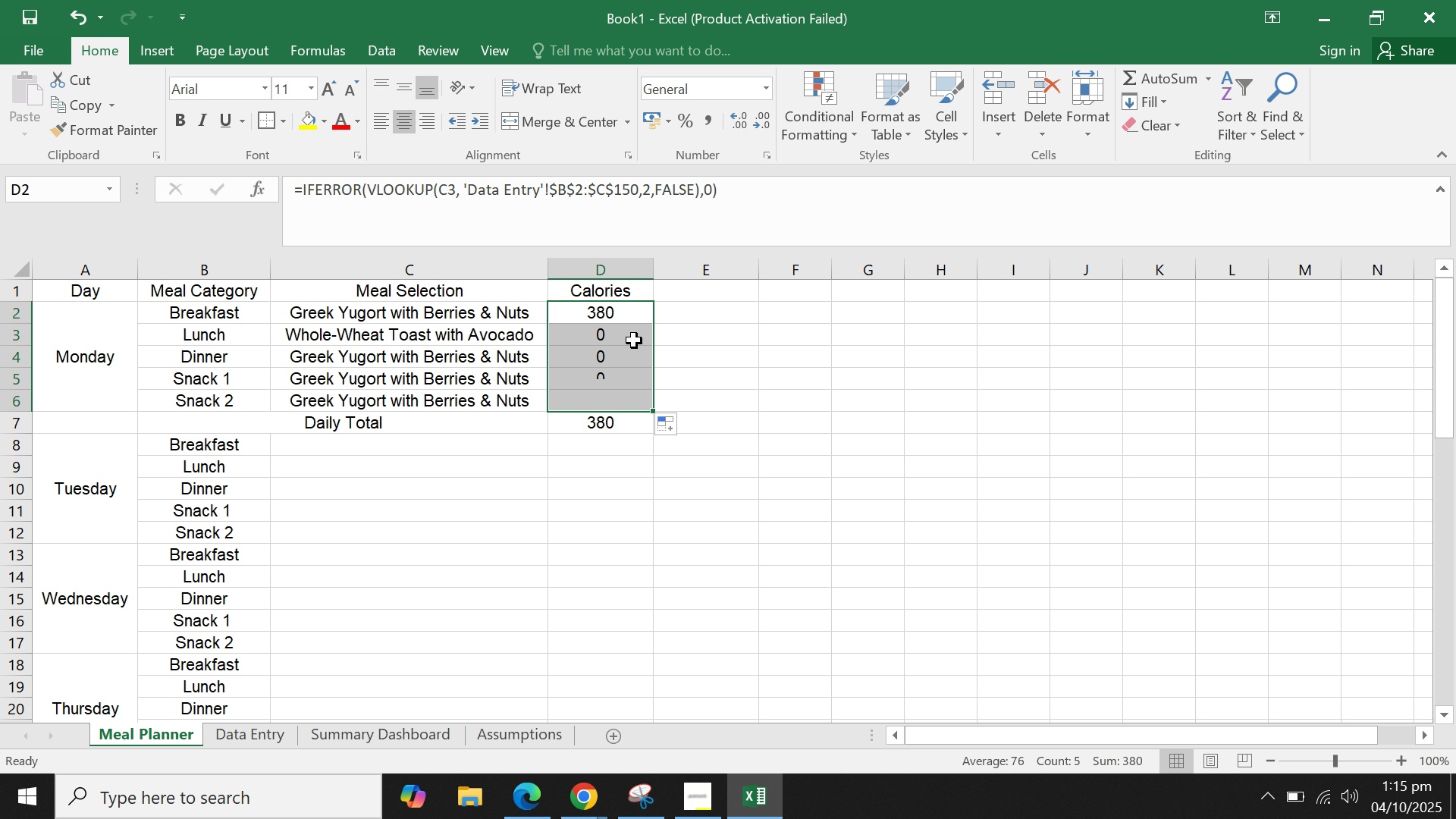 
left_click([432, 311])
 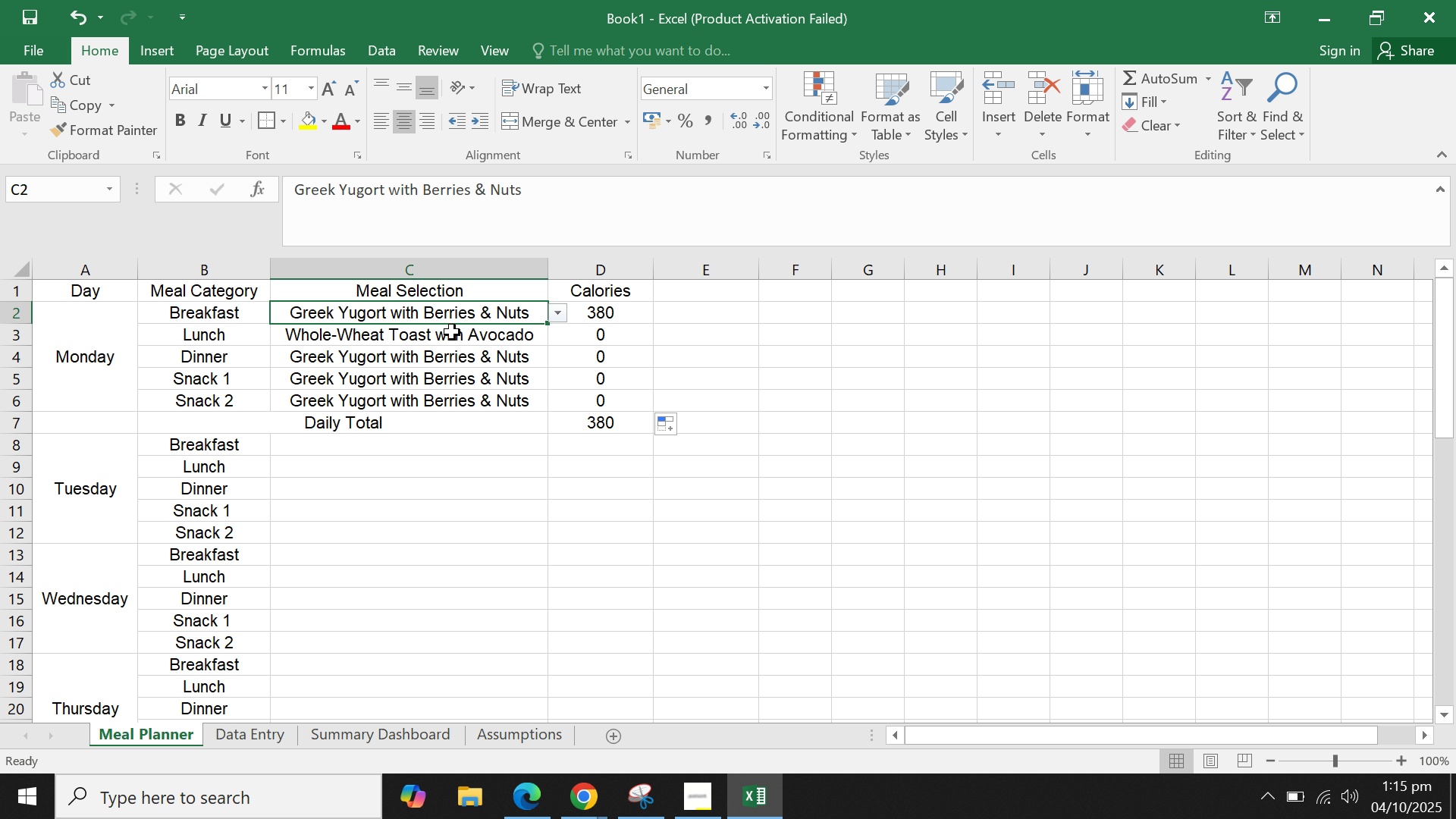 
left_click([451, 334])
 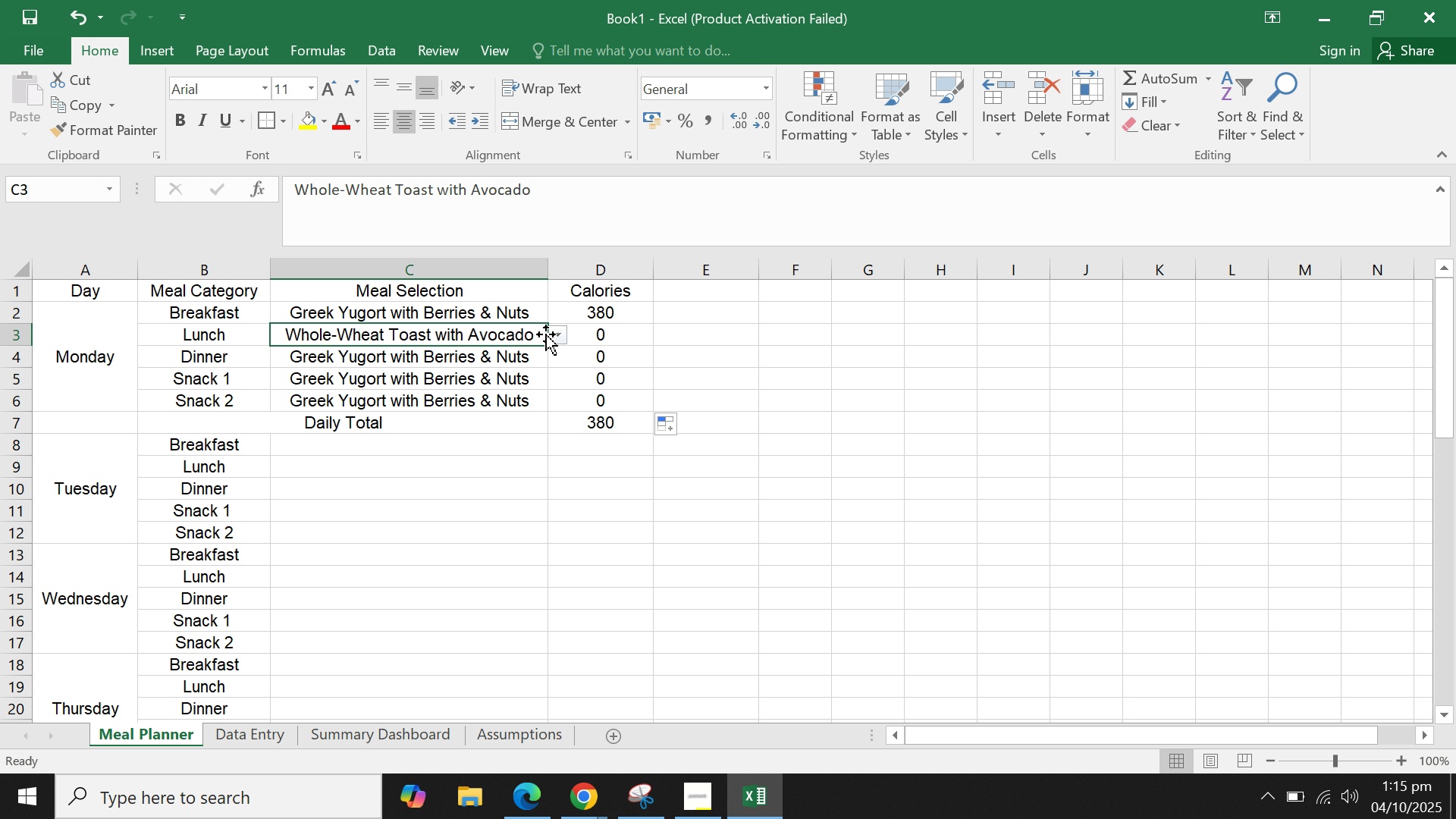 
left_click([564, 340])
 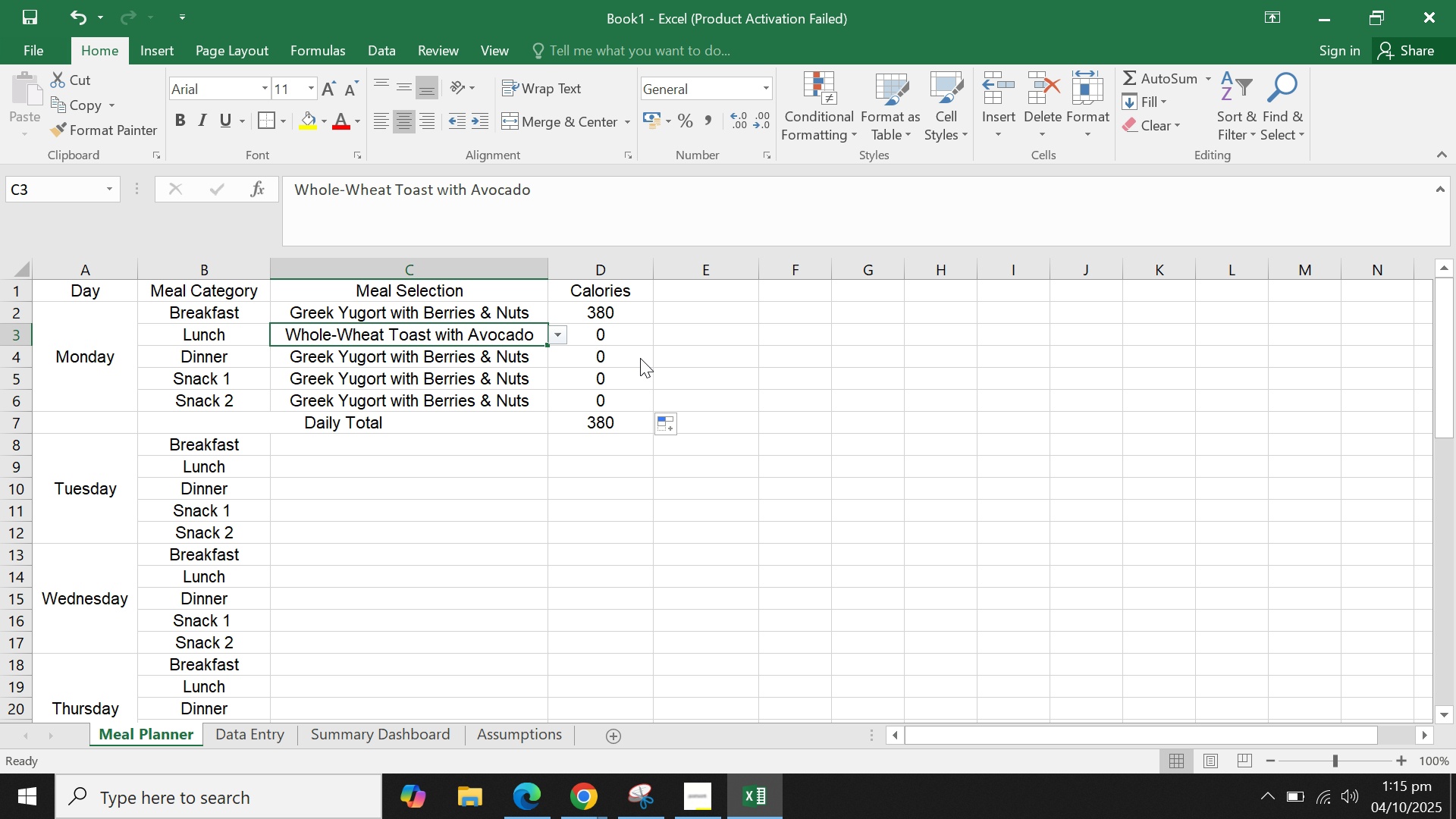 
double_click([455, 316])
 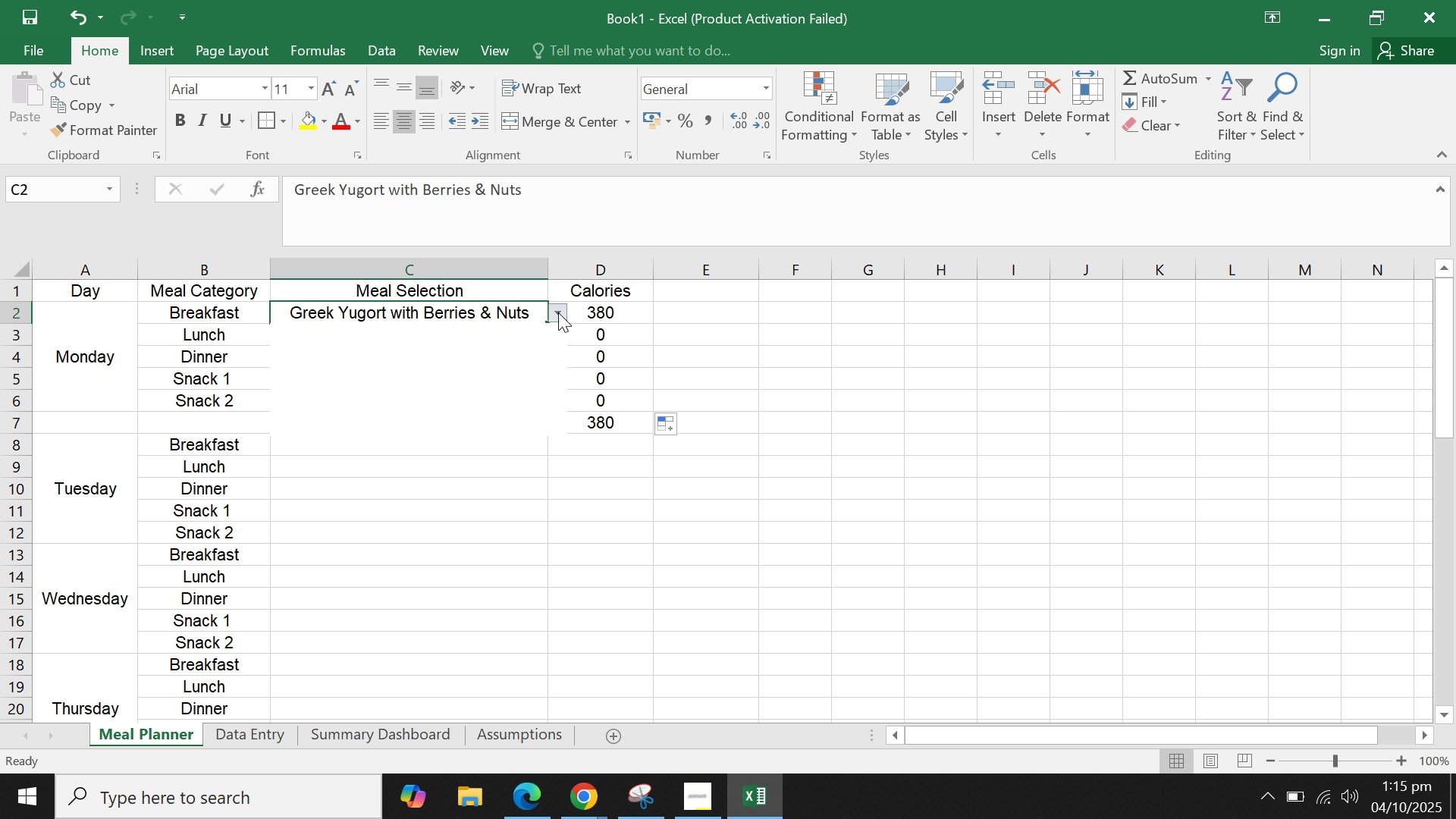 
left_click([558, 312])
 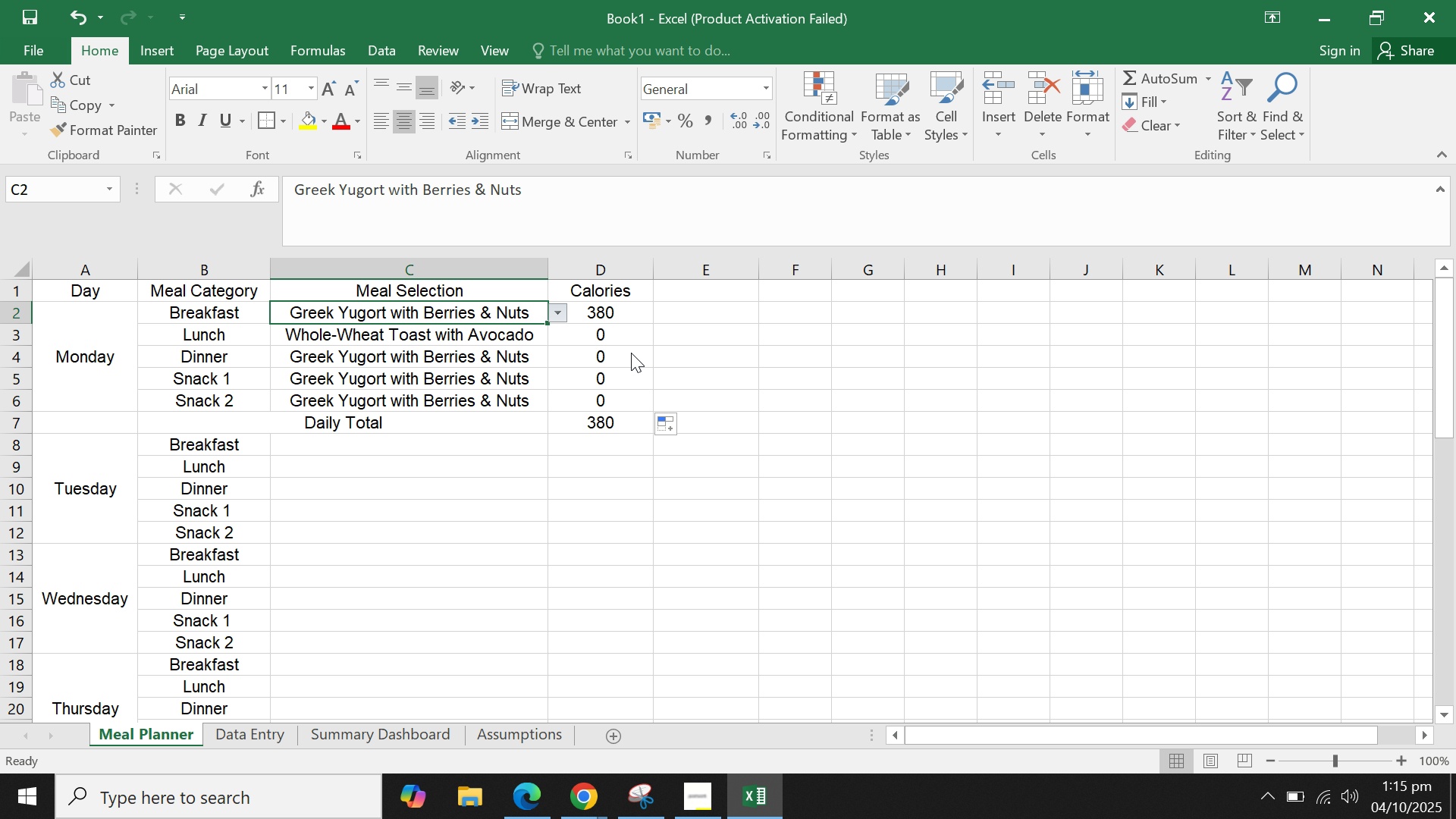 
left_click([631, 353])
 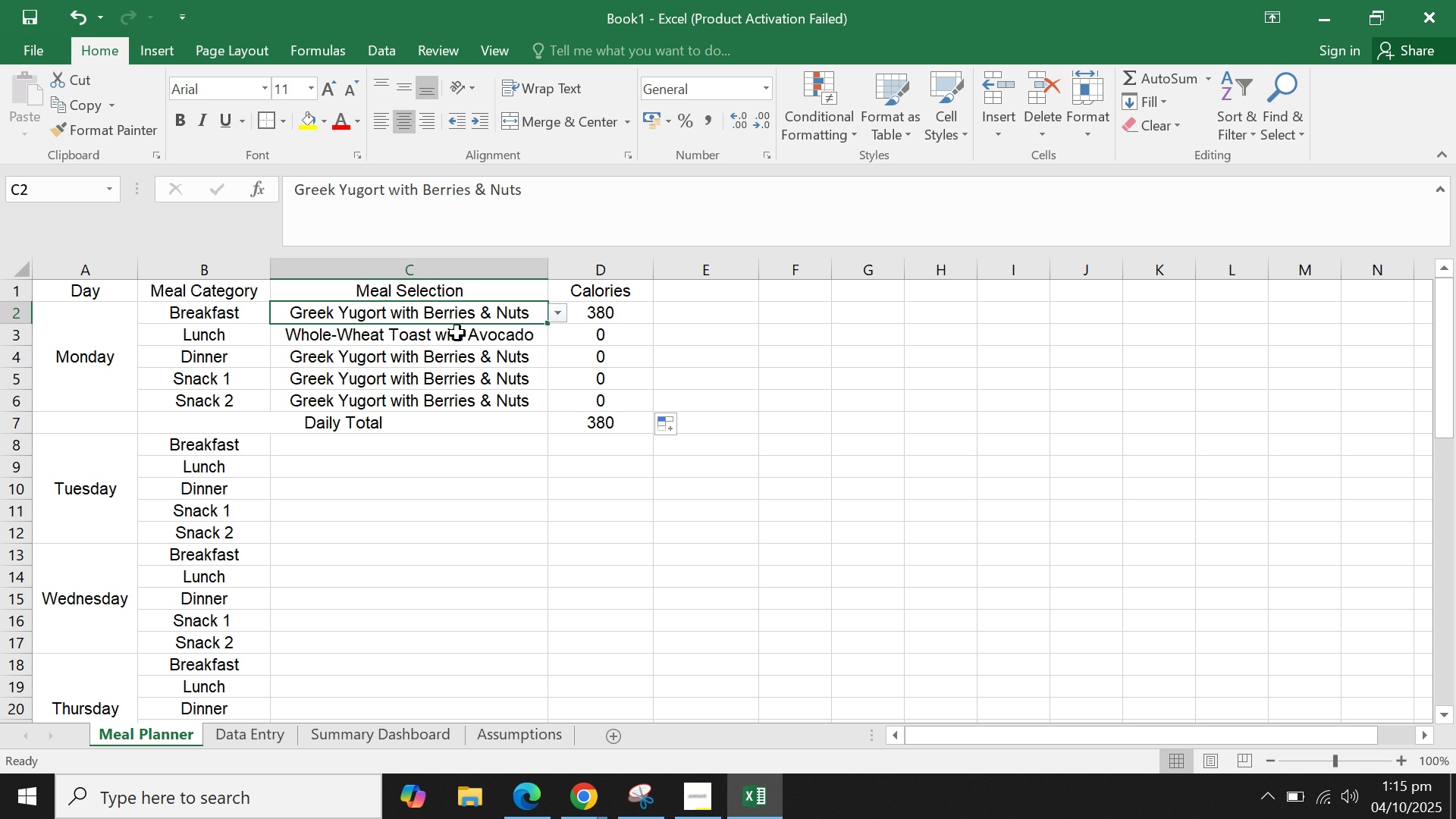 
left_click([457, 335])
 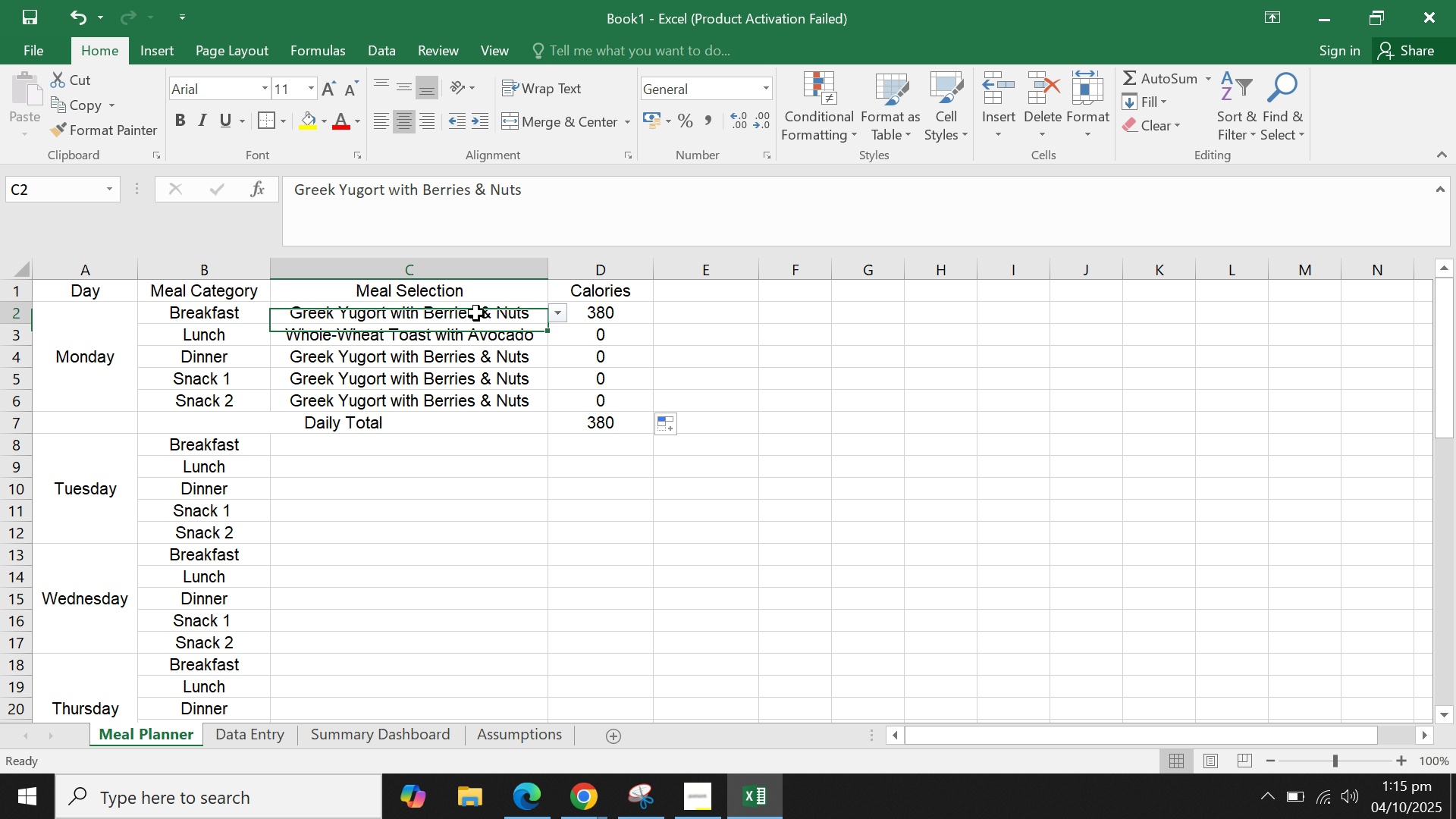 
left_click([476, 313])
 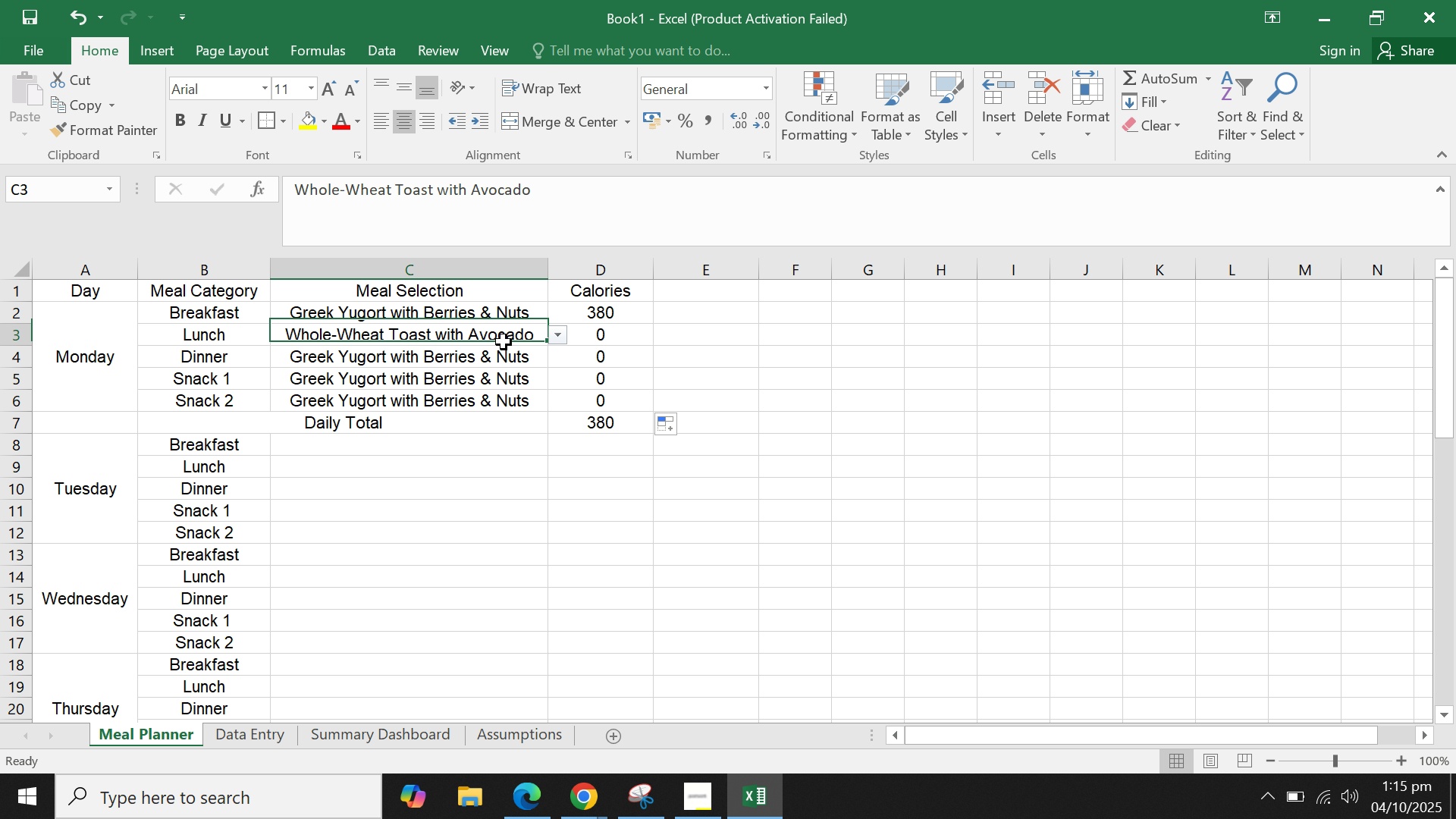 
double_click([505, 352])
 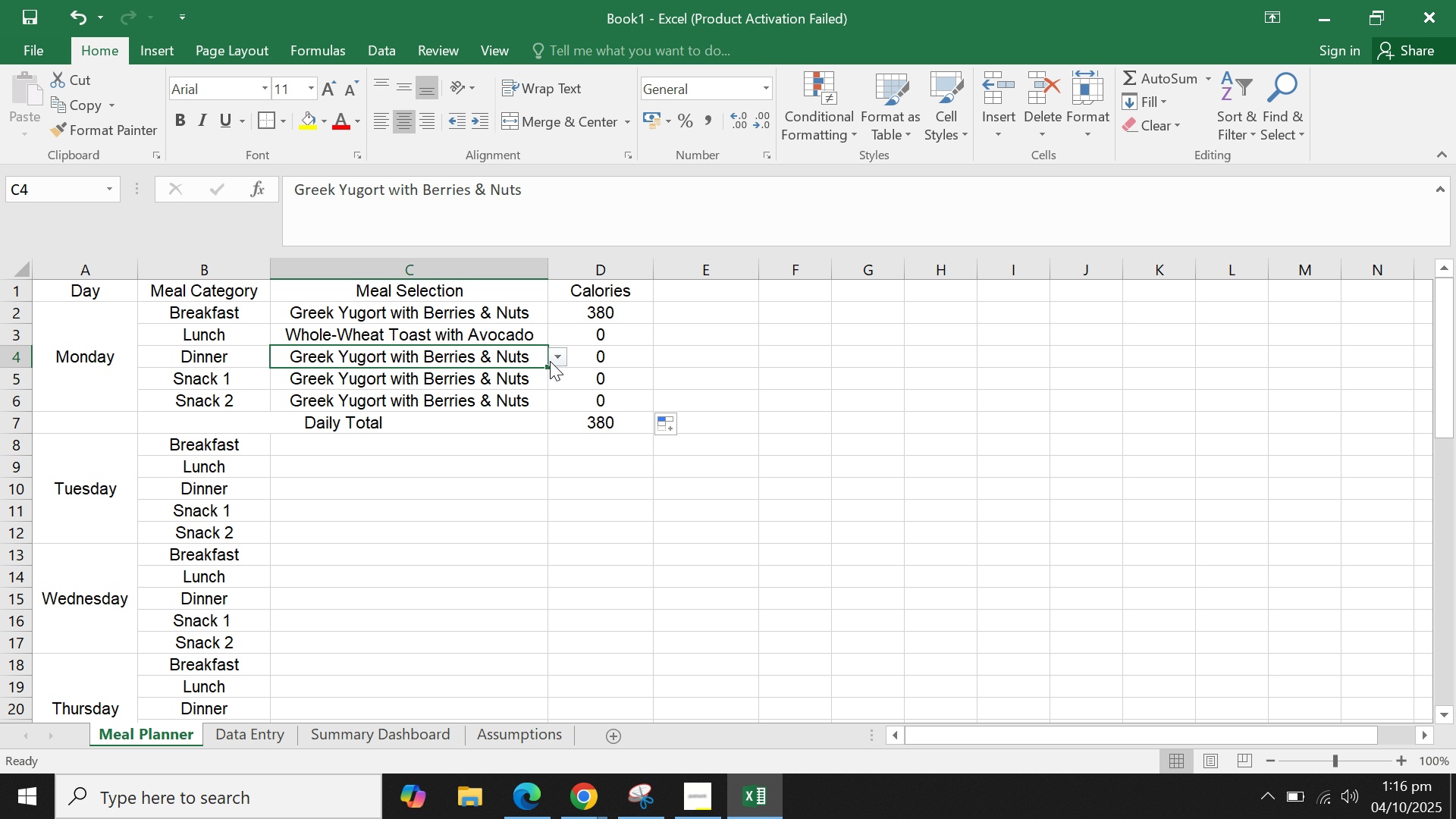 
left_click([550, 361])
 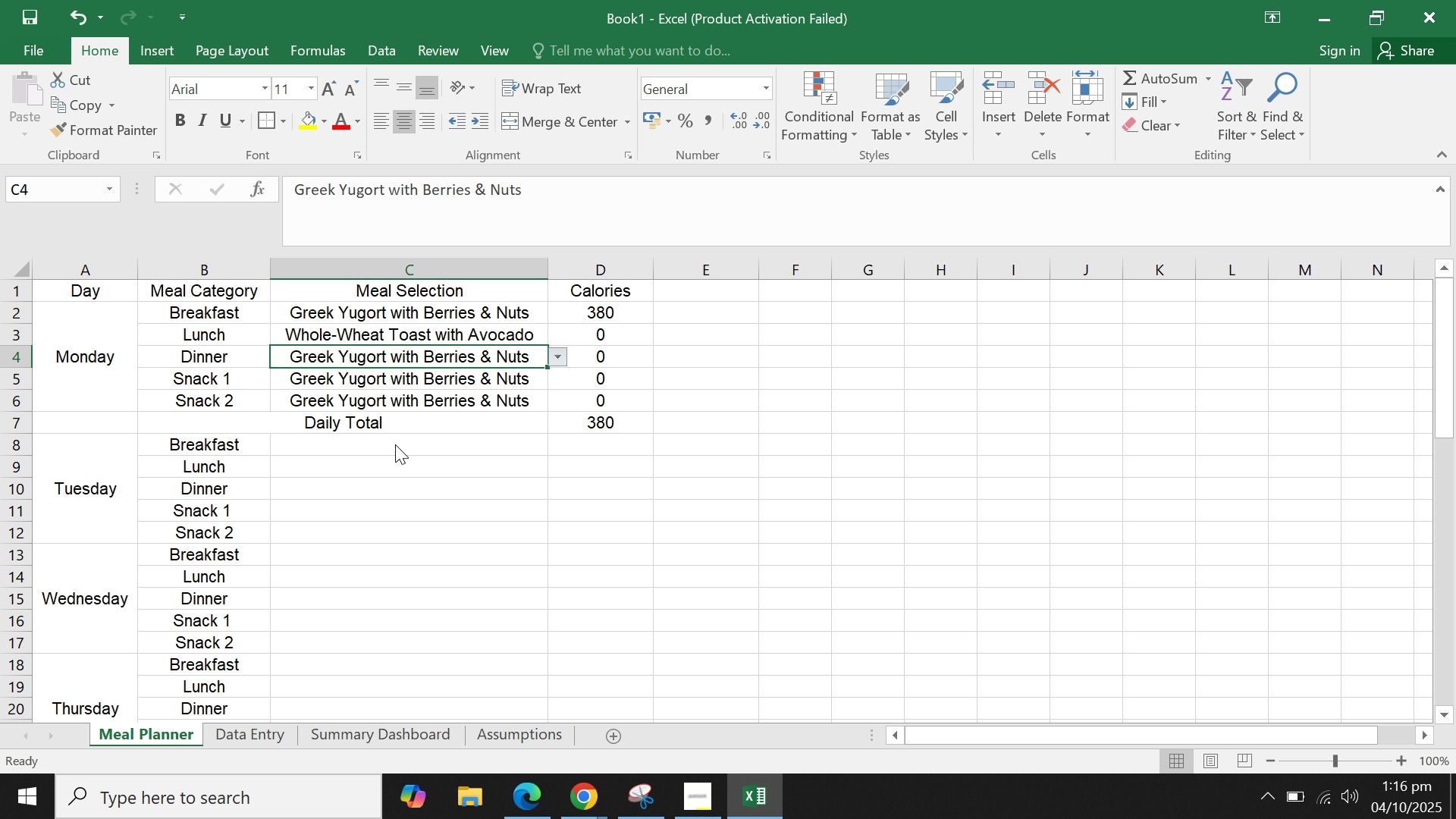 
left_click([395, 444])
 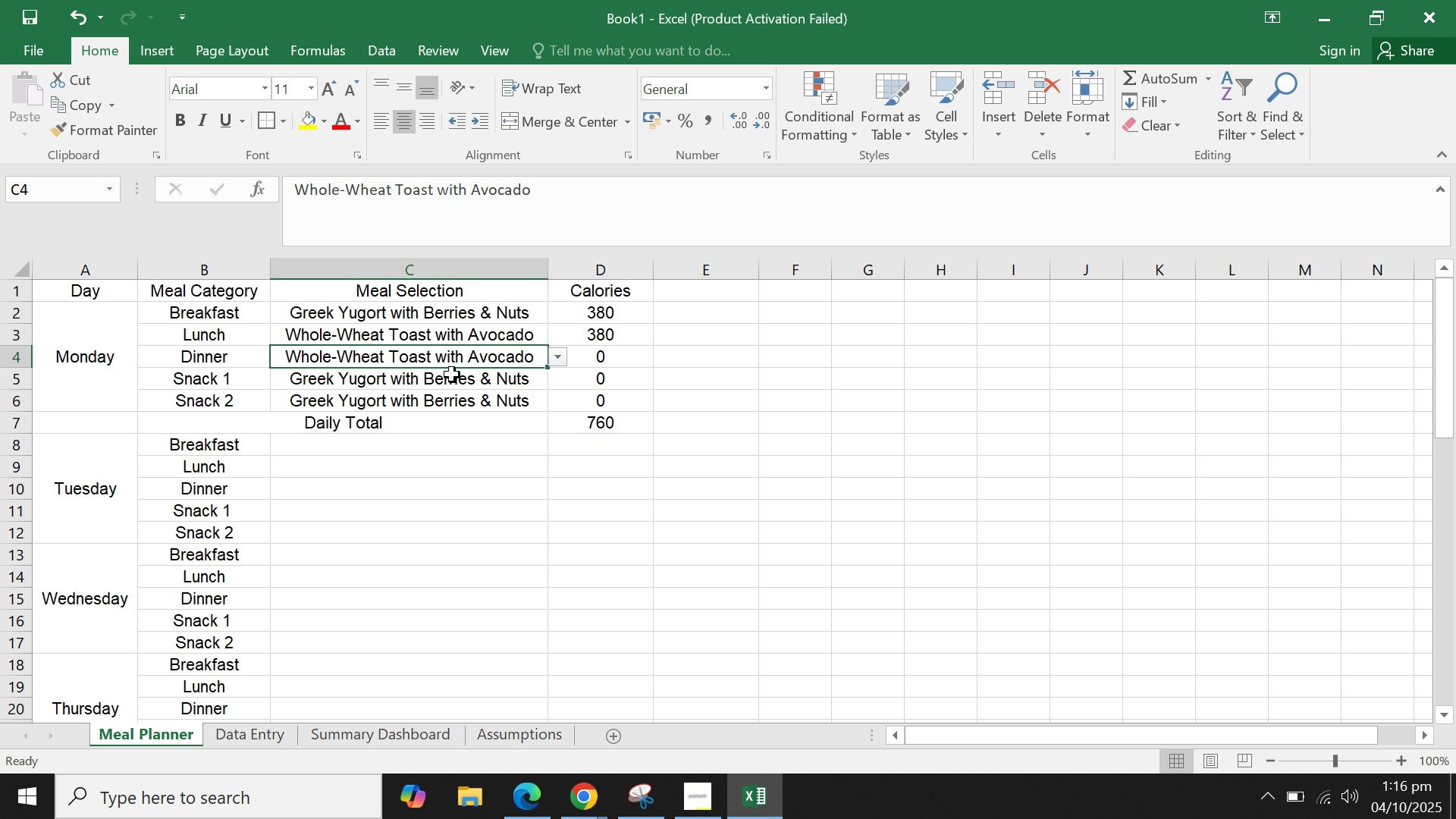 
left_click([457, 363])
 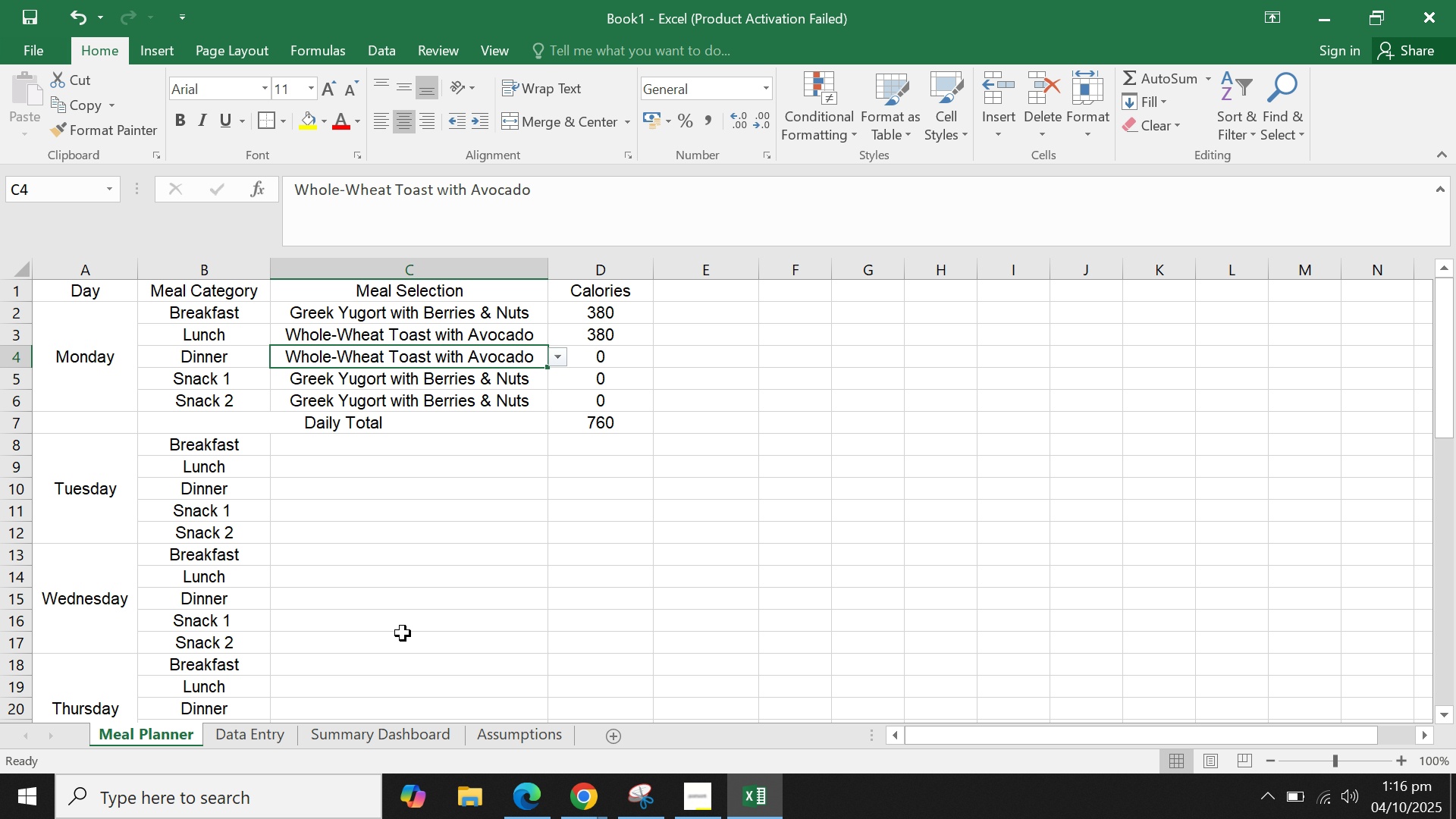 
double_click([599, 573])
 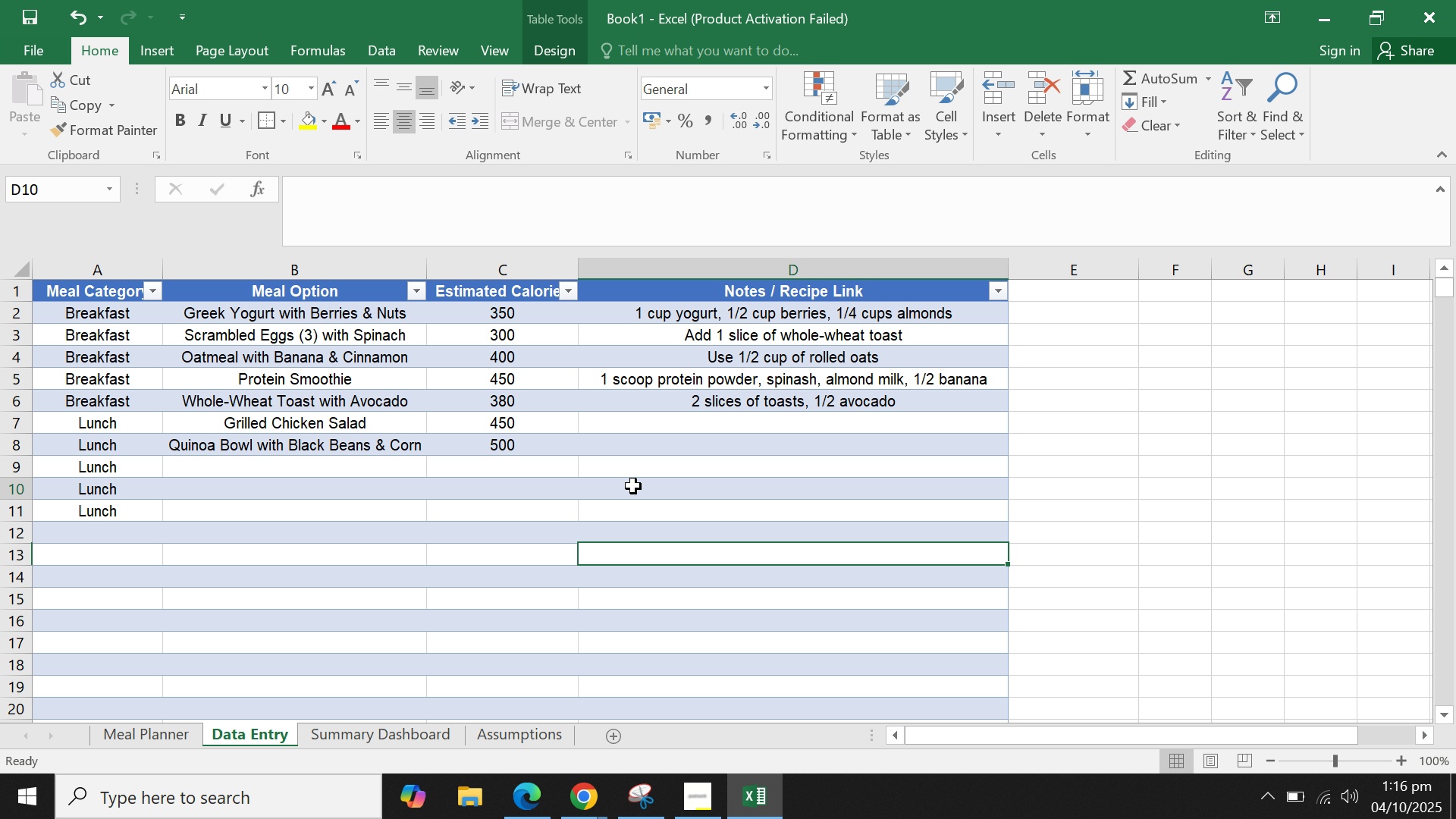 
triple_click([633, 486])
 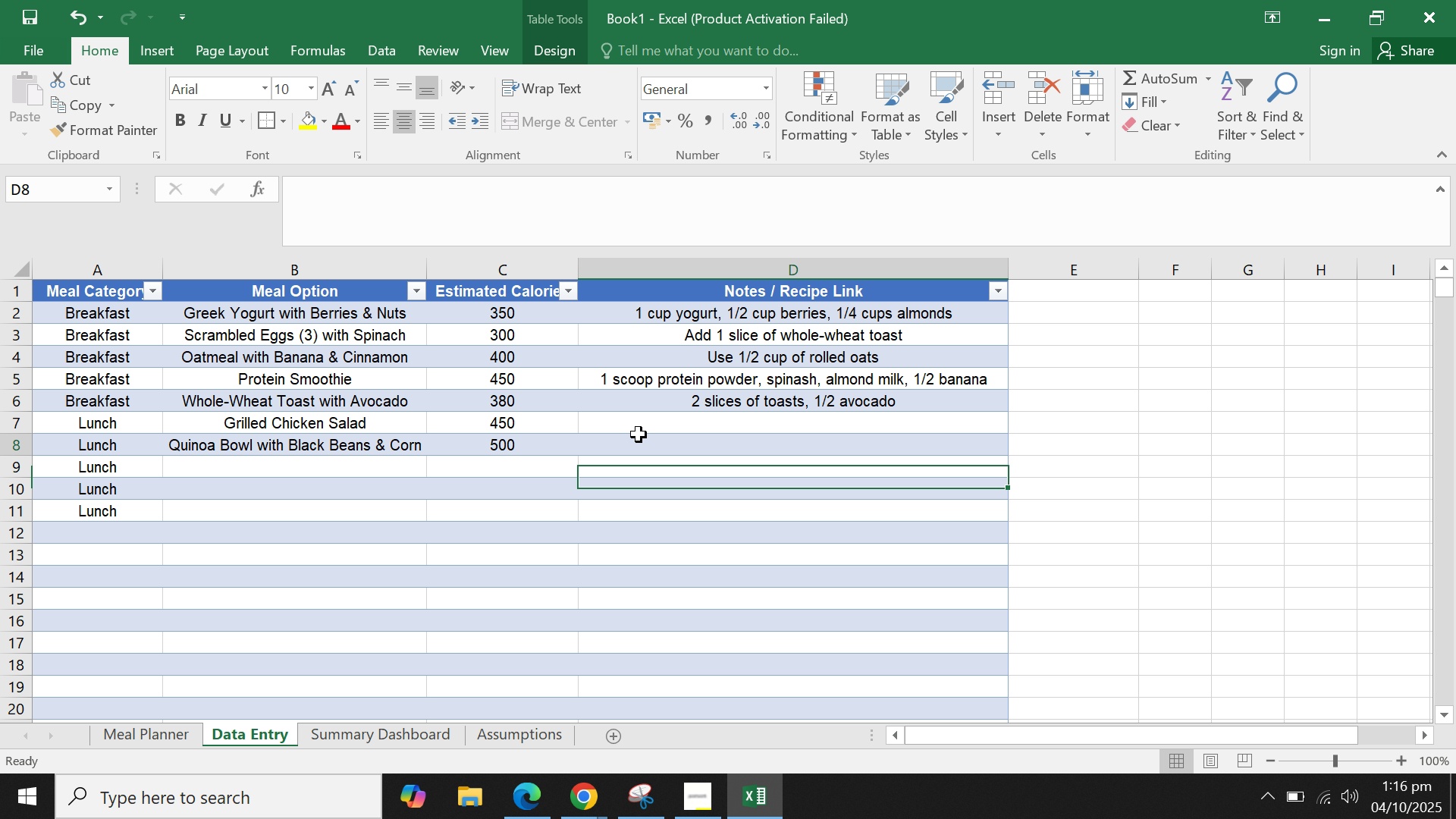 
triple_click([639, 435])
 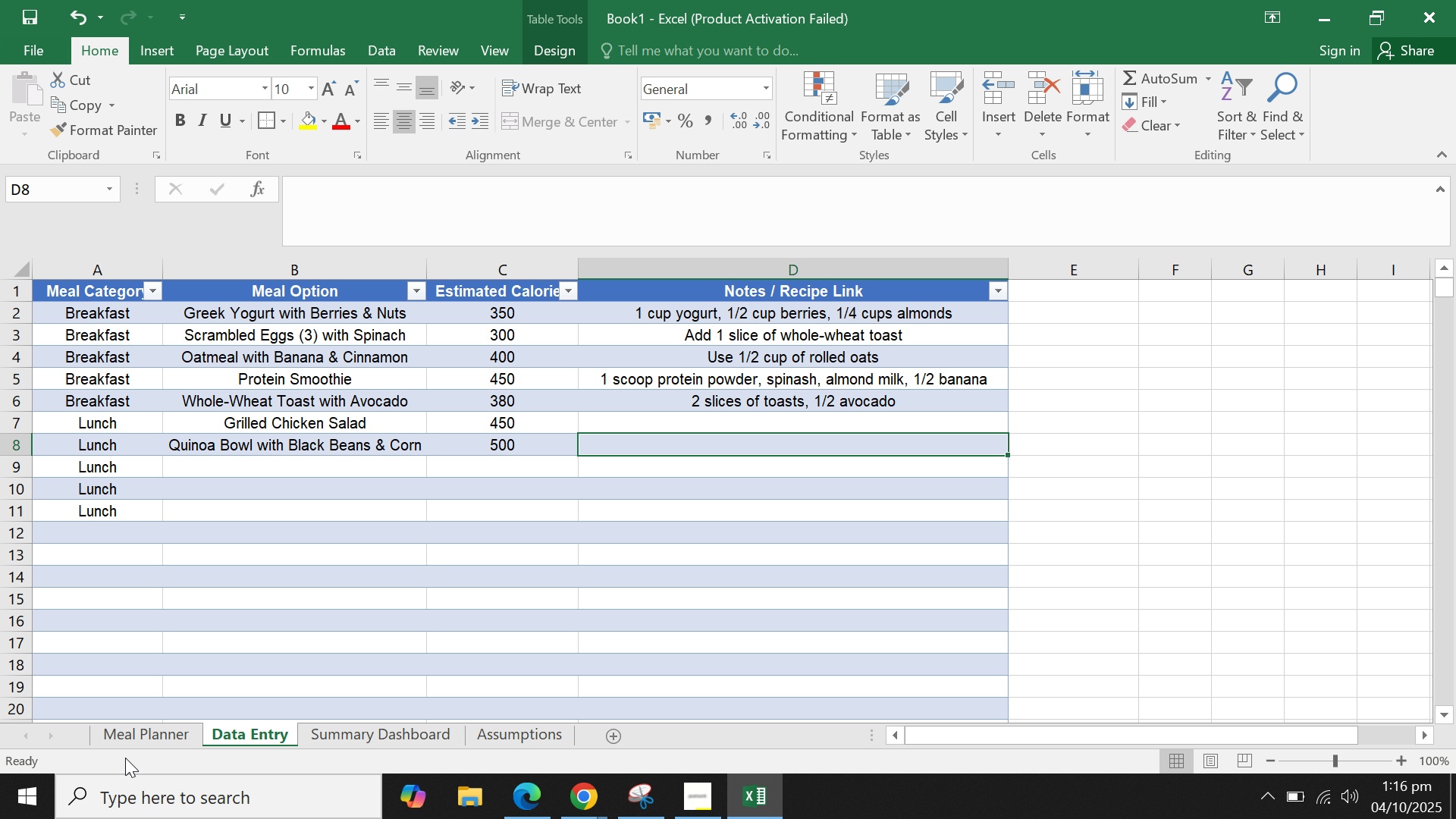 
double_click([534, 497])
 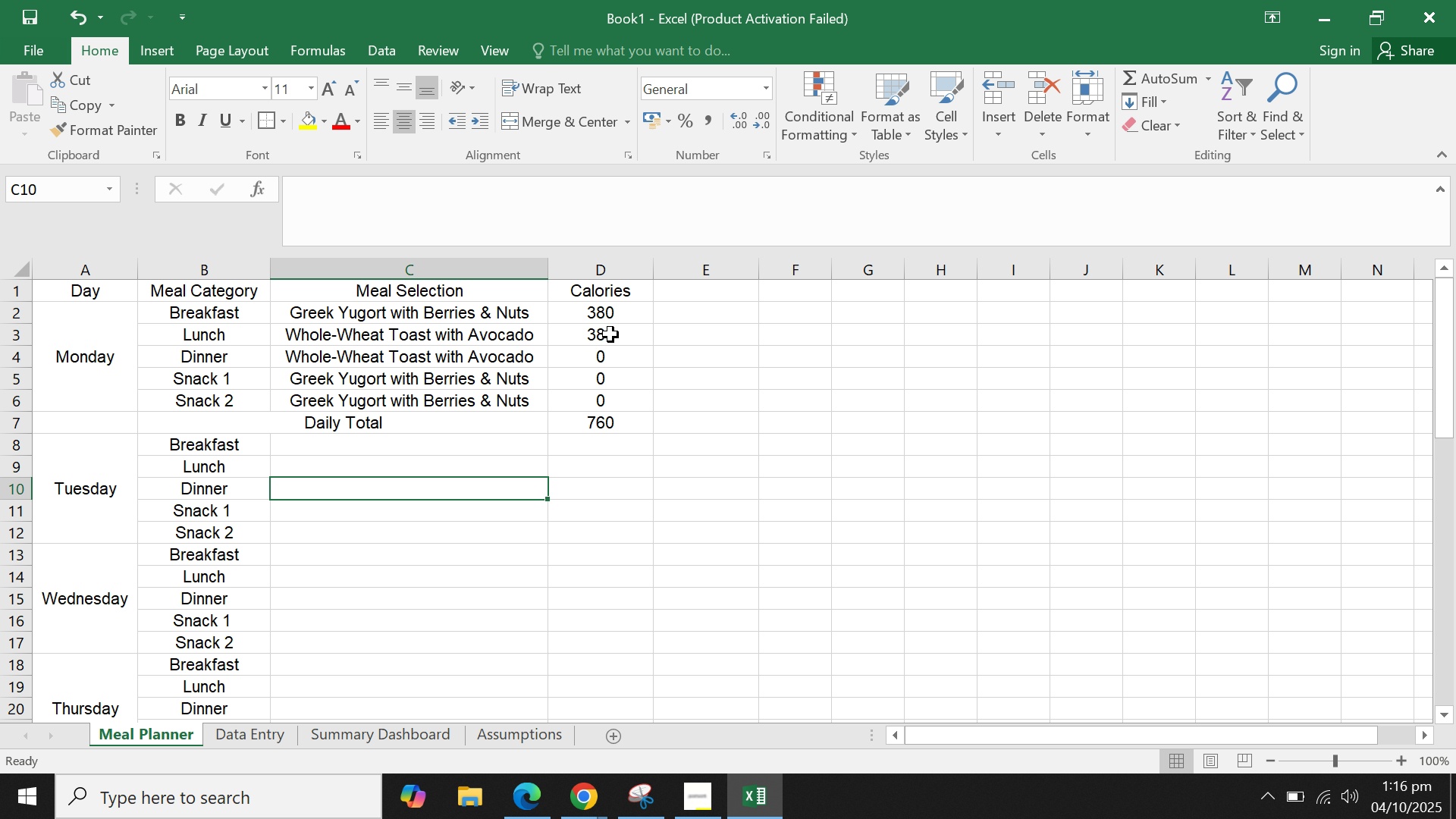 
left_click([610, 334])
 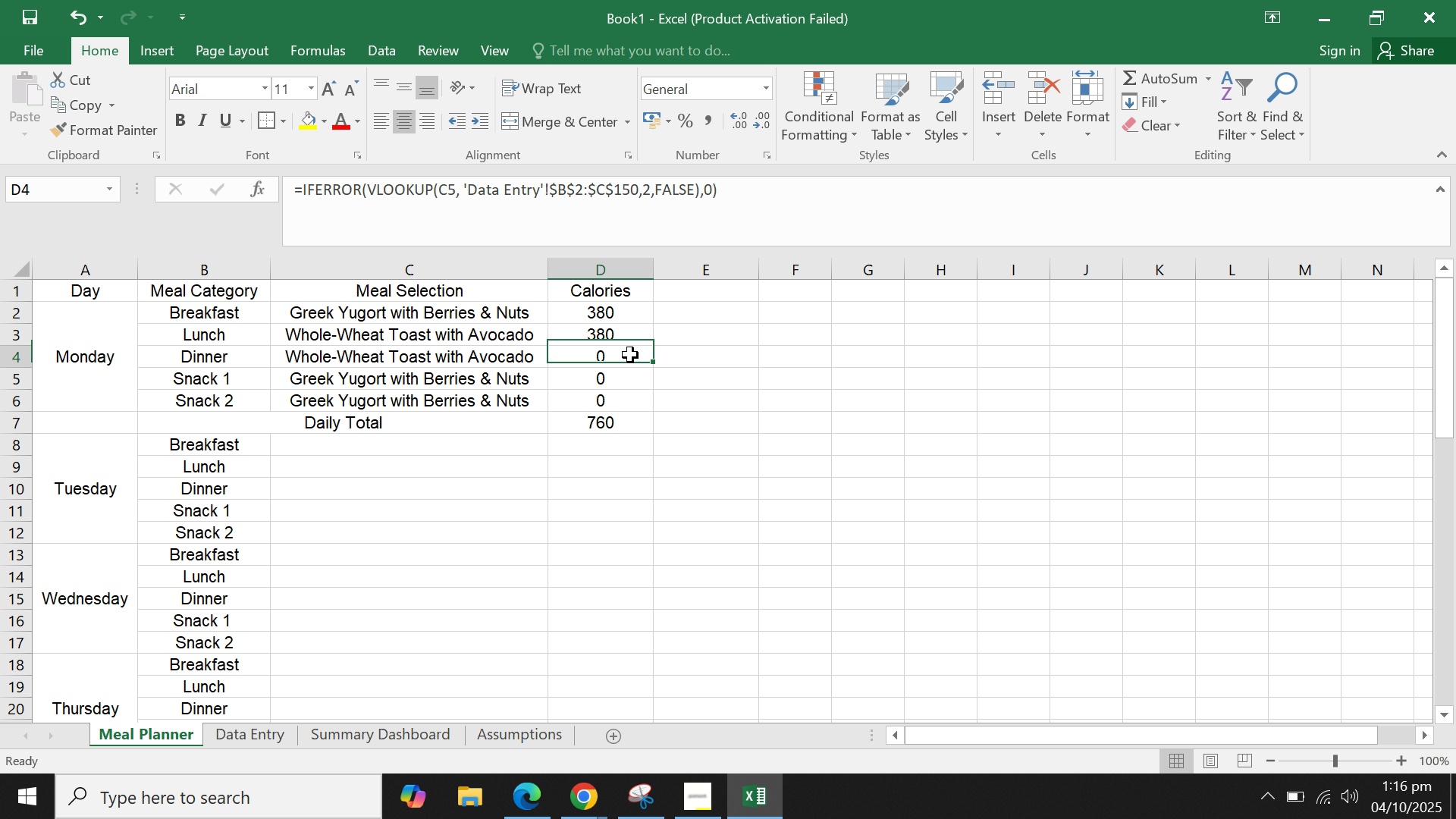 
left_click([630, 355])
 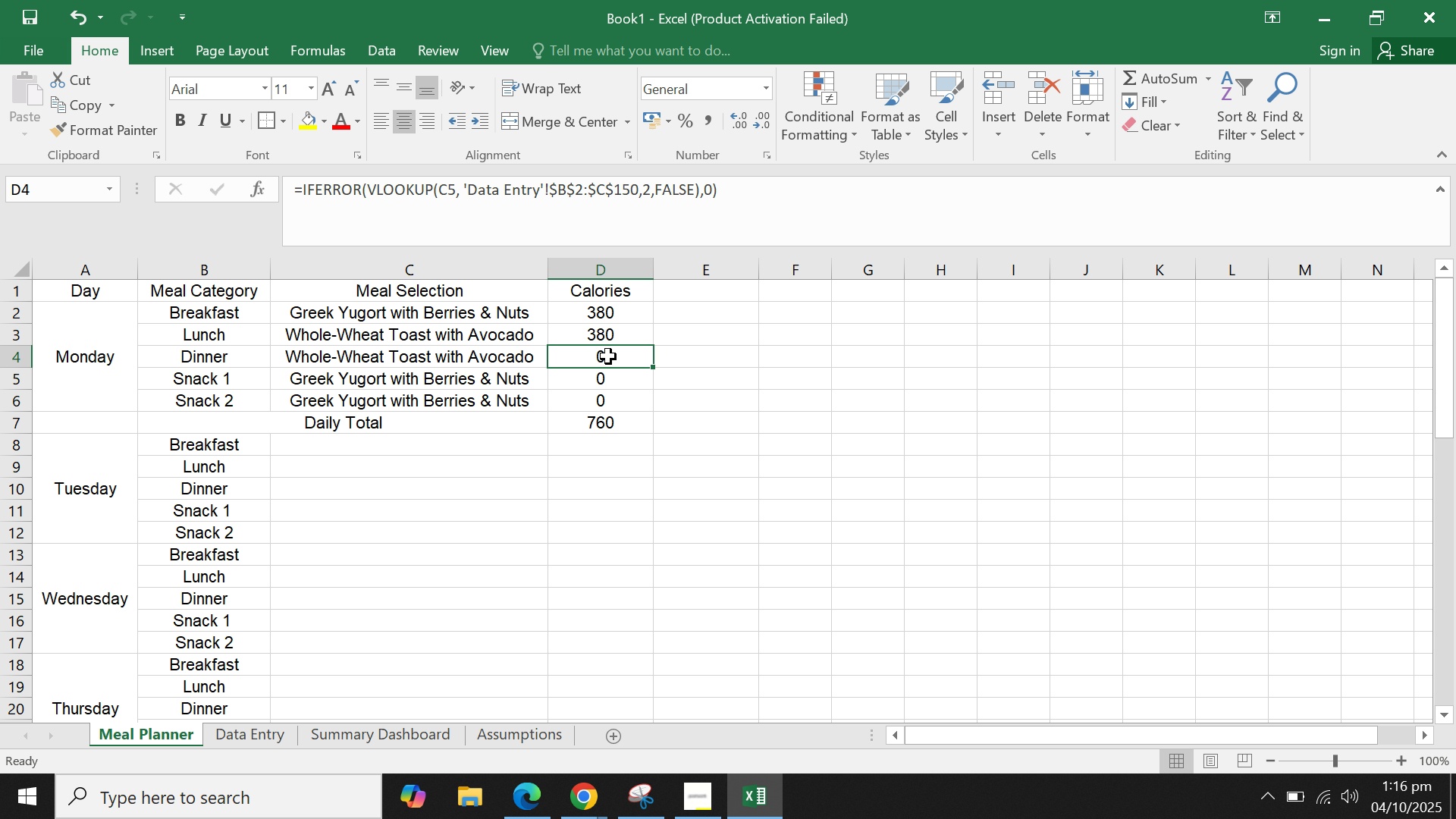 
left_click([416, 382])
 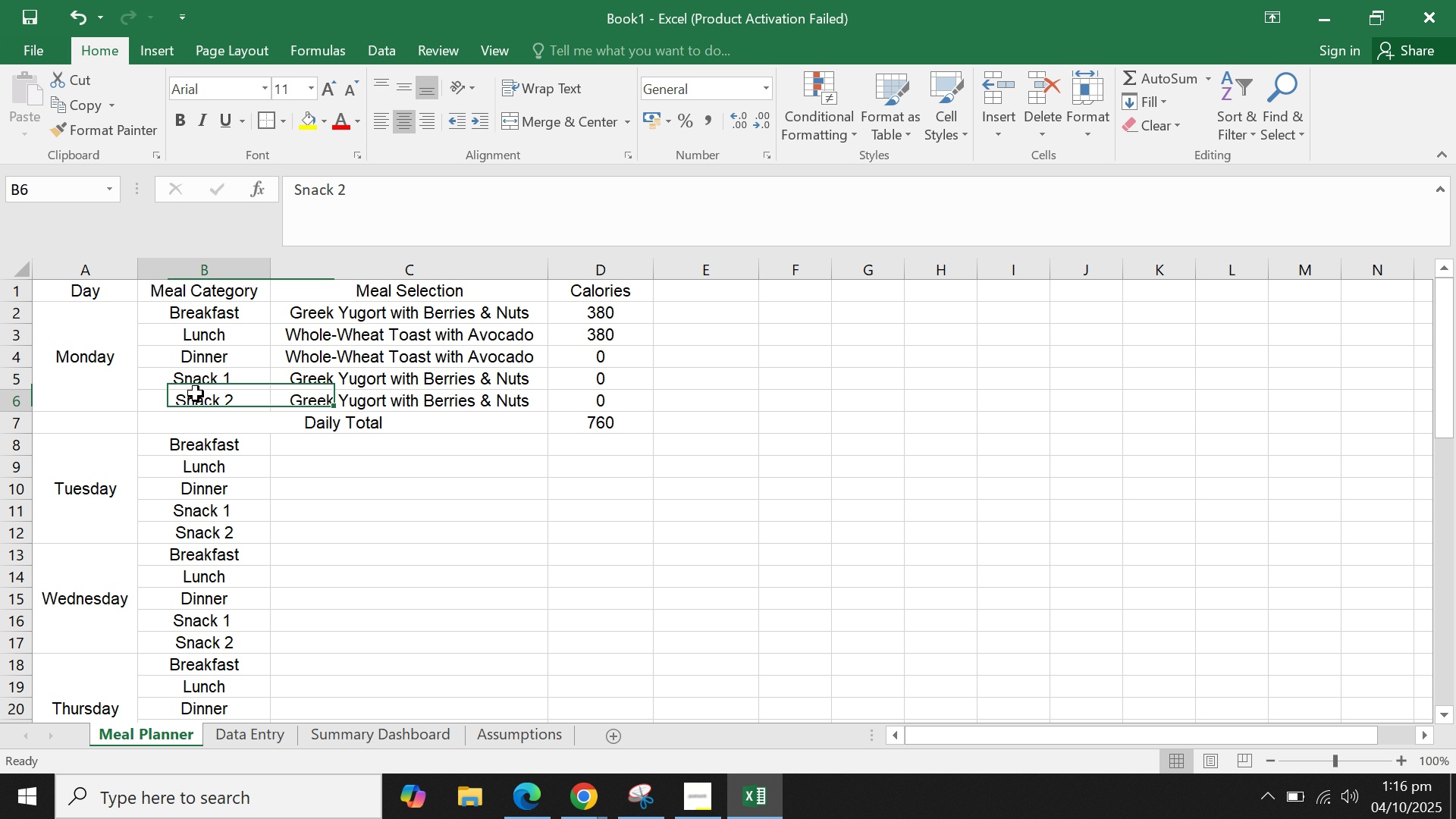 
left_click([196, 394])
 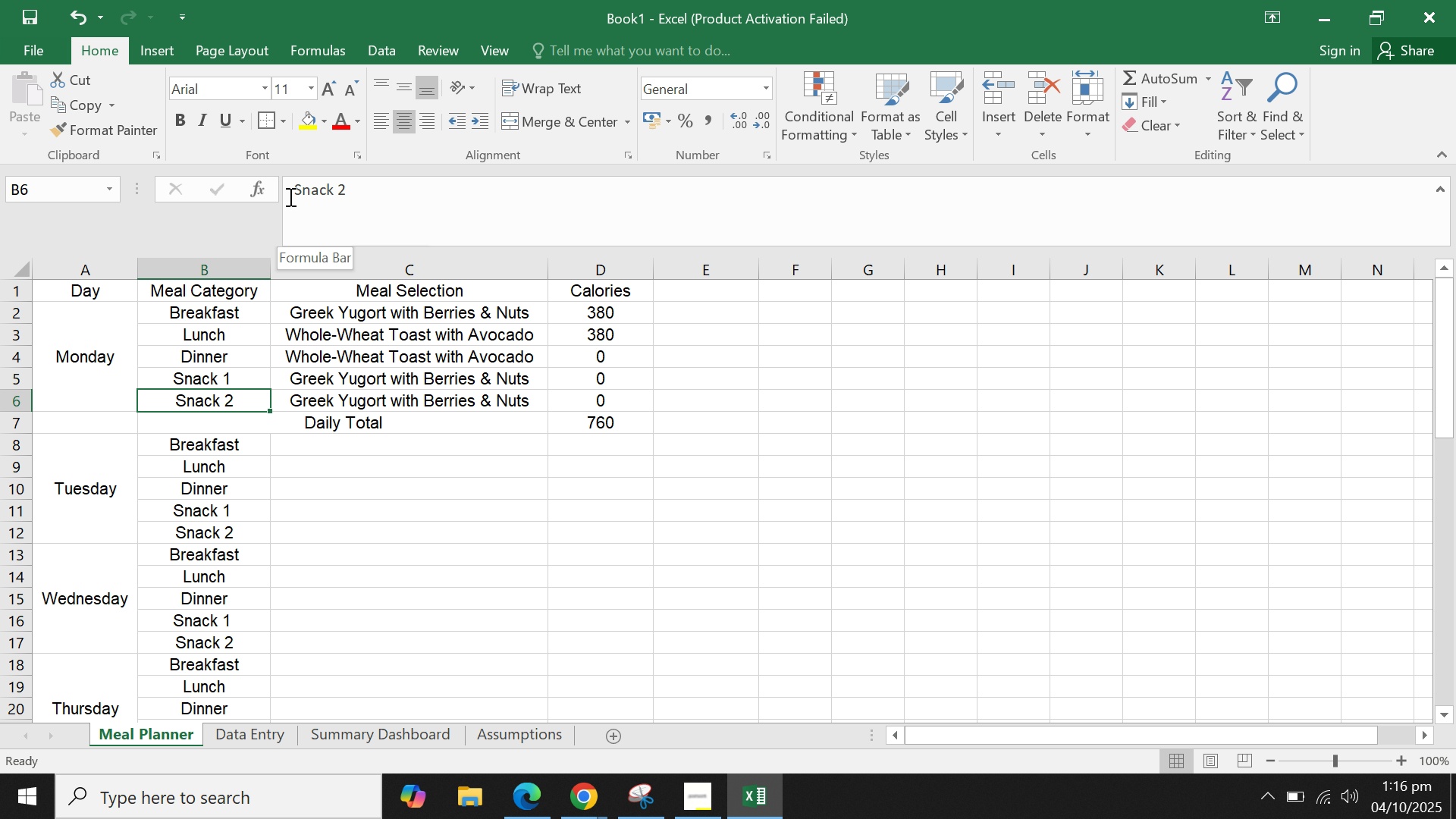 
left_click([292, 193])
 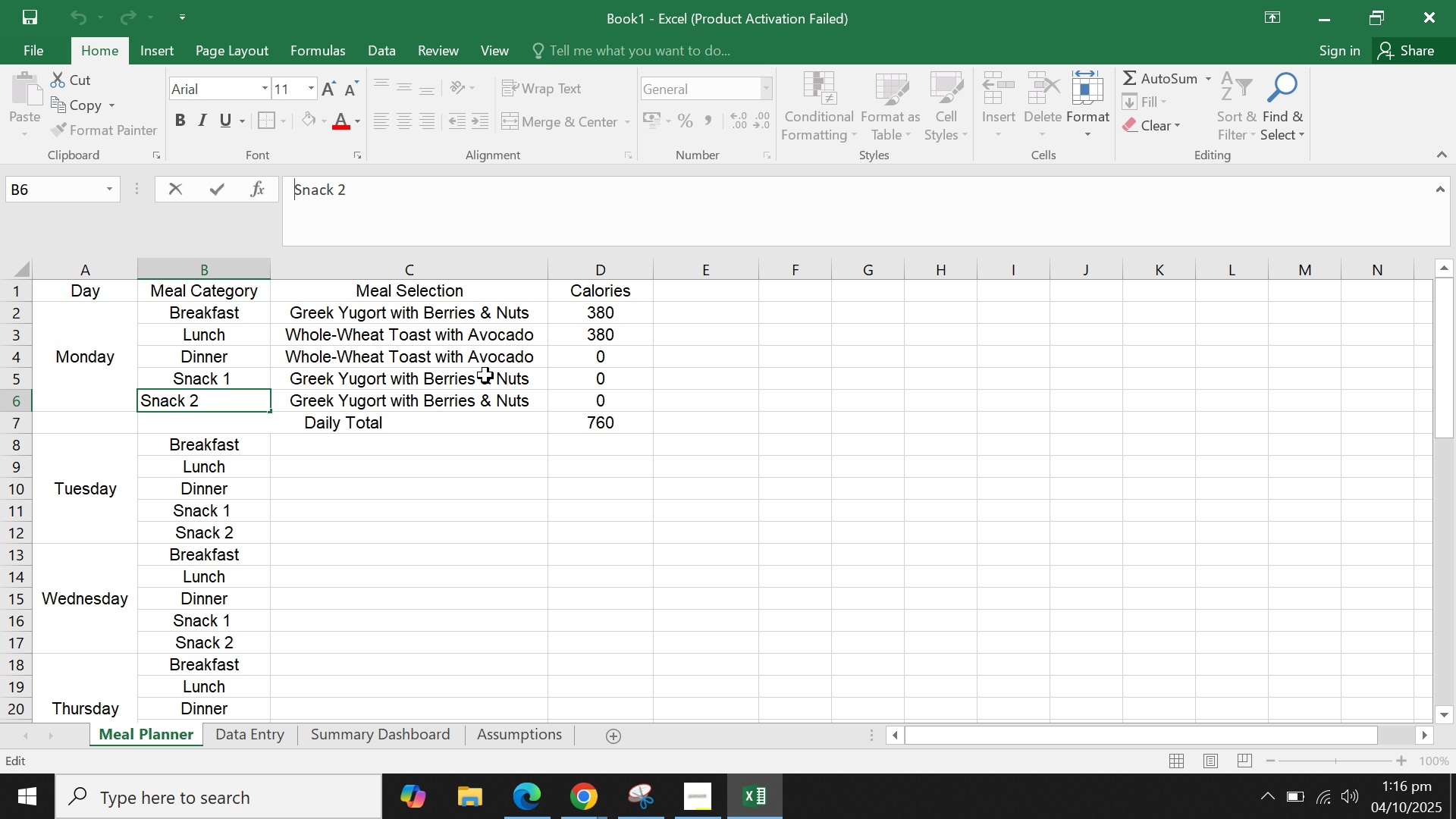 
key(Backspace)
 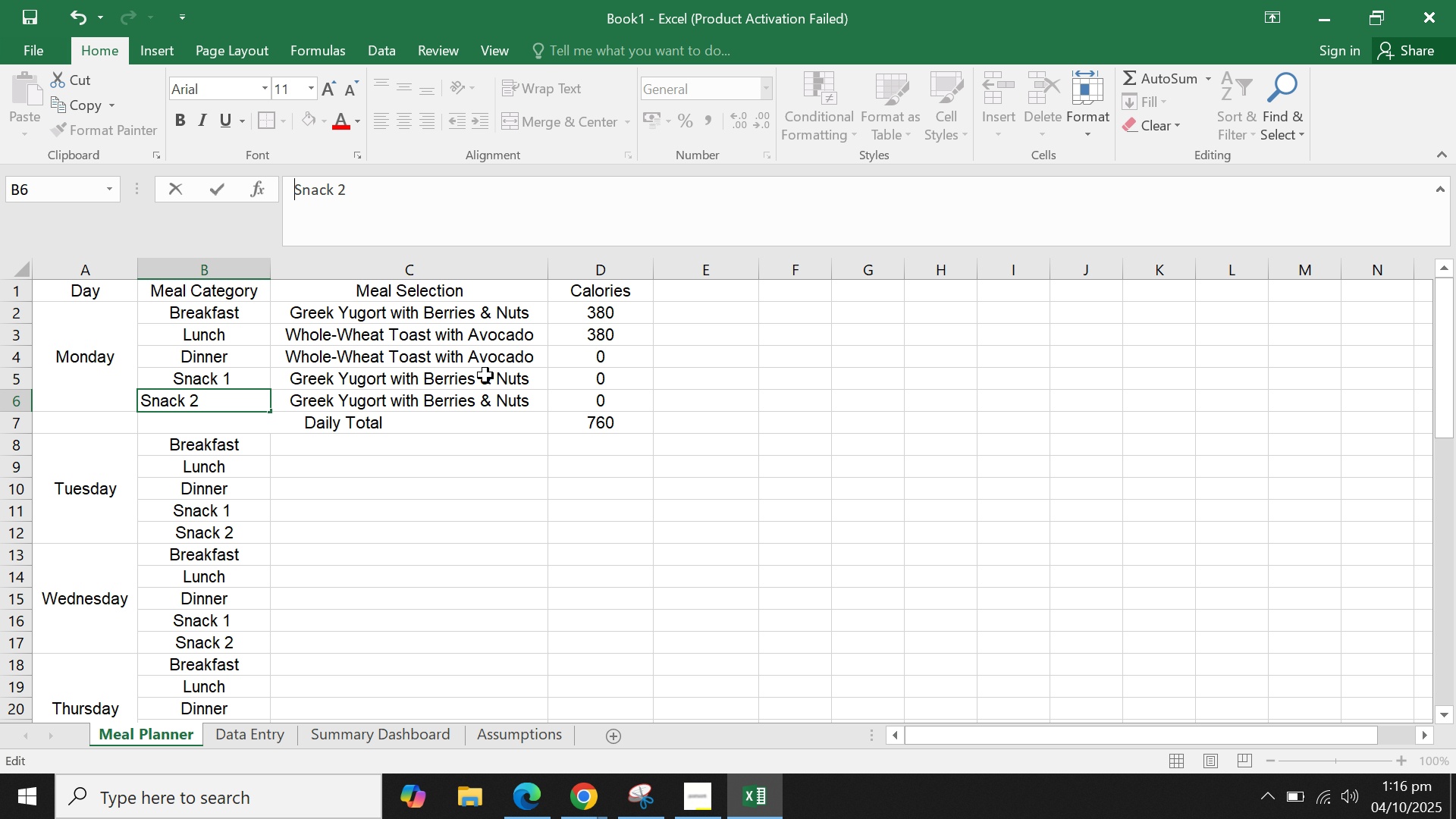 
key(Backspace)
 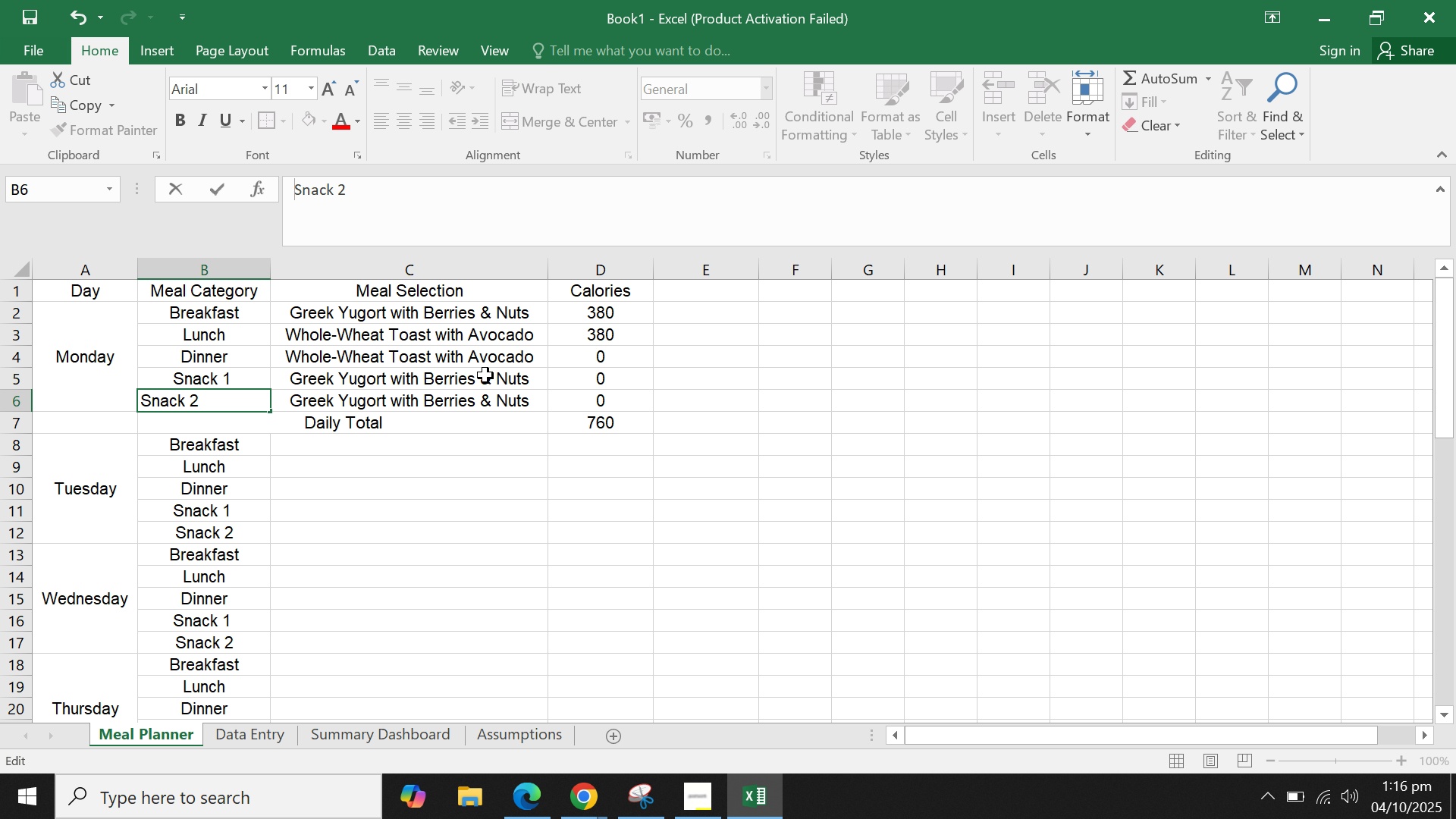 
key(Enter)
 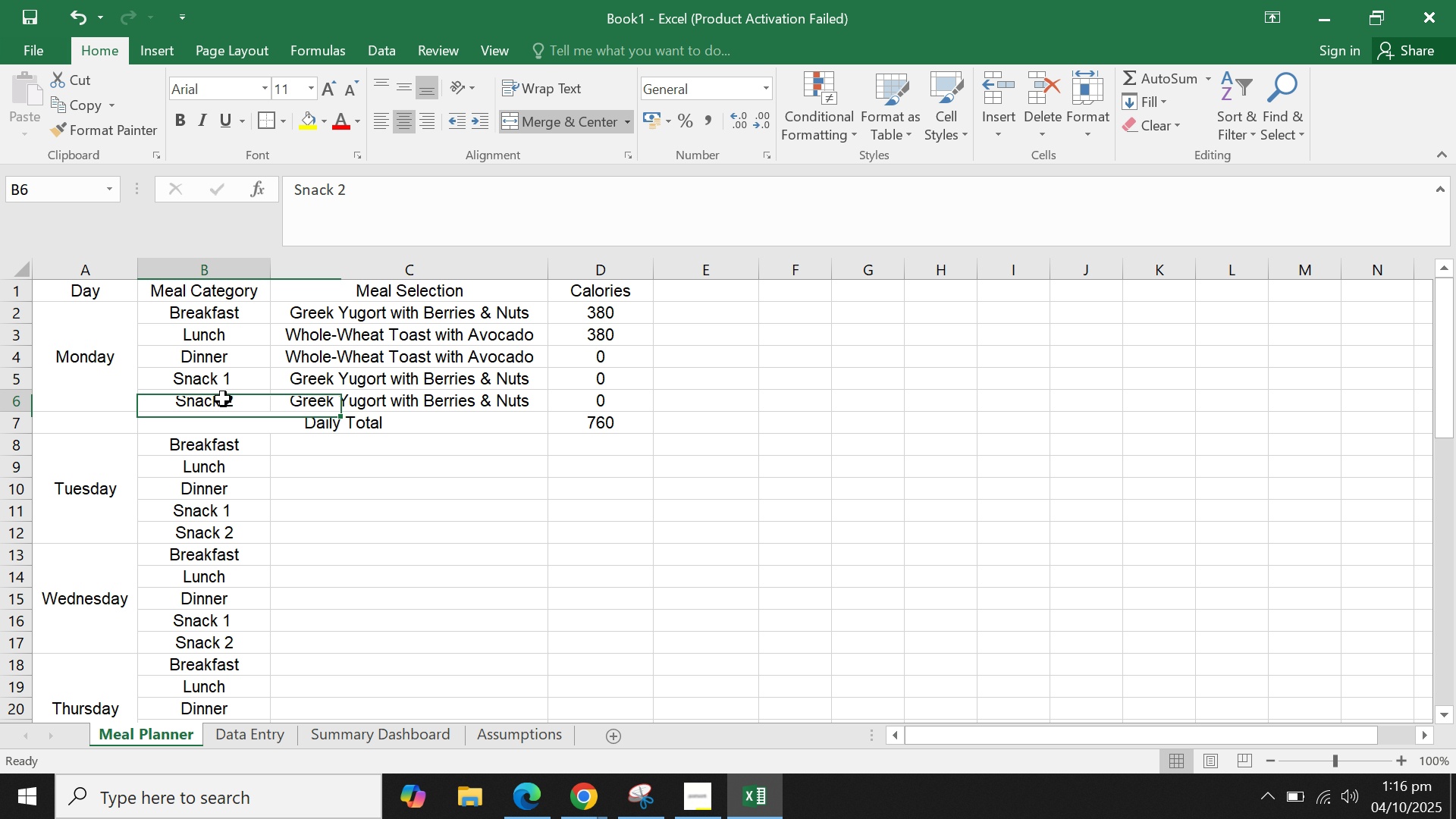 
double_click([214, 380])
 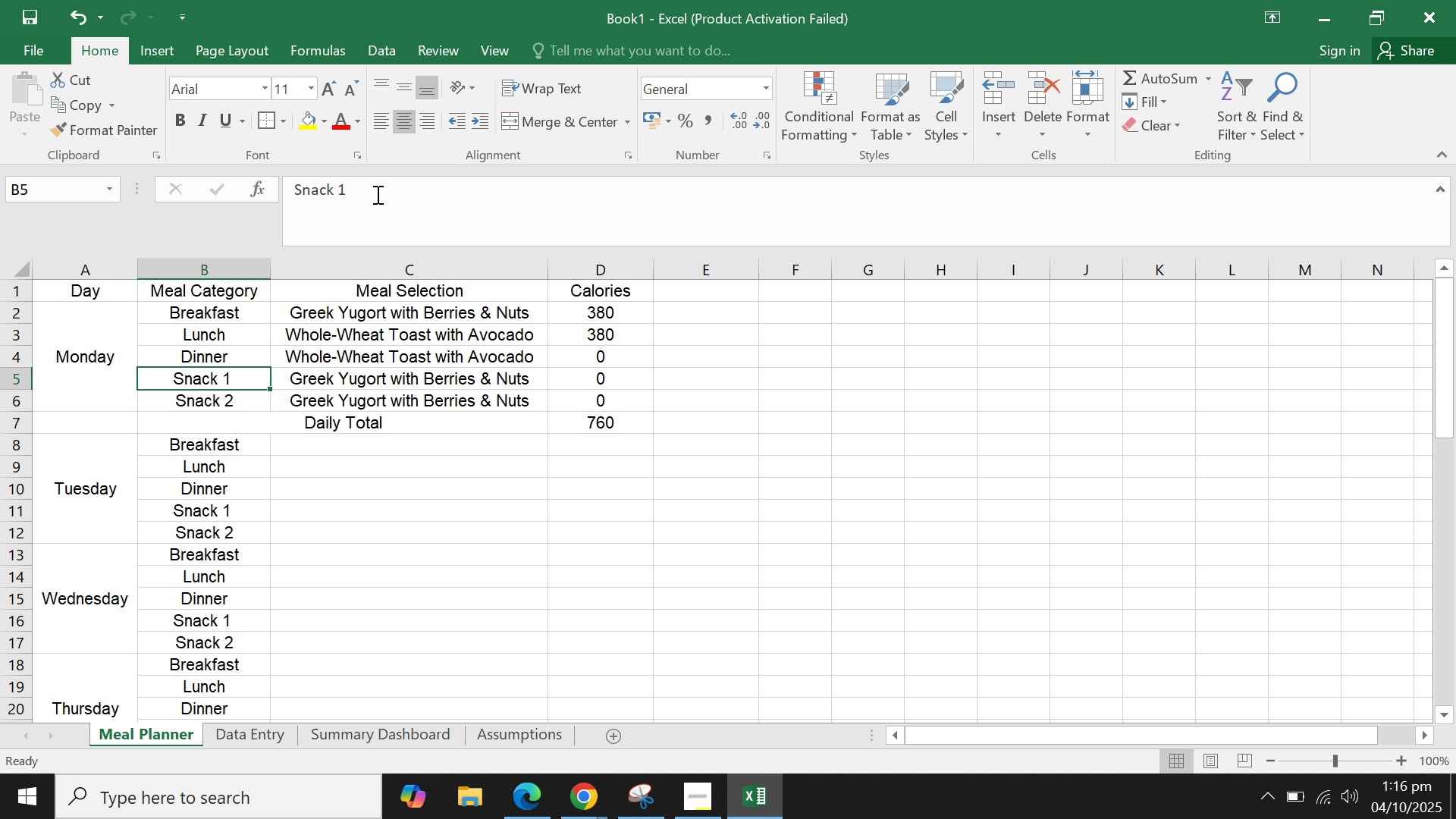 
left_click([376, 194])
 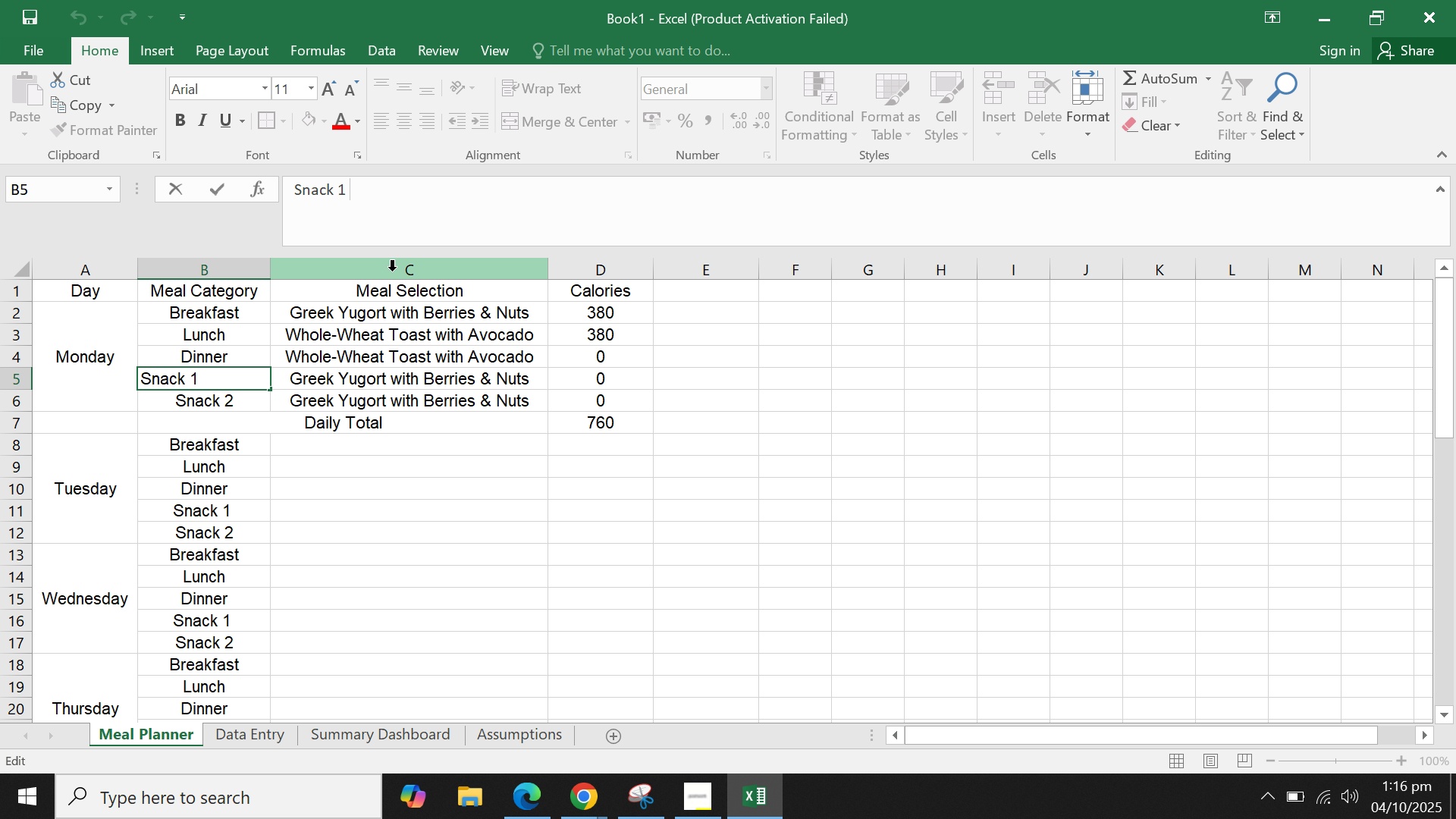 
key(Backspace)
 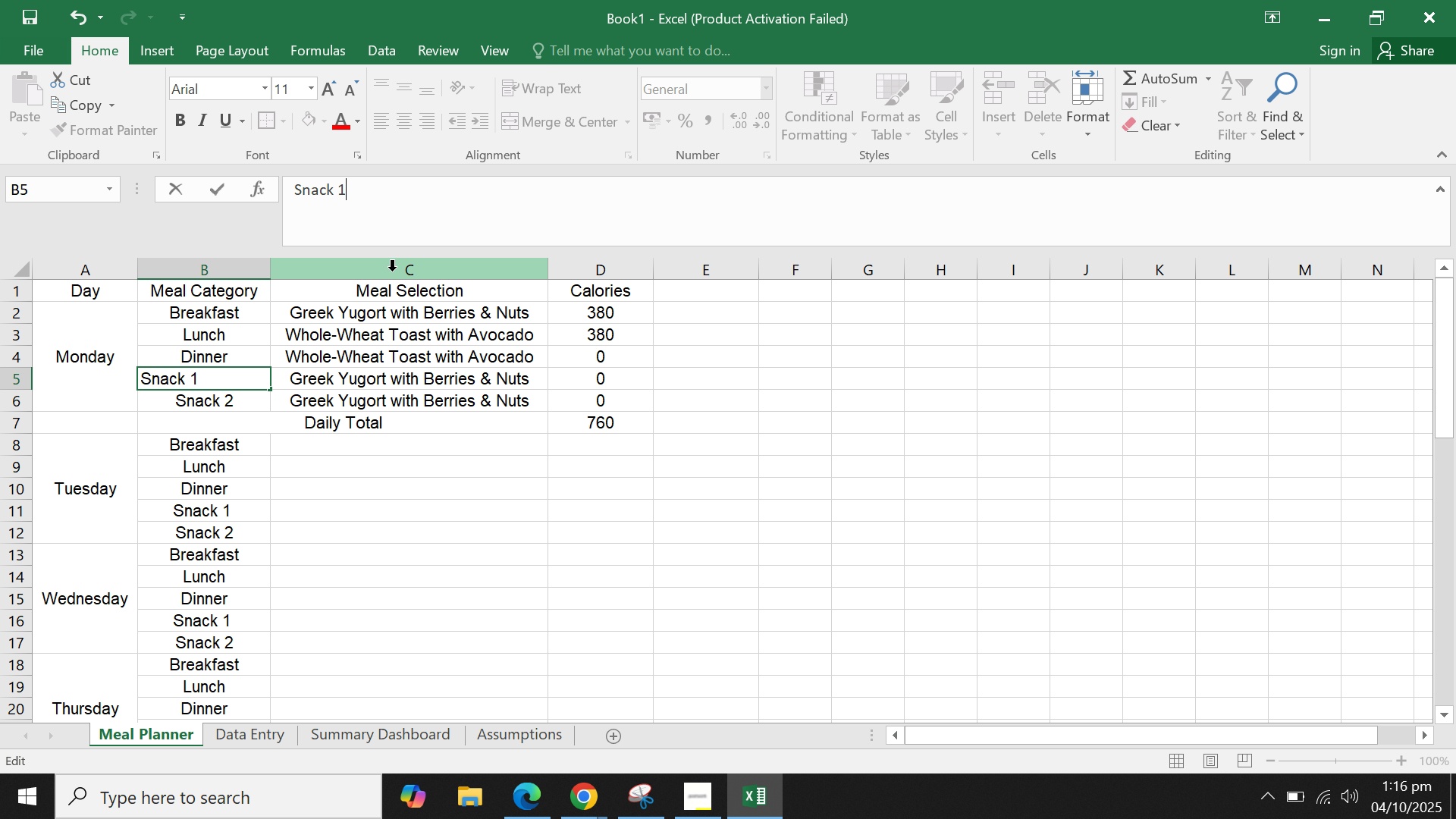 
key(Enter)
 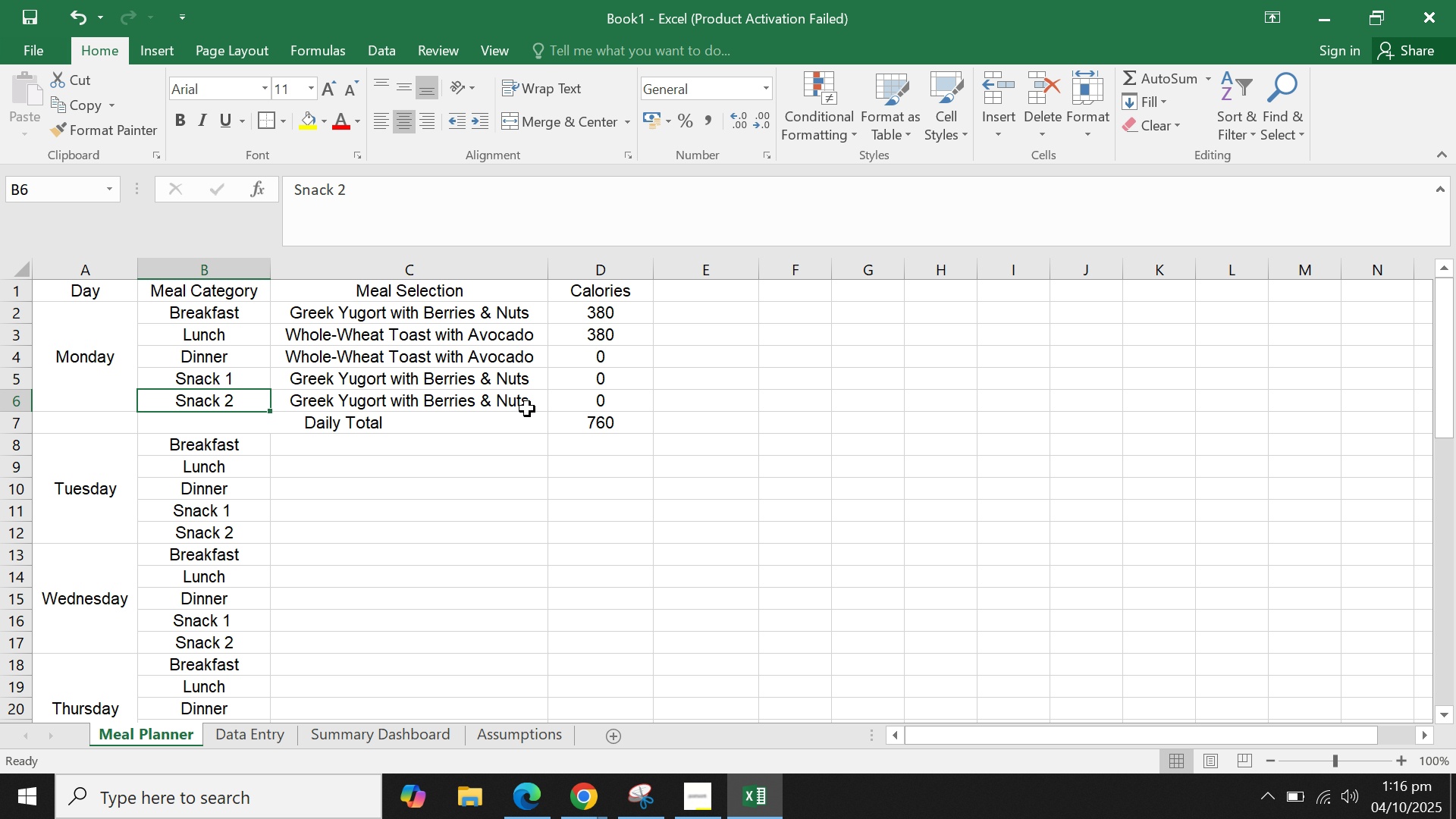 
left_click([554, 365])
 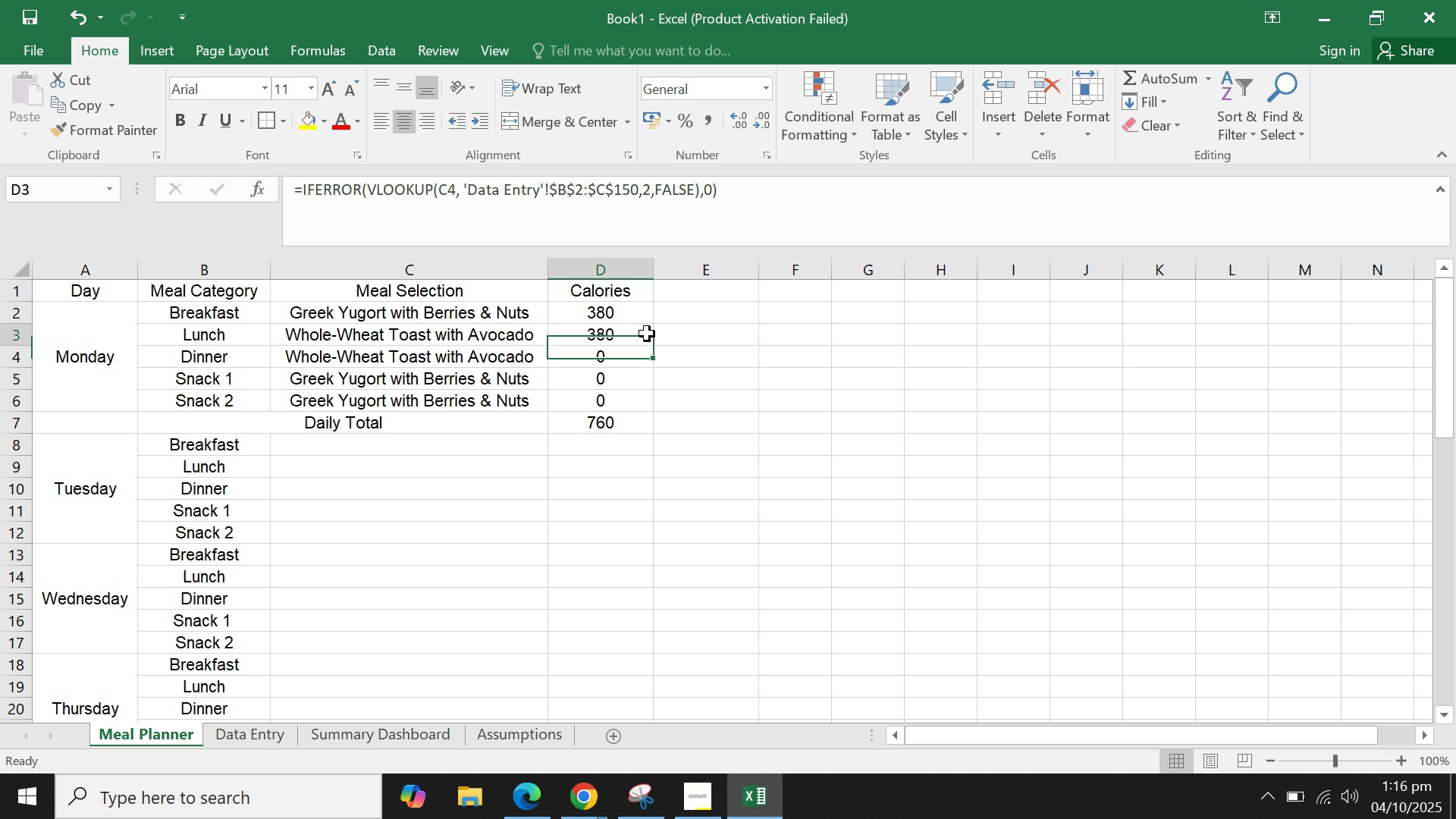 
left_click([647, 334])
 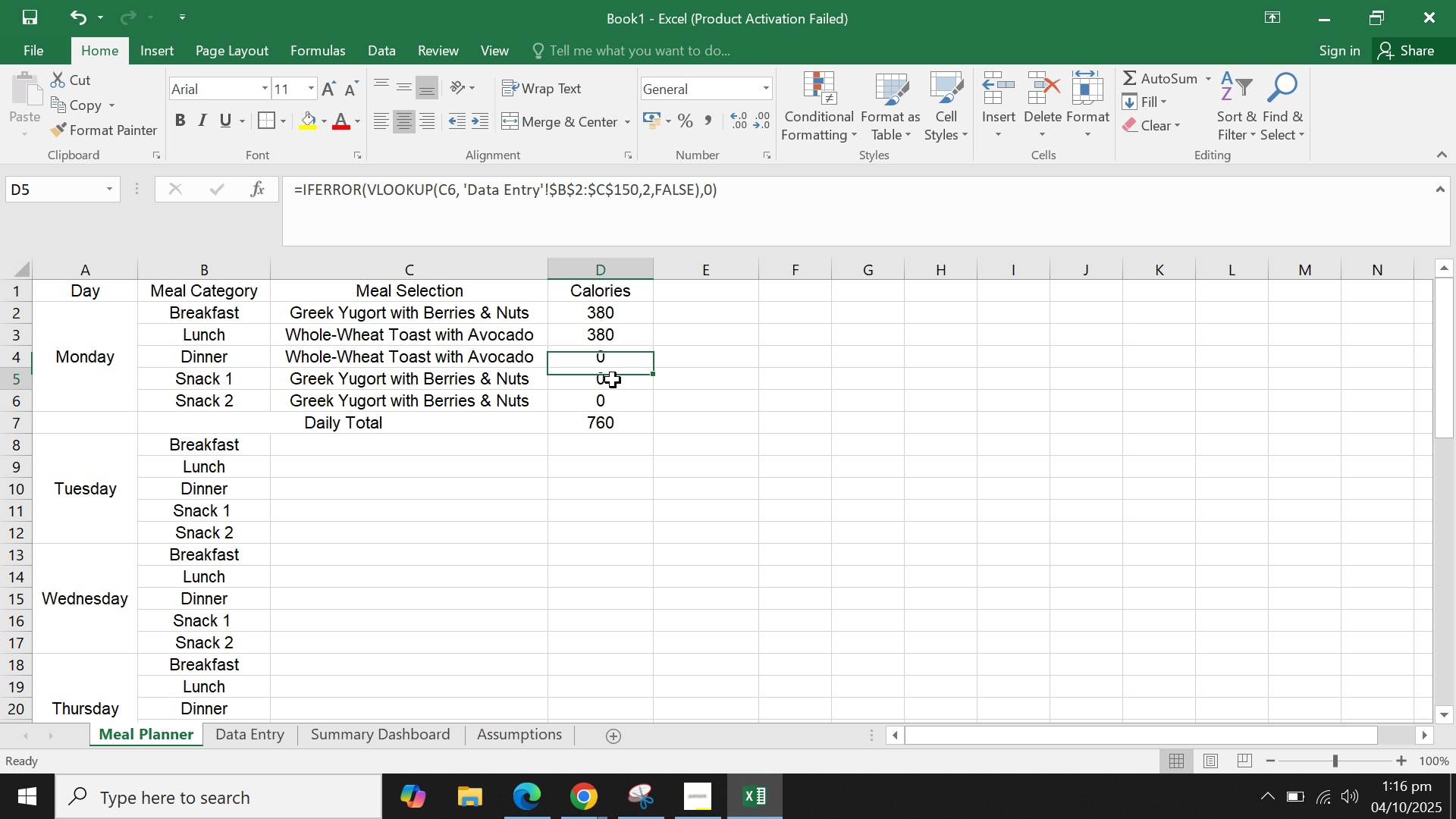 
left_click([613, 380])
 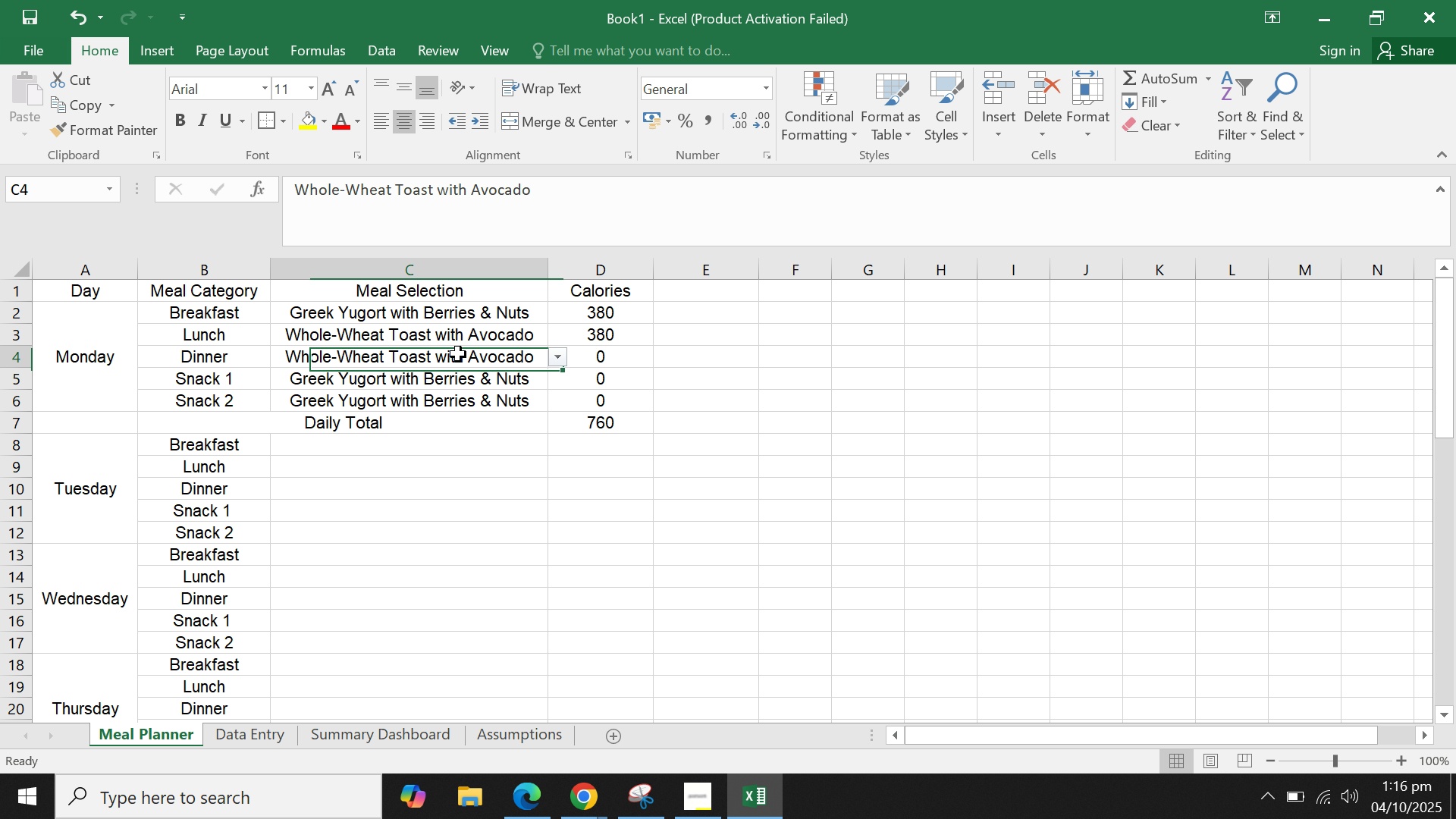 
left_click([458, 354])
 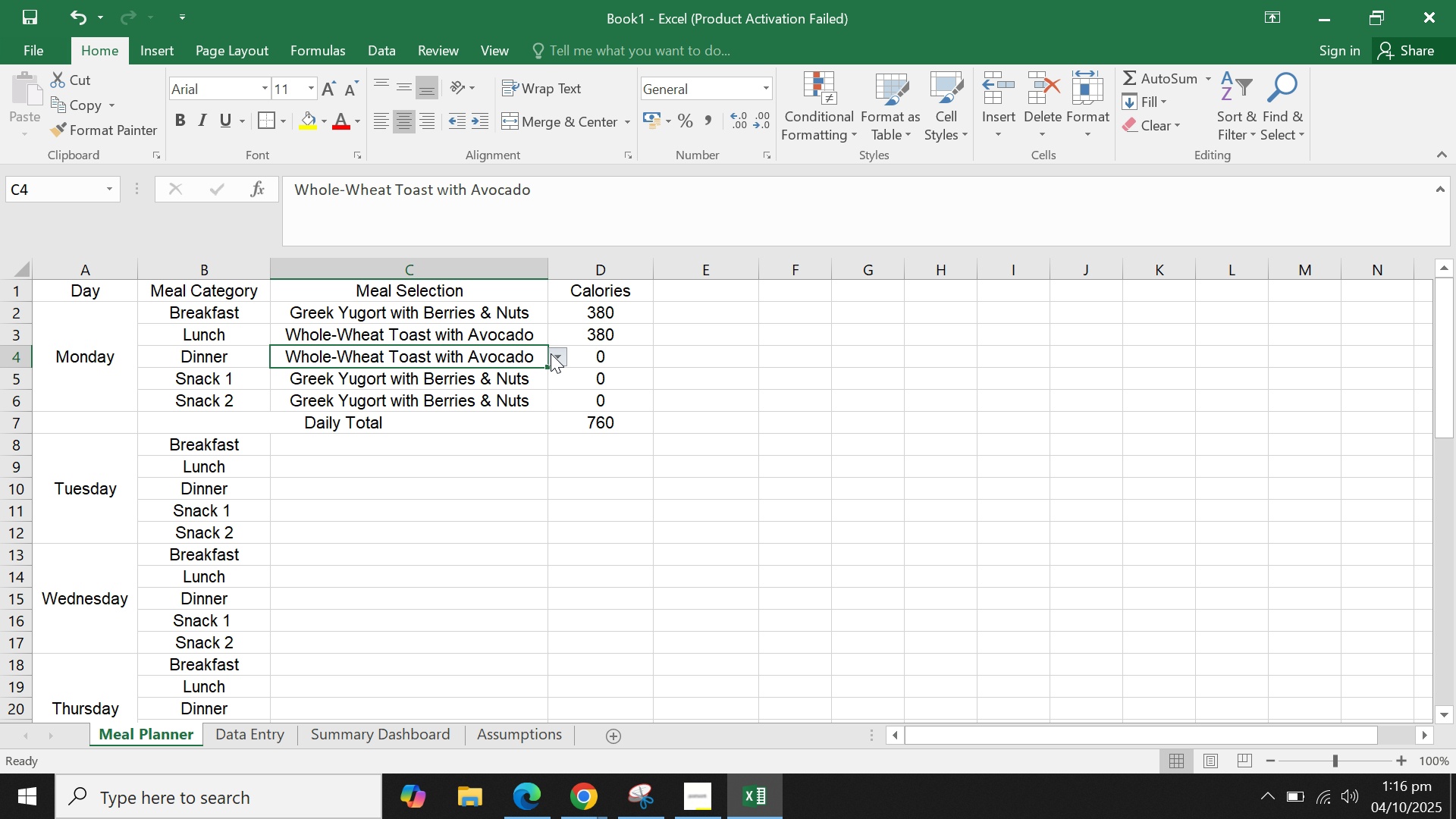 
left_click([551, 353])
 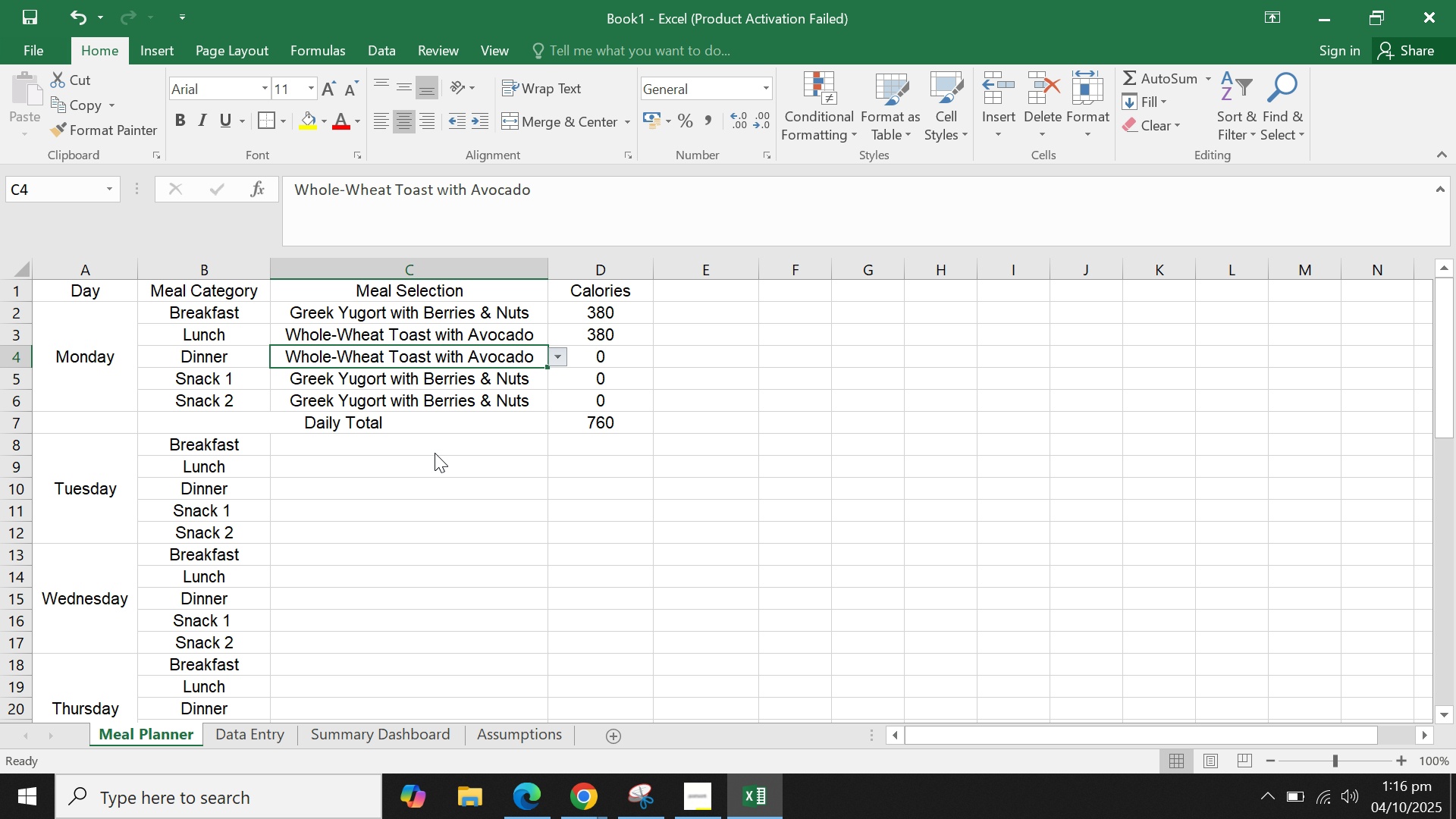 
left_click([611, 422])
 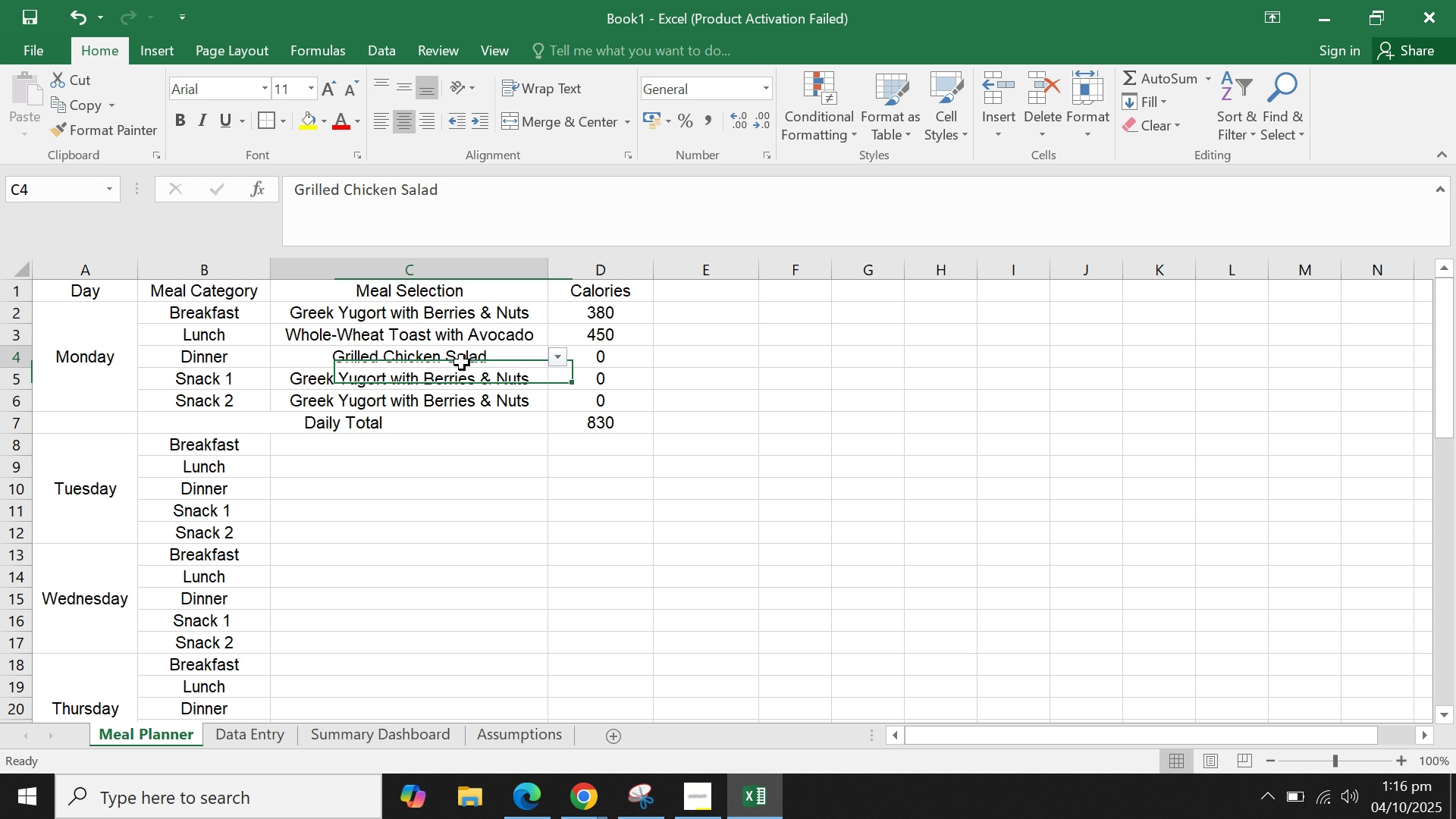 
left_click([462, 362])
 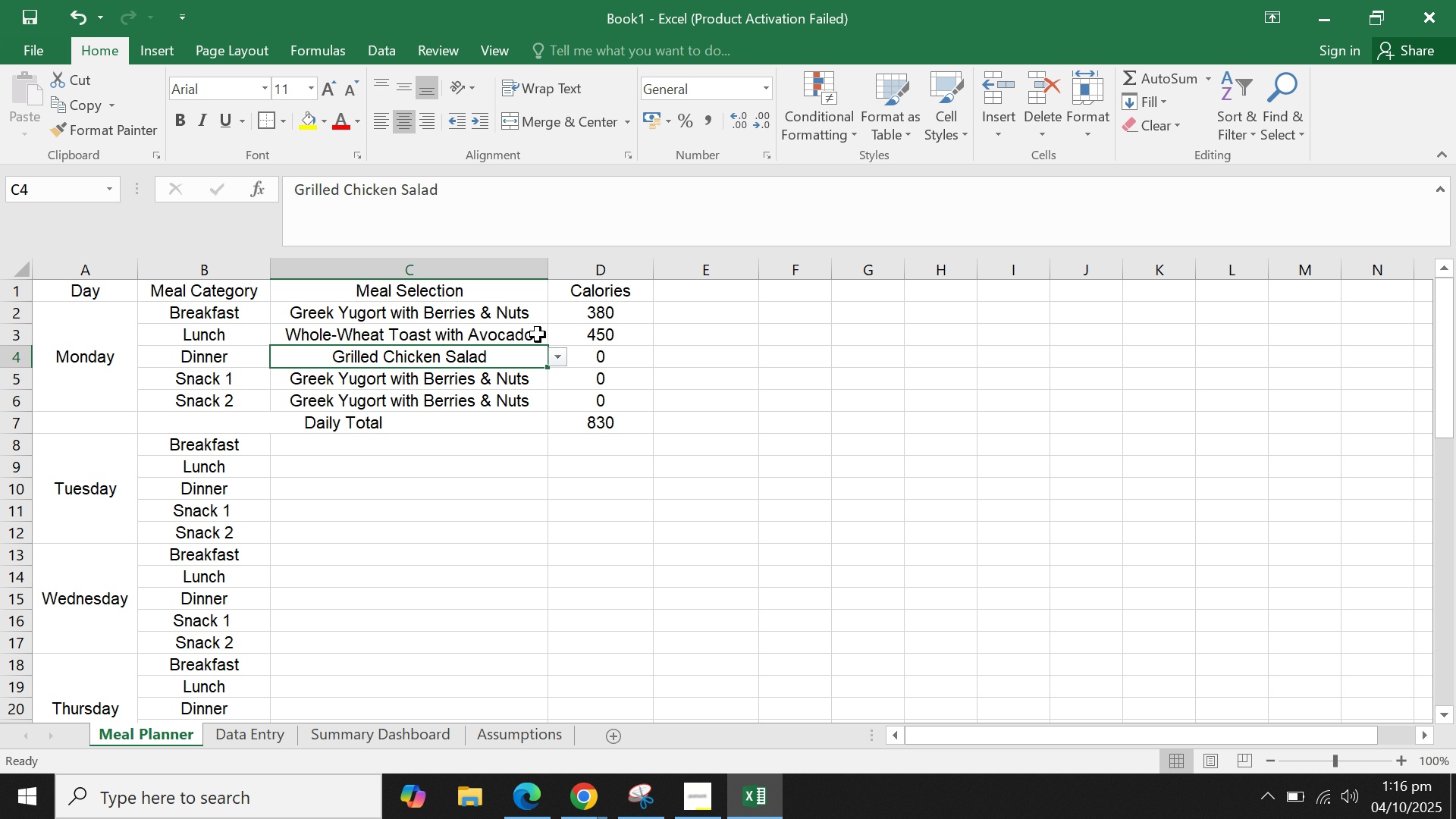 
double_click([538, 334])
 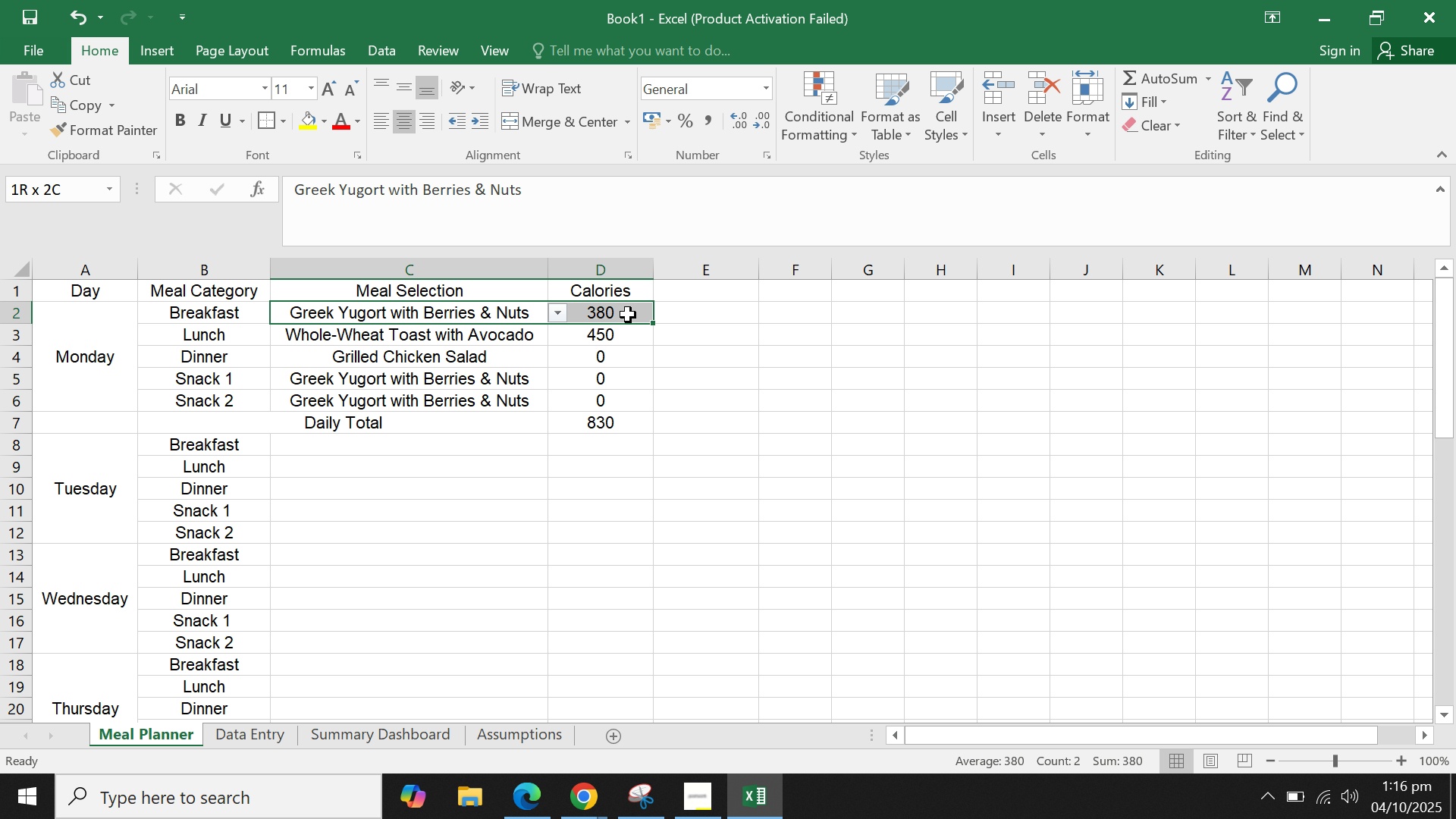 
left_click([628, 314])
 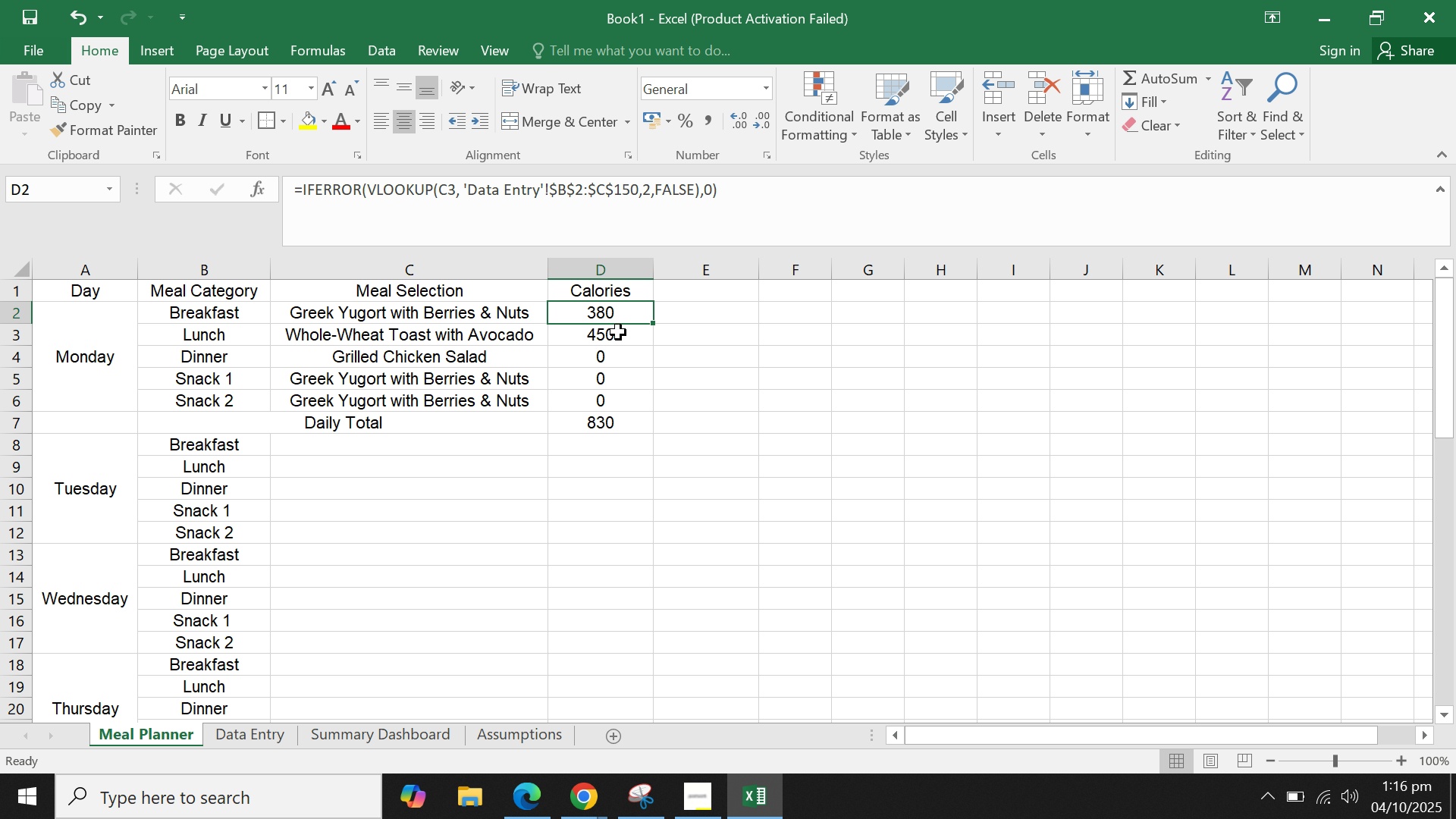 
left_click([618, 332])
 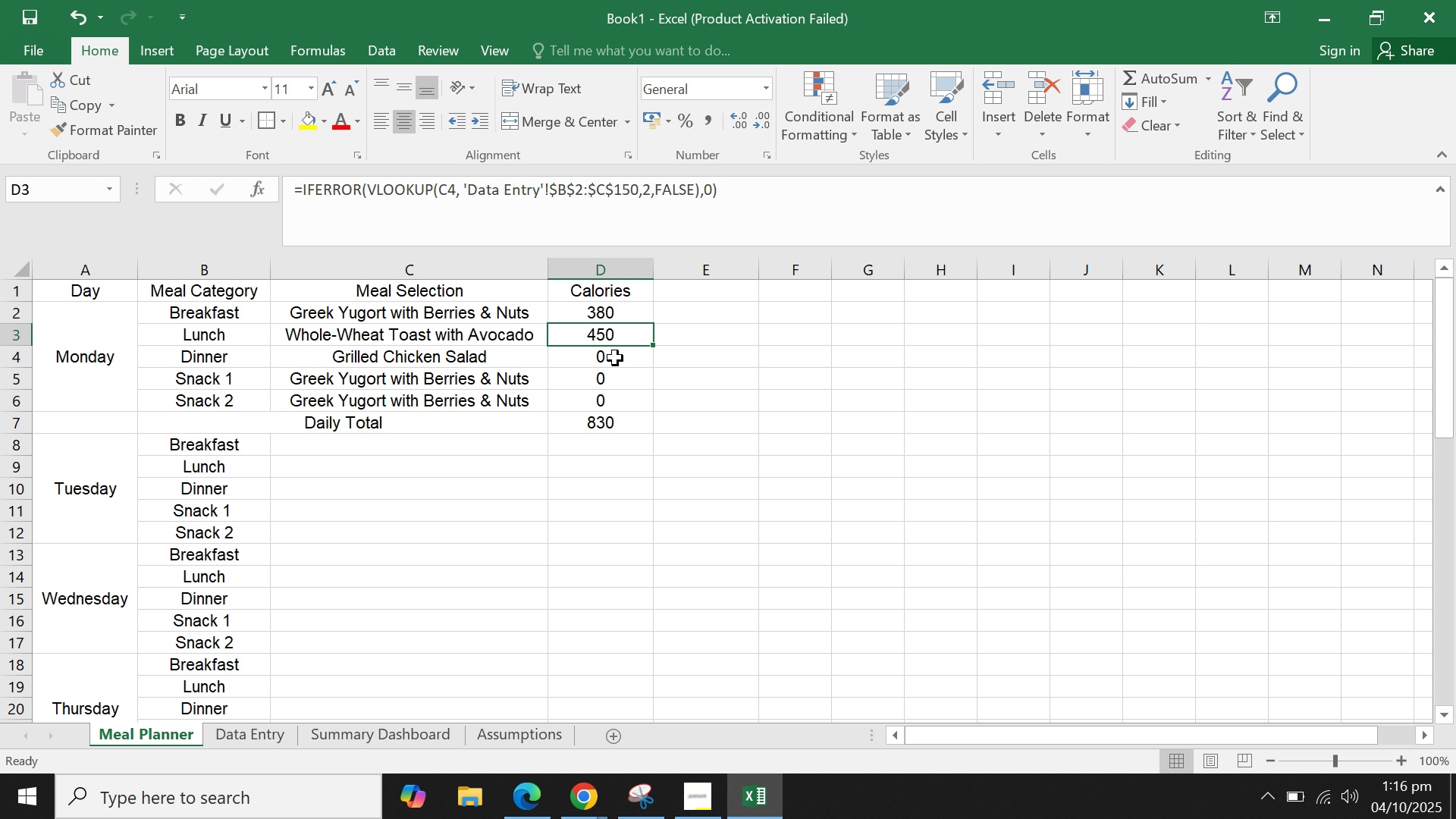 
left_click([615, 359])
 